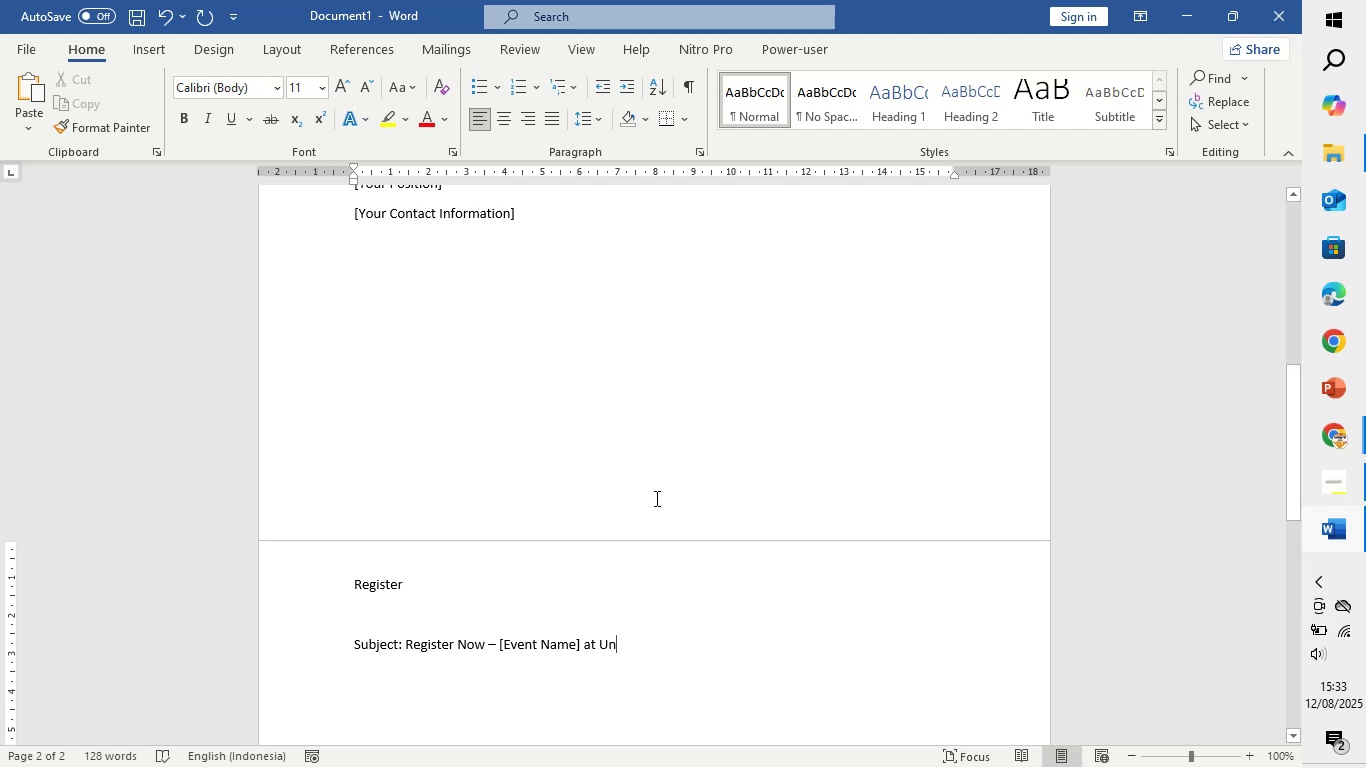 
type(iversity of Michigan, AnnA)
key(Backspace)
type( Arbor)
 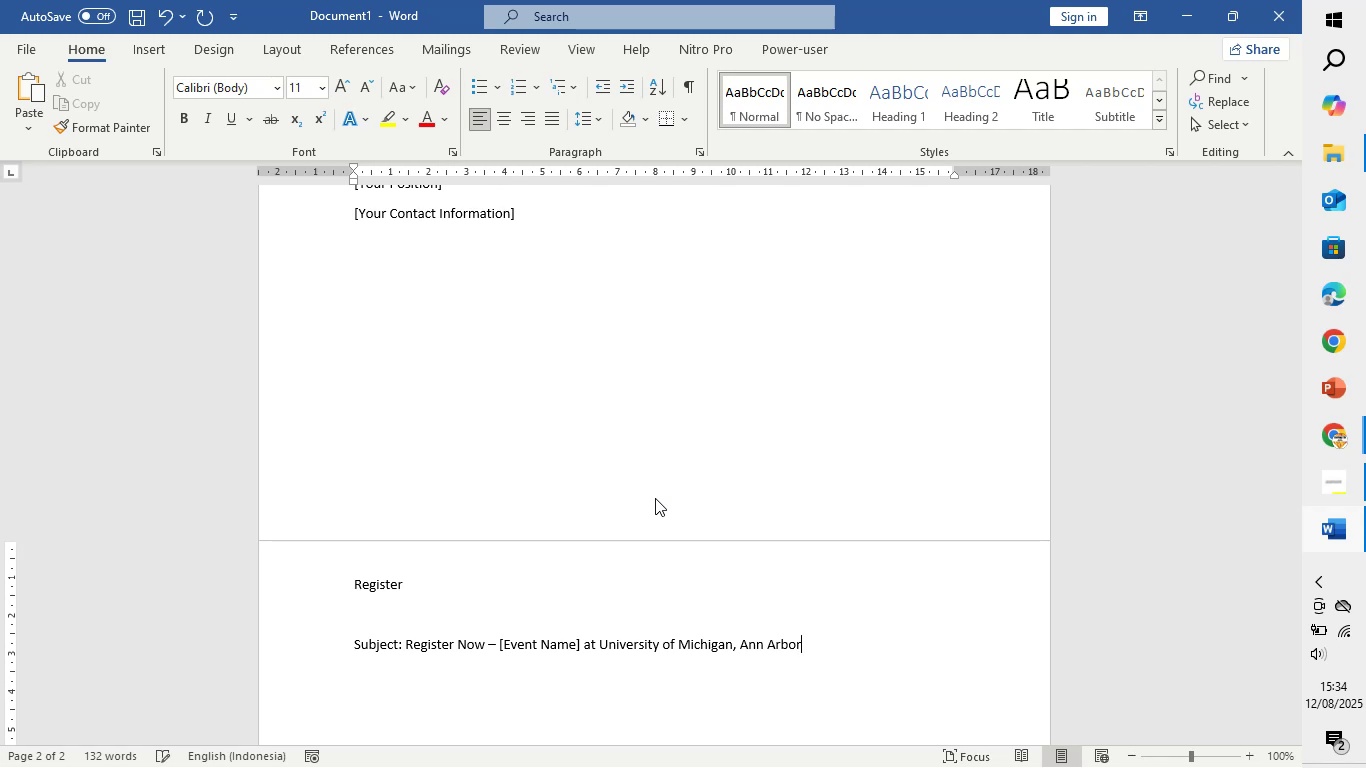 
key(Enter)
 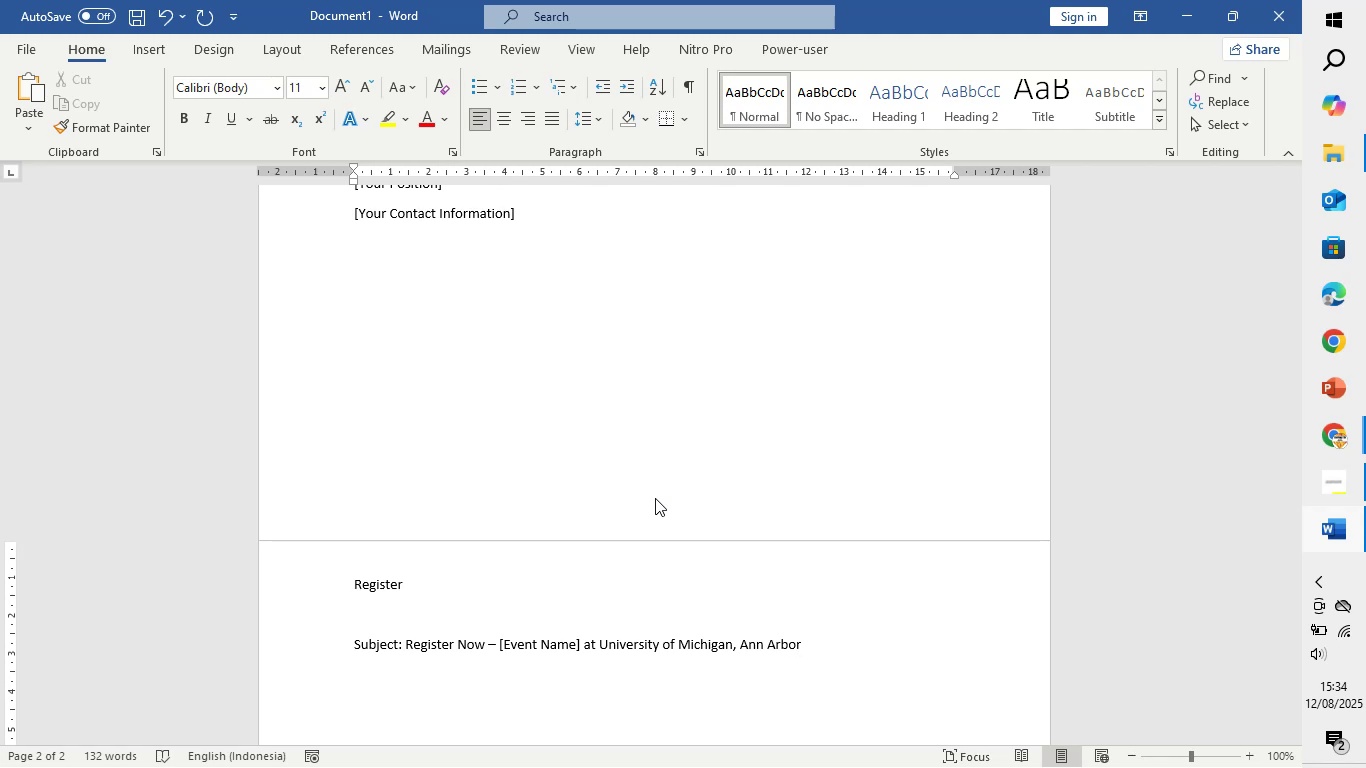 
key(Enter)
 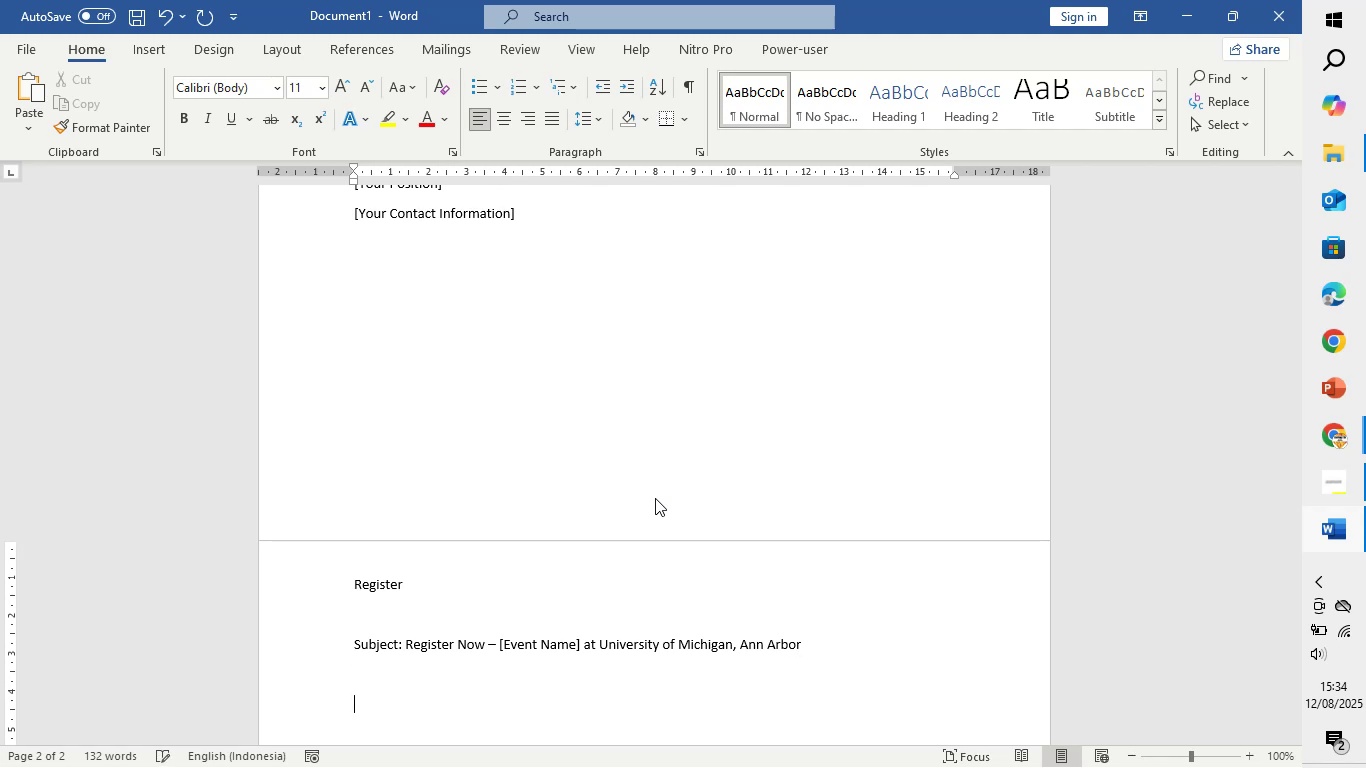 
type(Dear {)
key(Backspace)
type([Student Name],)
 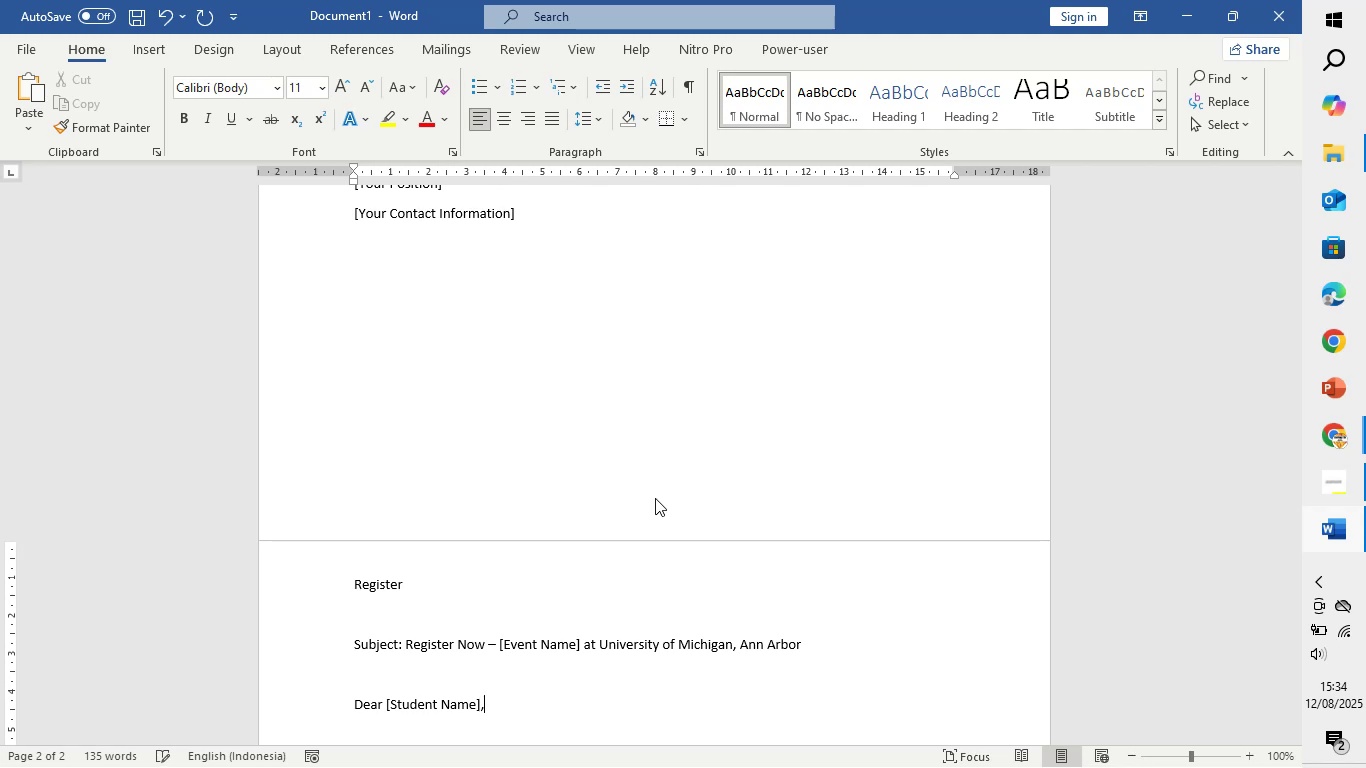 
key(Enter)
 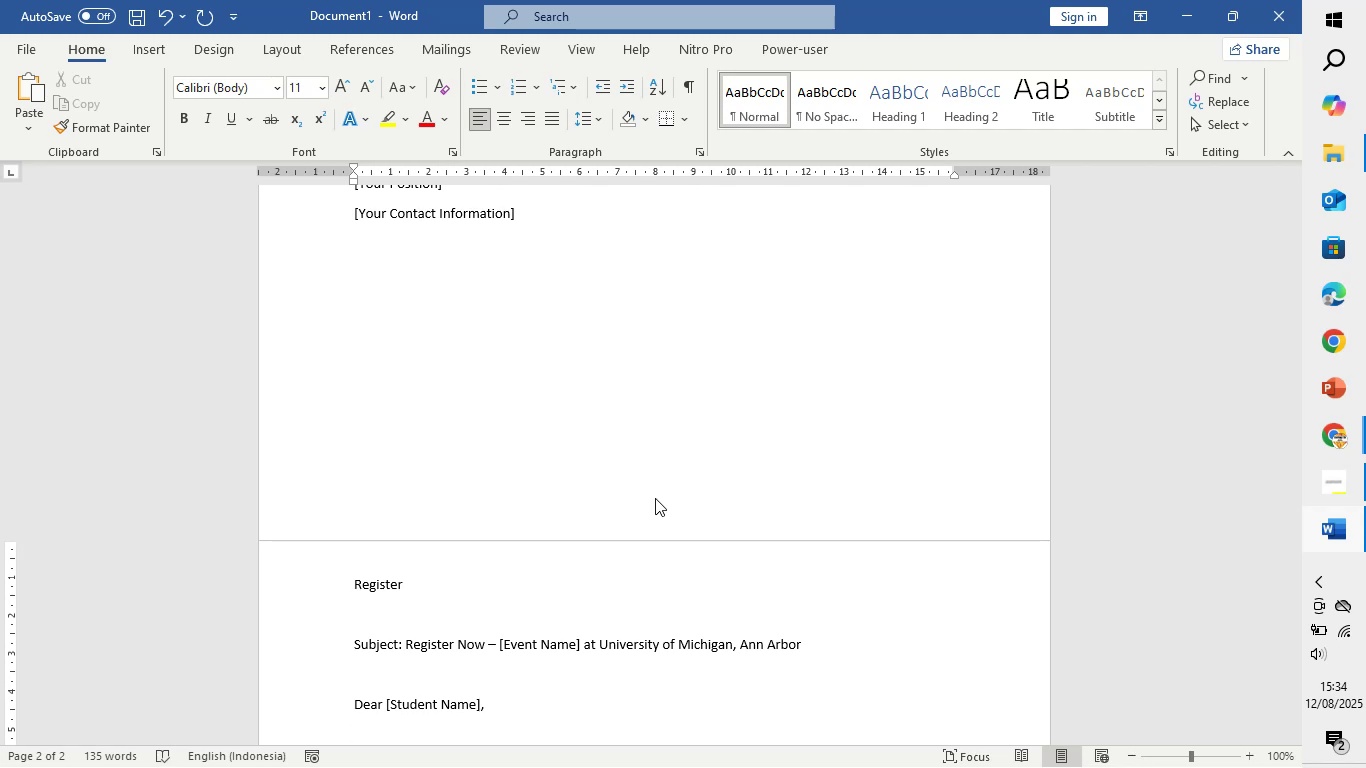 
type(You are )
 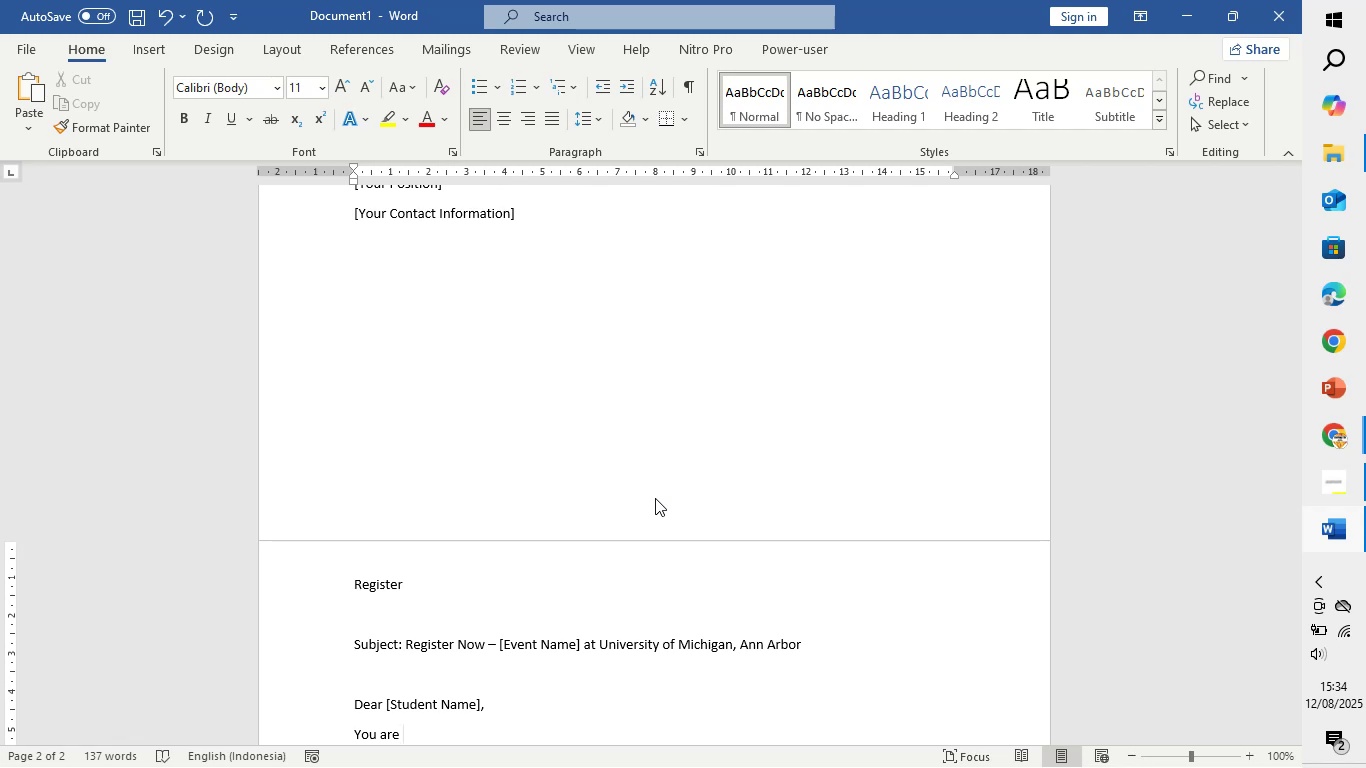 
hold_key(key=ShiftLeft, duration=0.38)
 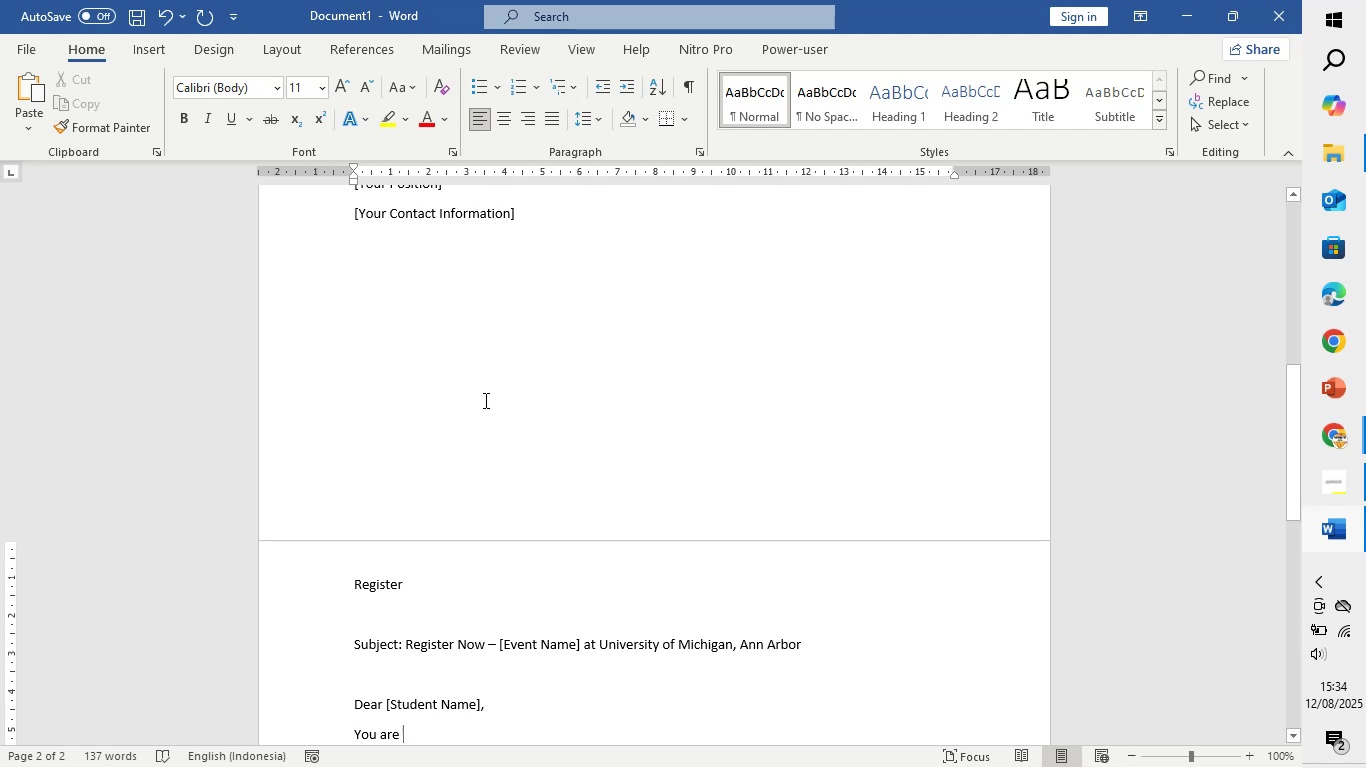 
scroll: coordinate [455, 493], scroll_direction: down, amount: 5.0
 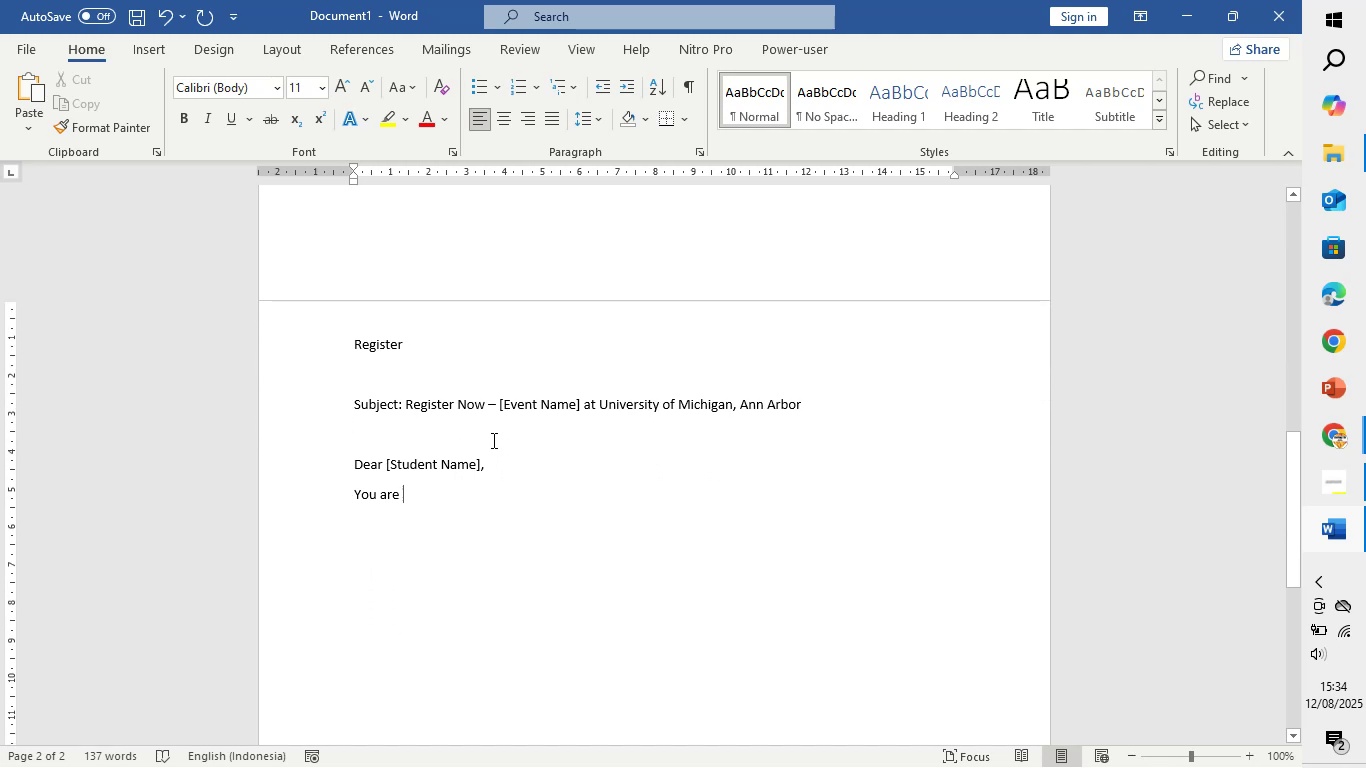 
type(invited to attend the [Event Name], happening on [)
 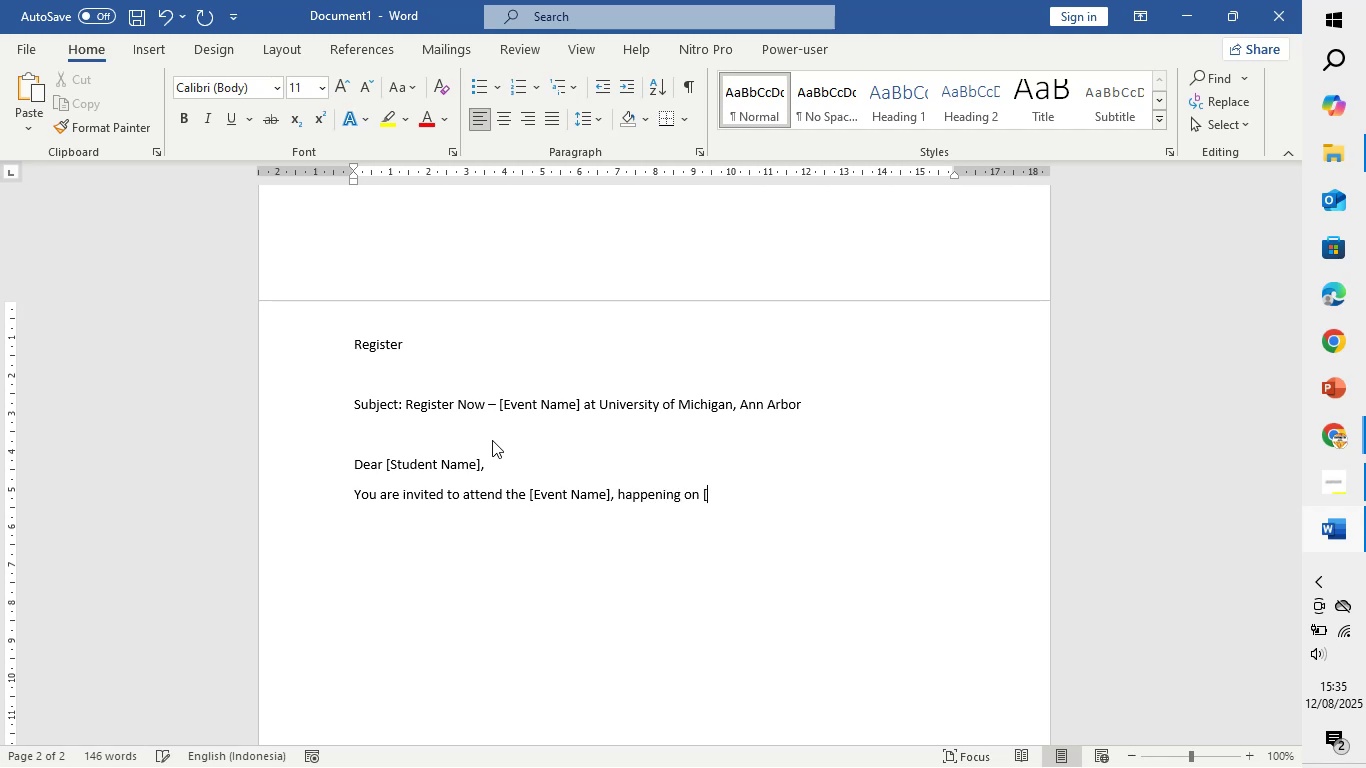 
type(Event Date] at [v)
key(Backspace)
type(Ve)
 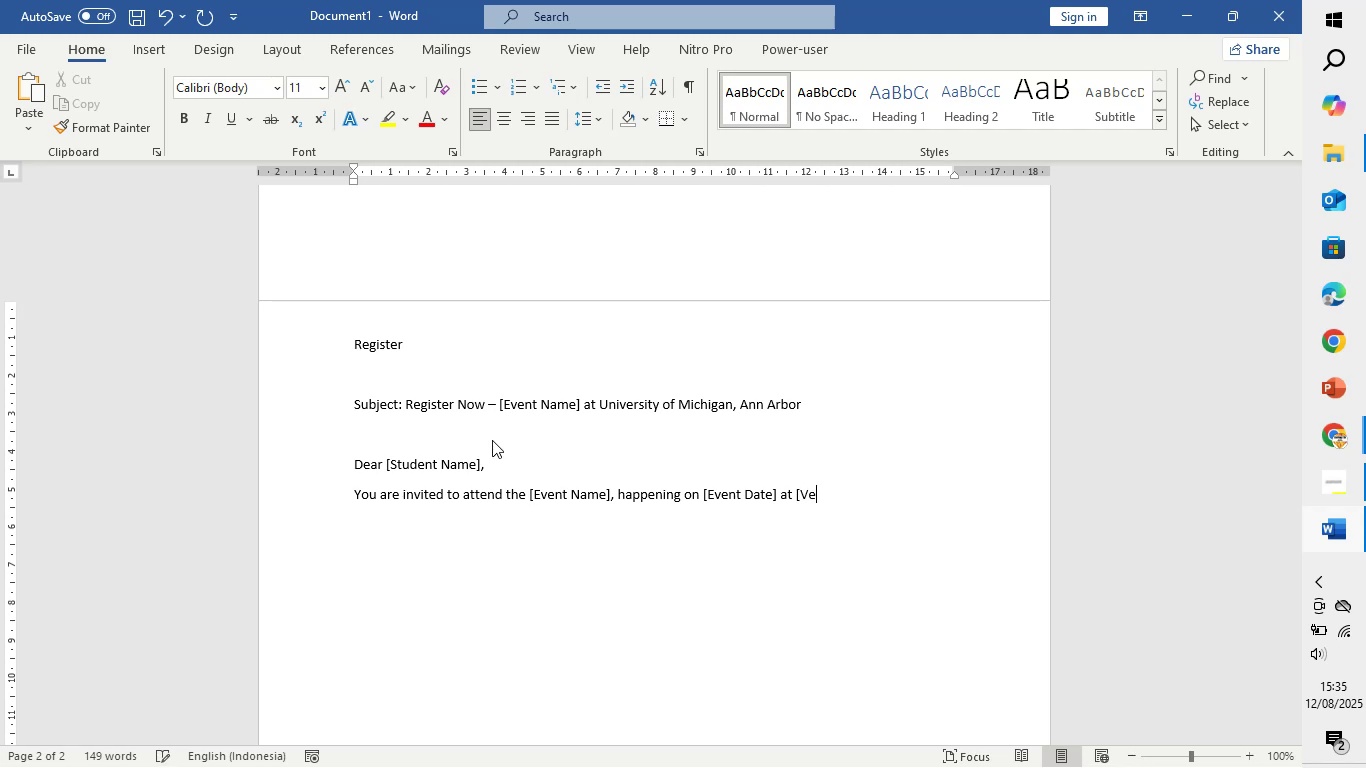 
type(nue )
 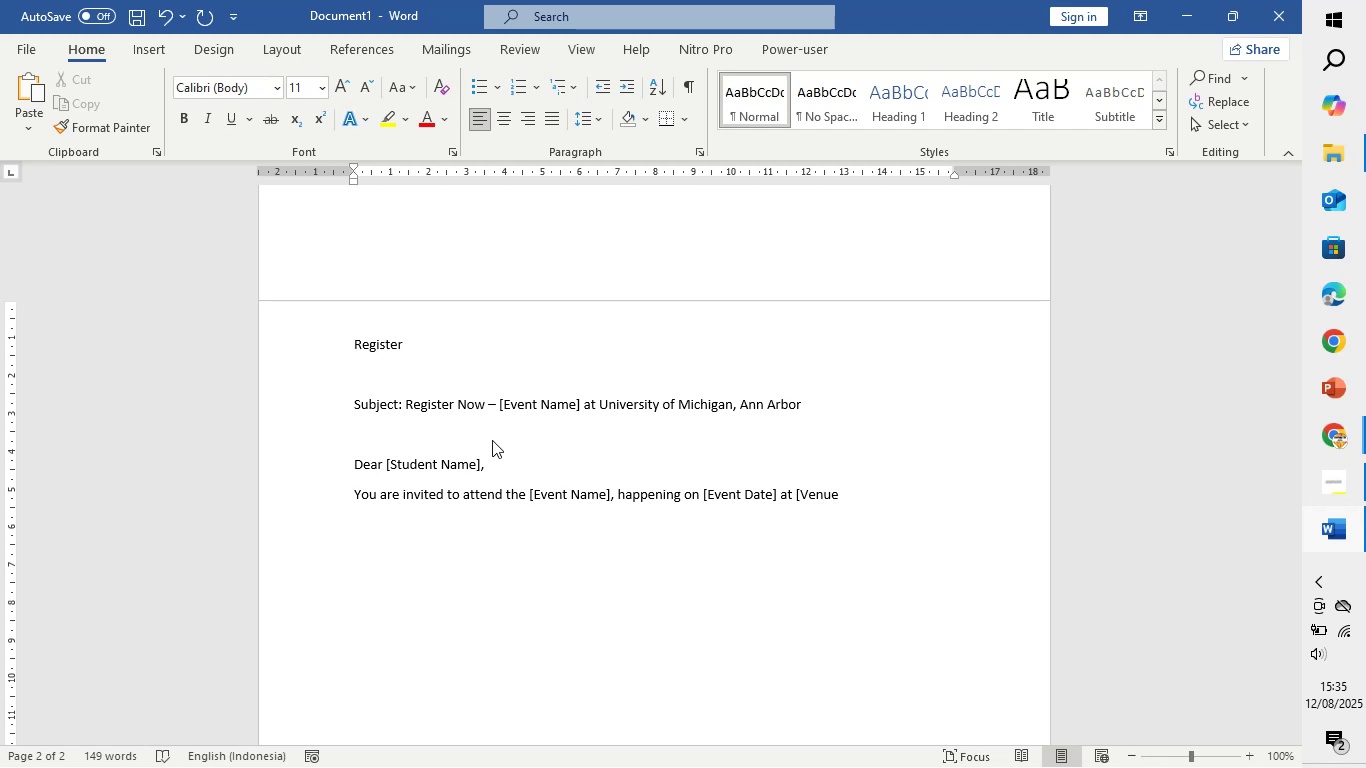 
wait(6.06)
 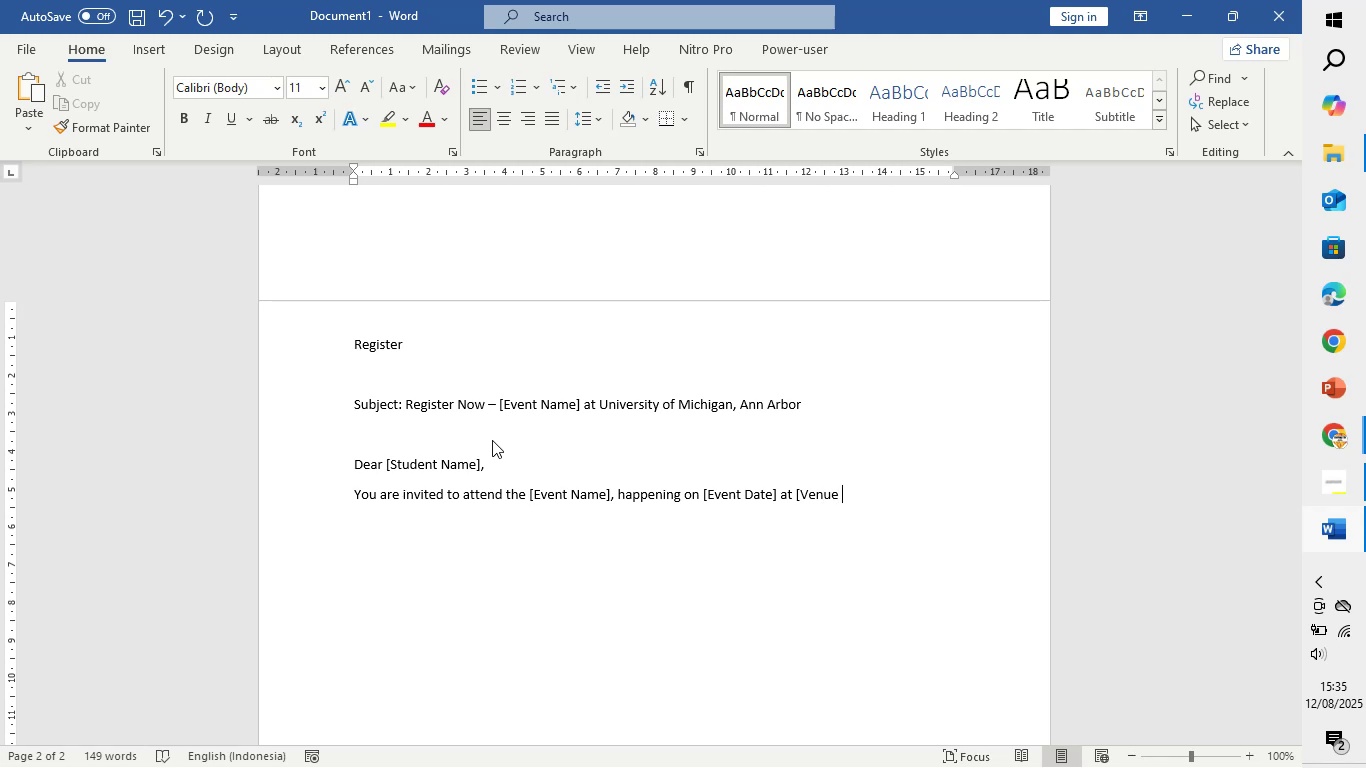 
key(Shift+N)
 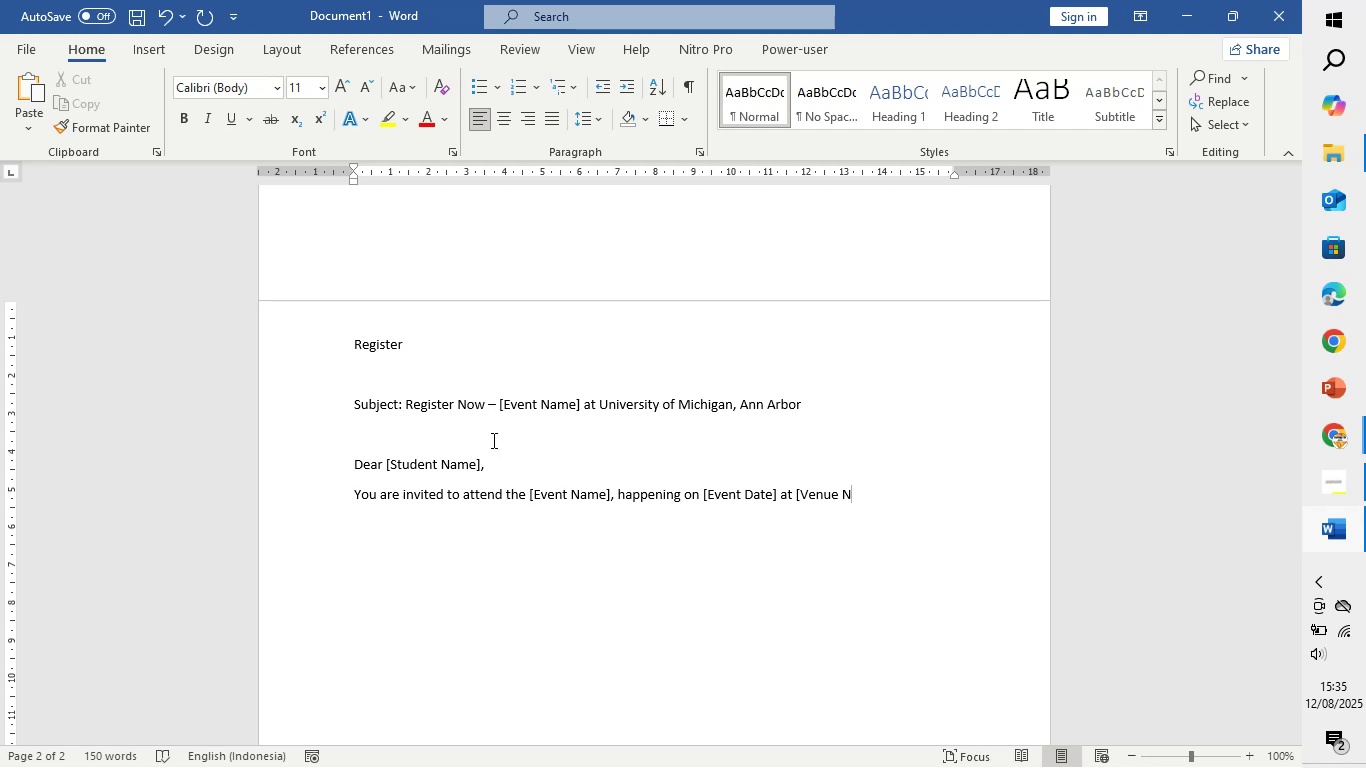 
type(ame)
key(Backspace)
key(Backspace)
key(Backspace)
key(Backspace)
key(Backspace)
key(Backspace)
key(Backspace)
key(Backspace)
key(Backspace)
key(Backspace)
key(Backspace)
type([Venue])
key(Backspace)
type( )
 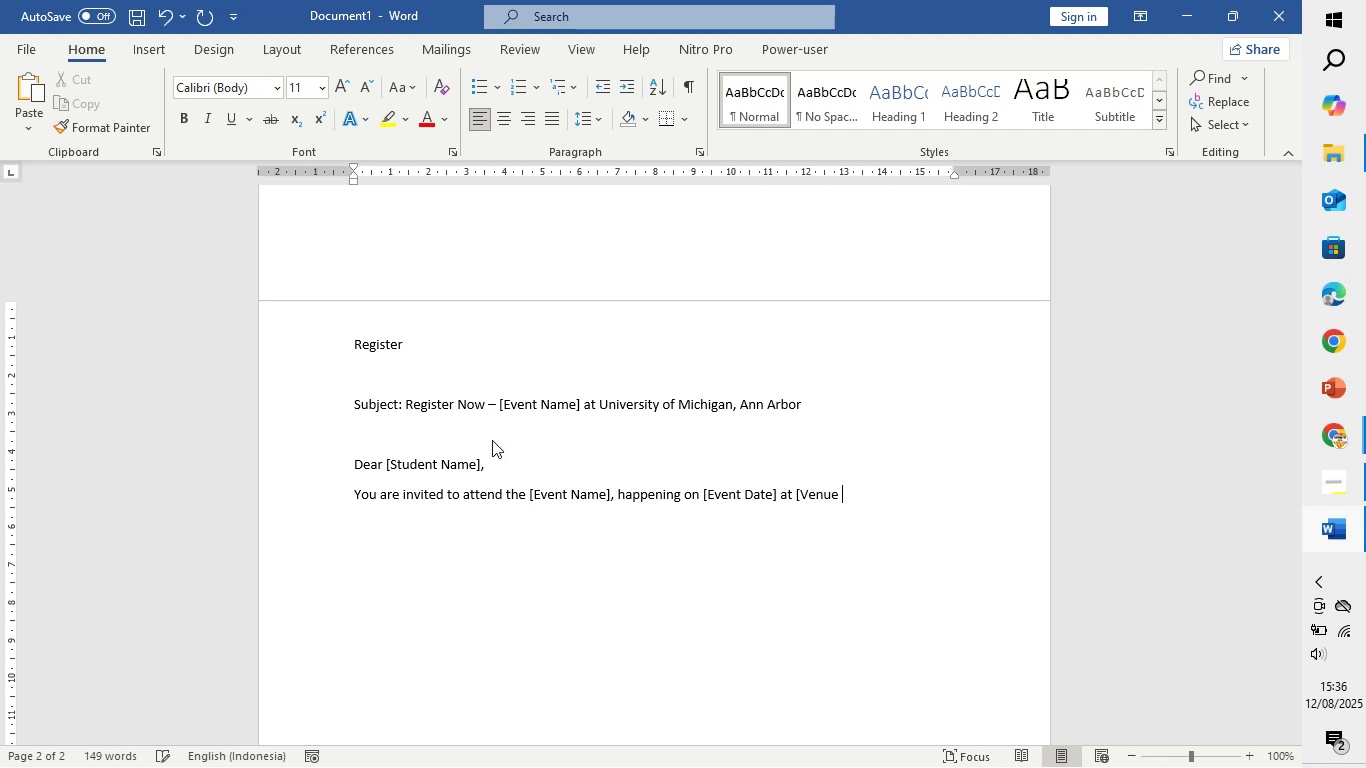 
type(Name], University of Michigan, Ann Arbor )
 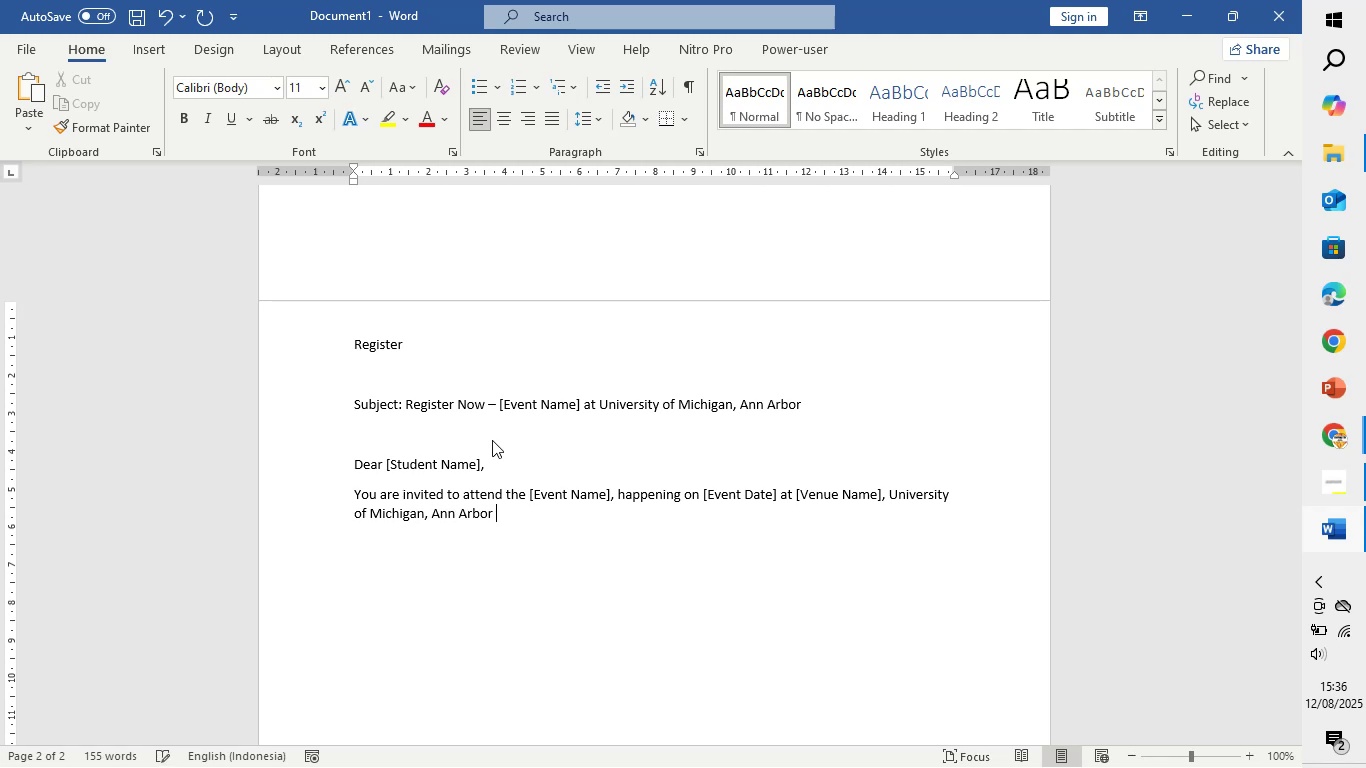 
key(Enter)
 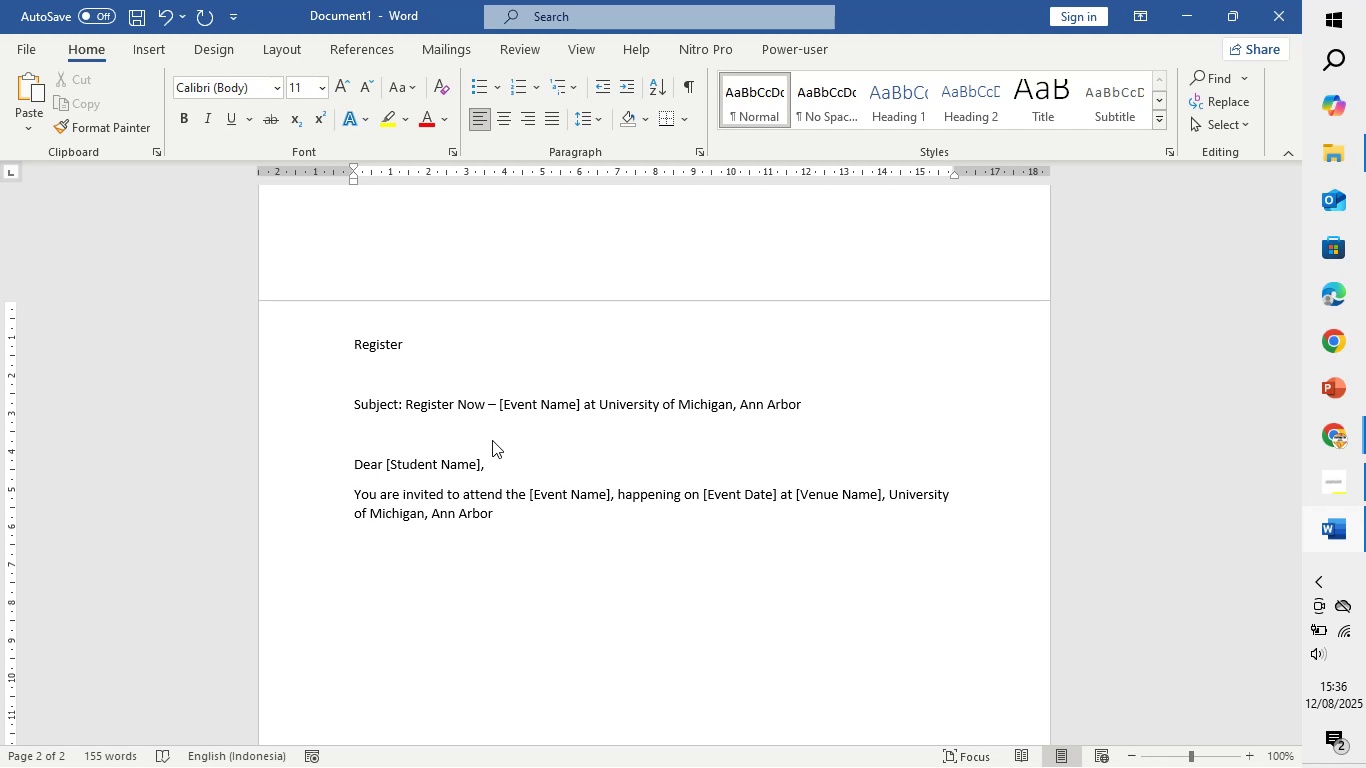 
key(Enter)
 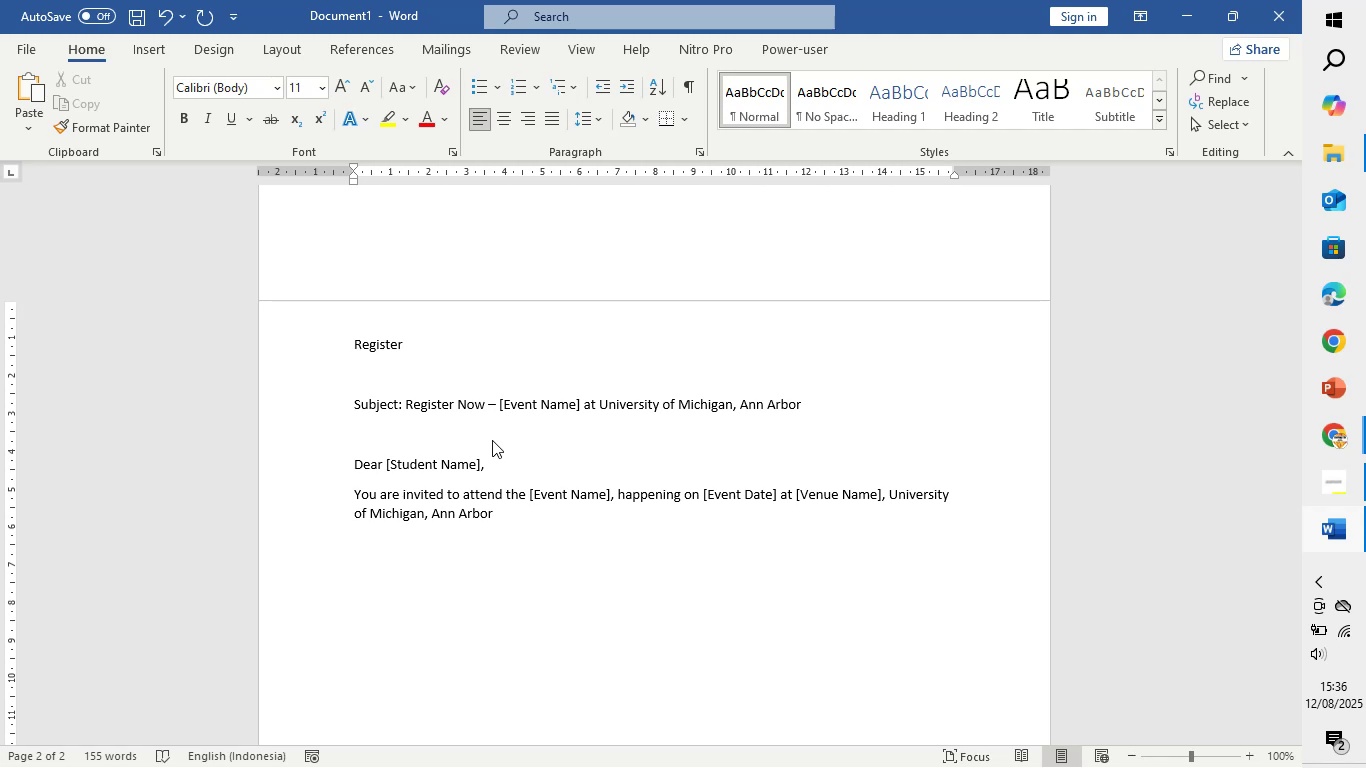 
key(Backspace)
 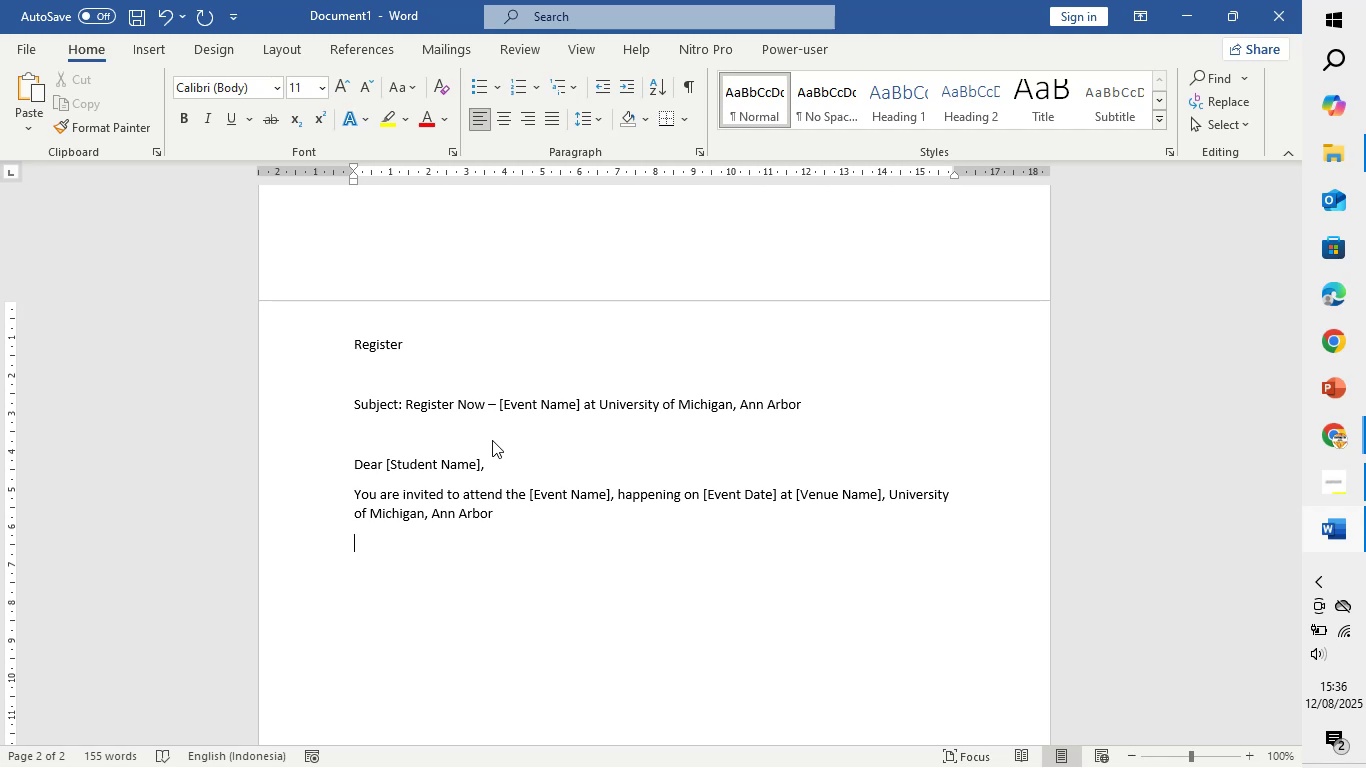 
type(Dear [Student Name],)
 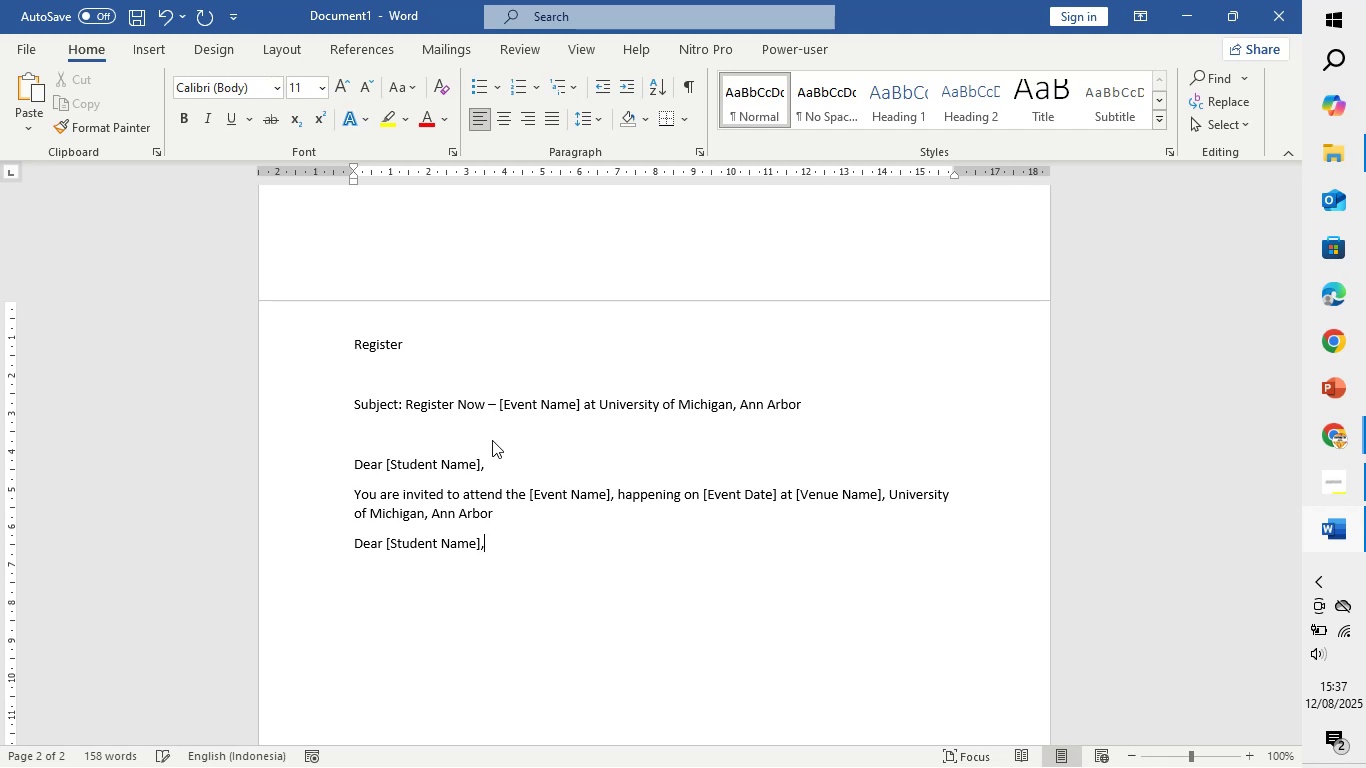 
key(Enter)
 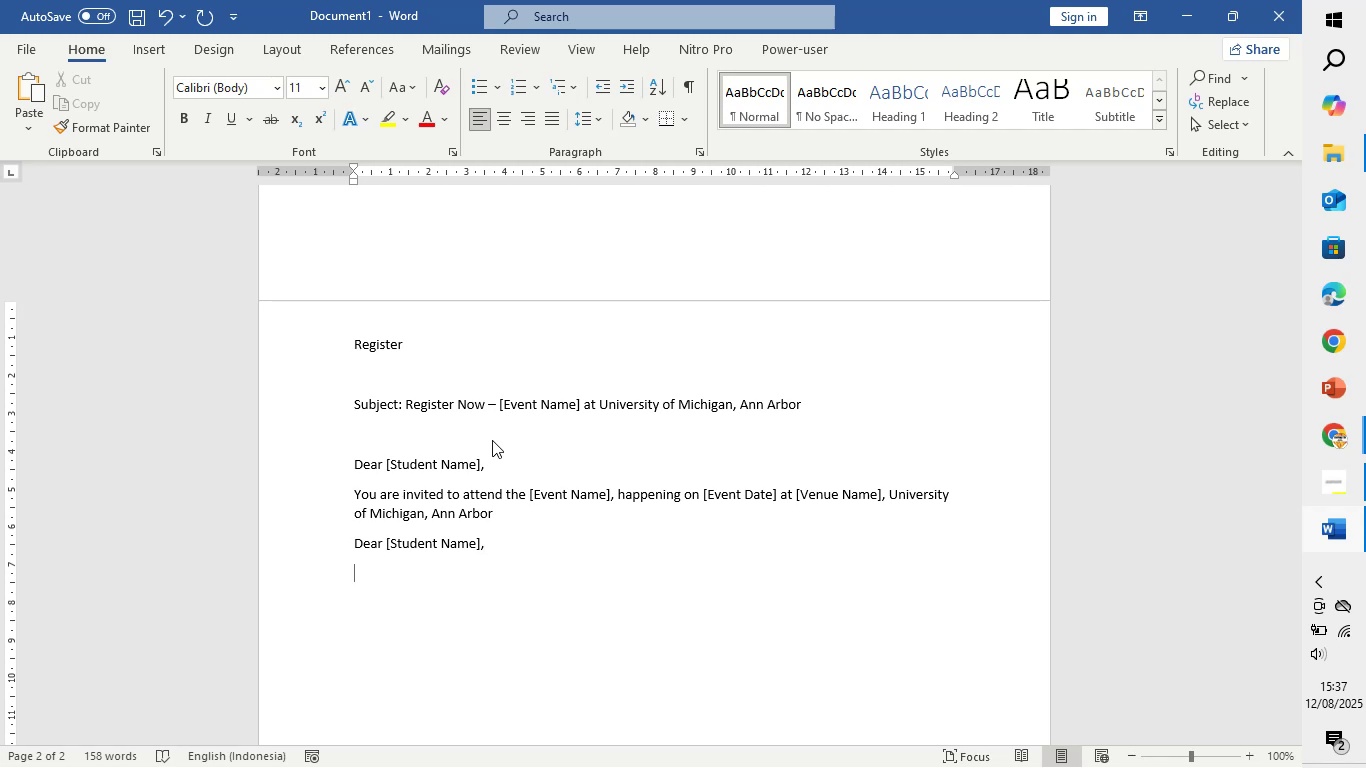 
type(You are invited to attend the [Event Name], happening on [)
 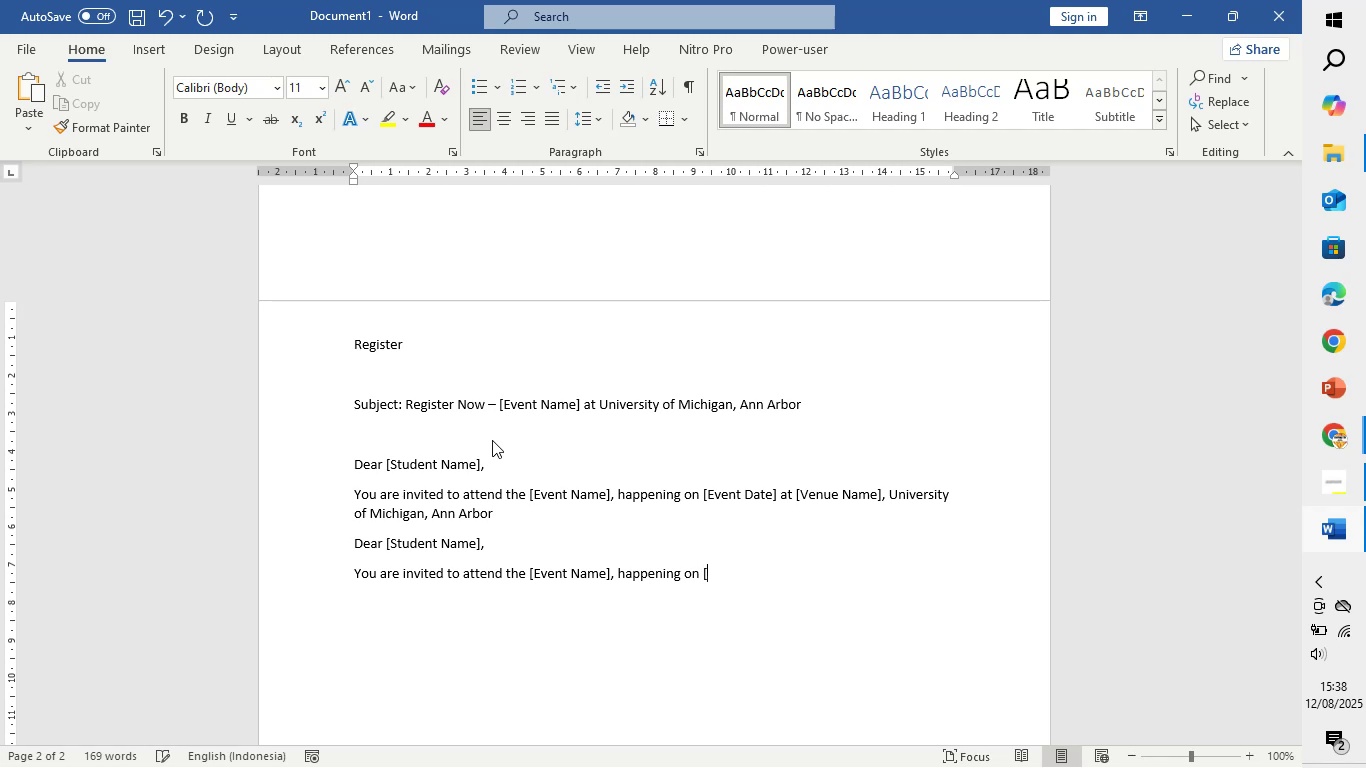 
type(Event )
 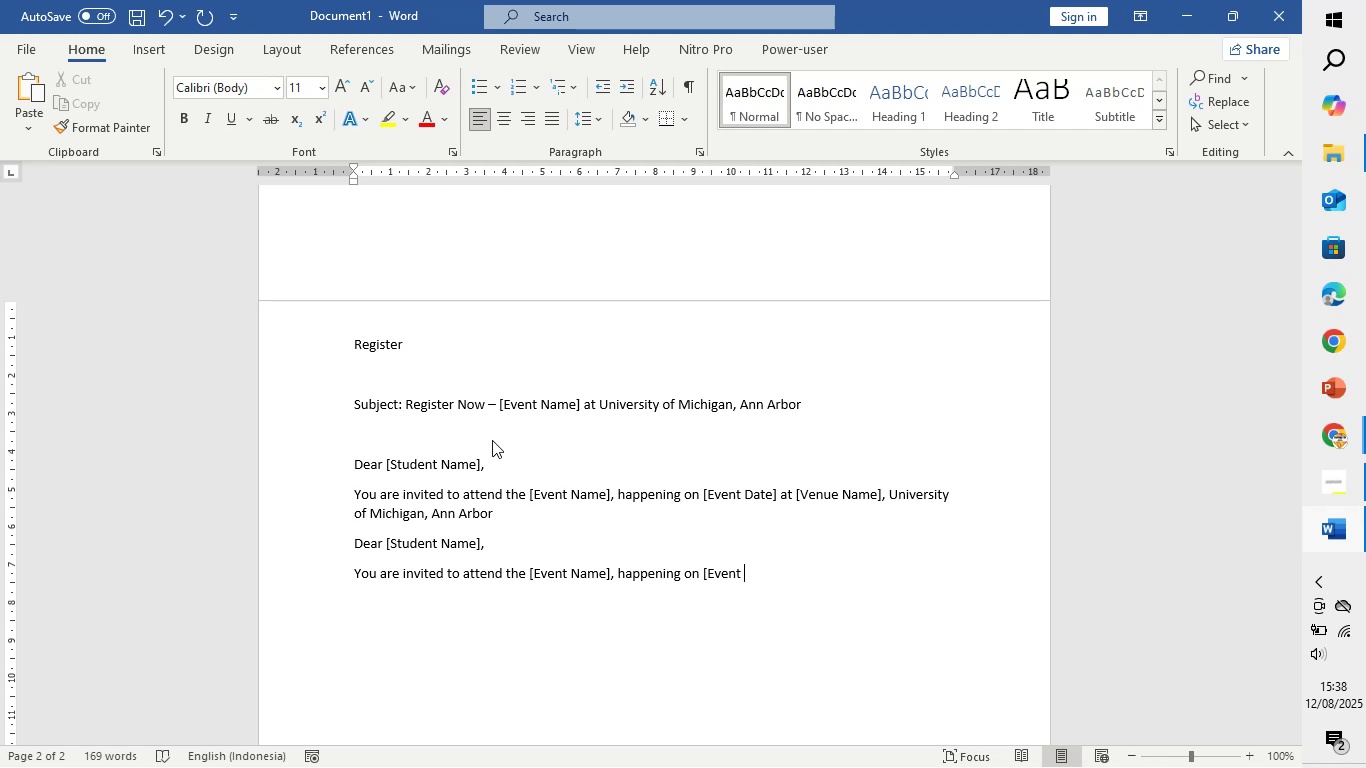 
type(Date] at [V)
key(Backspace)
key(Backspace)
type(Univer)
key(Backspace)
key(Backspace)
key(Backspace)
key(Backspace)
key(Backspace)
key(Backspace)
type([un)
key(Backspace)
key(Backspace)
type(University)
key(Backspace)
key(Backspace)
key(Backspace)
key(Backspace)
key(Backspace)
key(Backspace)
key(Backspace)
key(Backspace)
key(Backspace)
key(Backspace)
type(Venue Name], )
 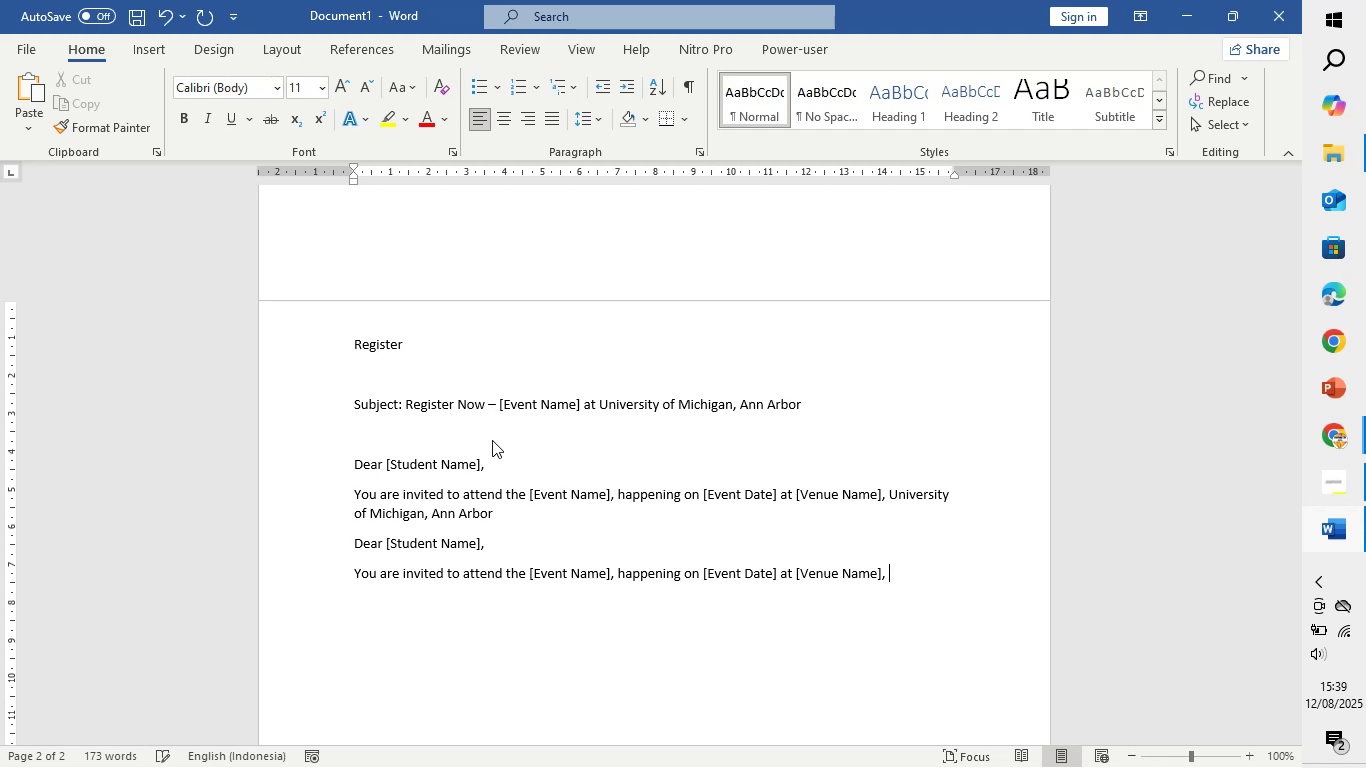 
type(University of Michigan)
 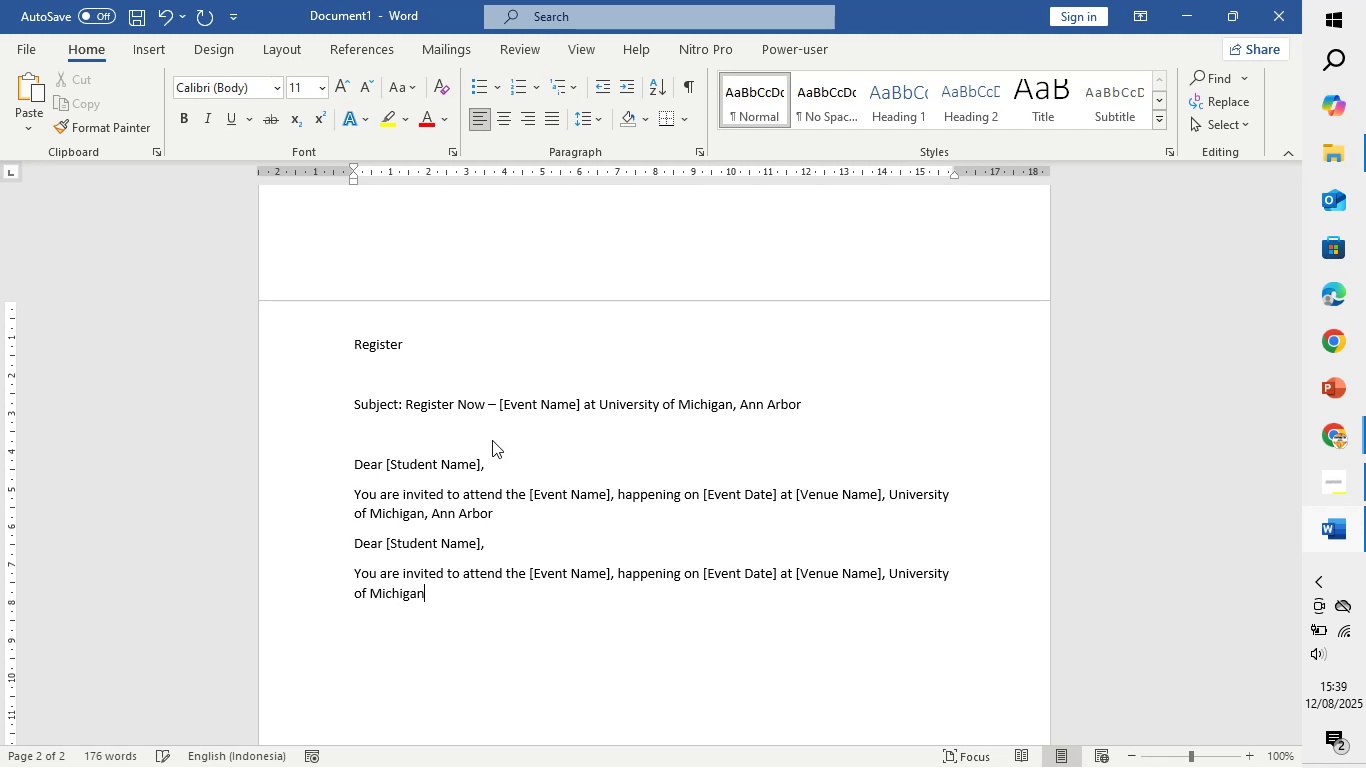 
type(. This is your )
 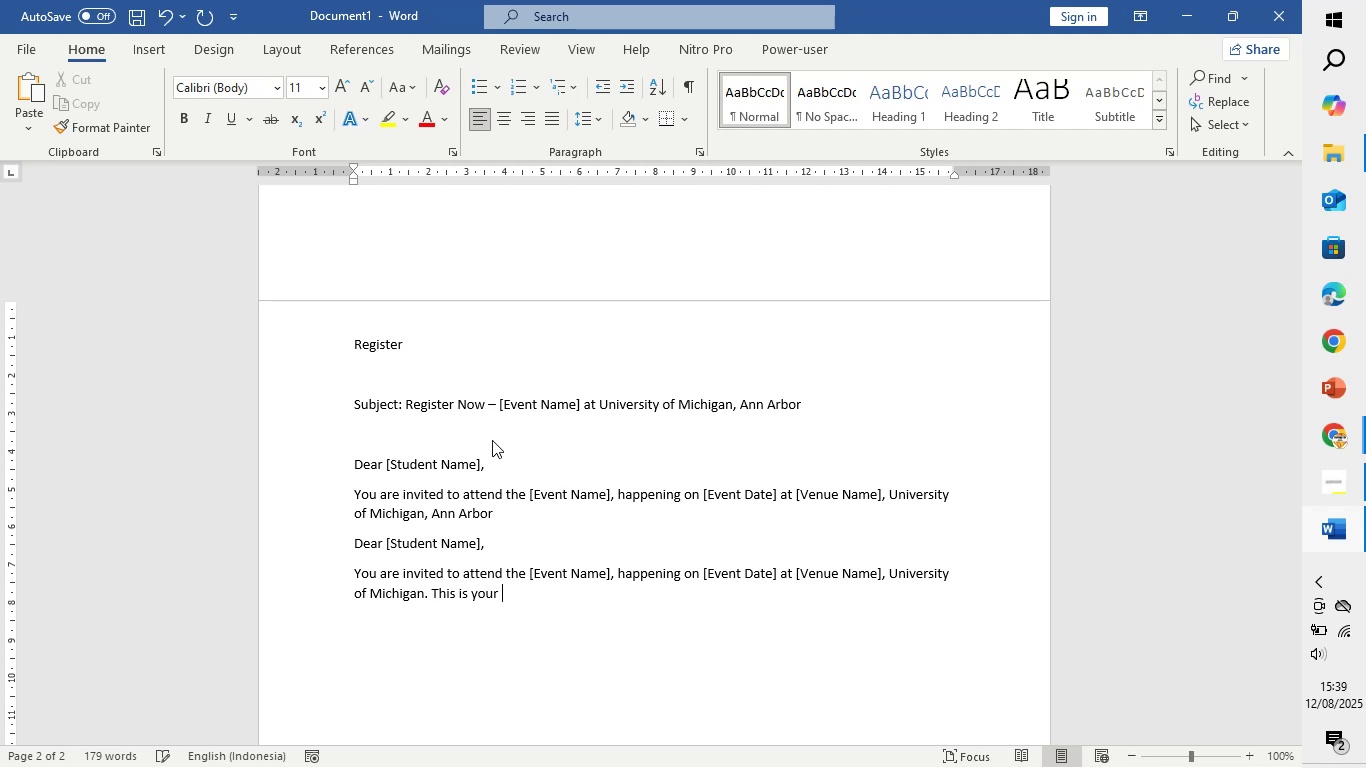 
type(path)
key(Backspace)
key(Backspace)
key(Backspace)
key(Backspace)
 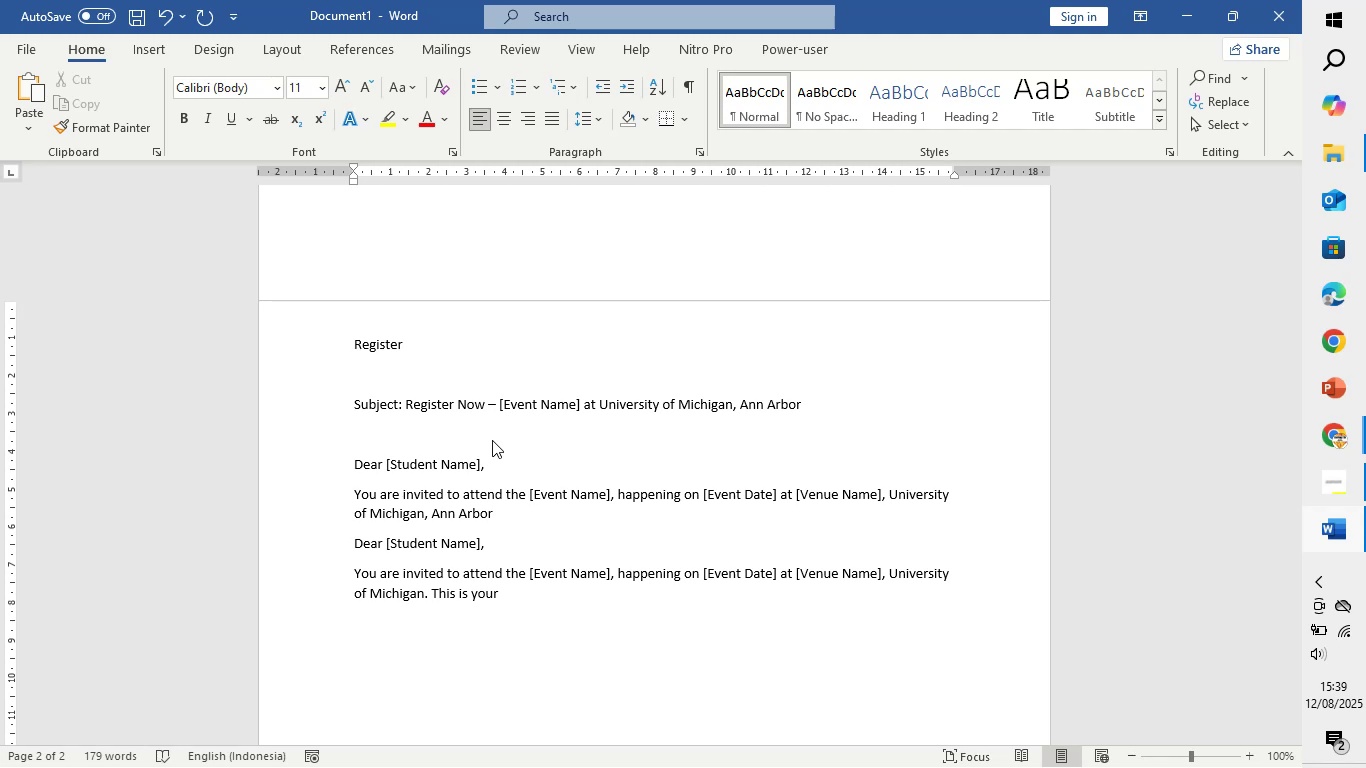 
key(O)
 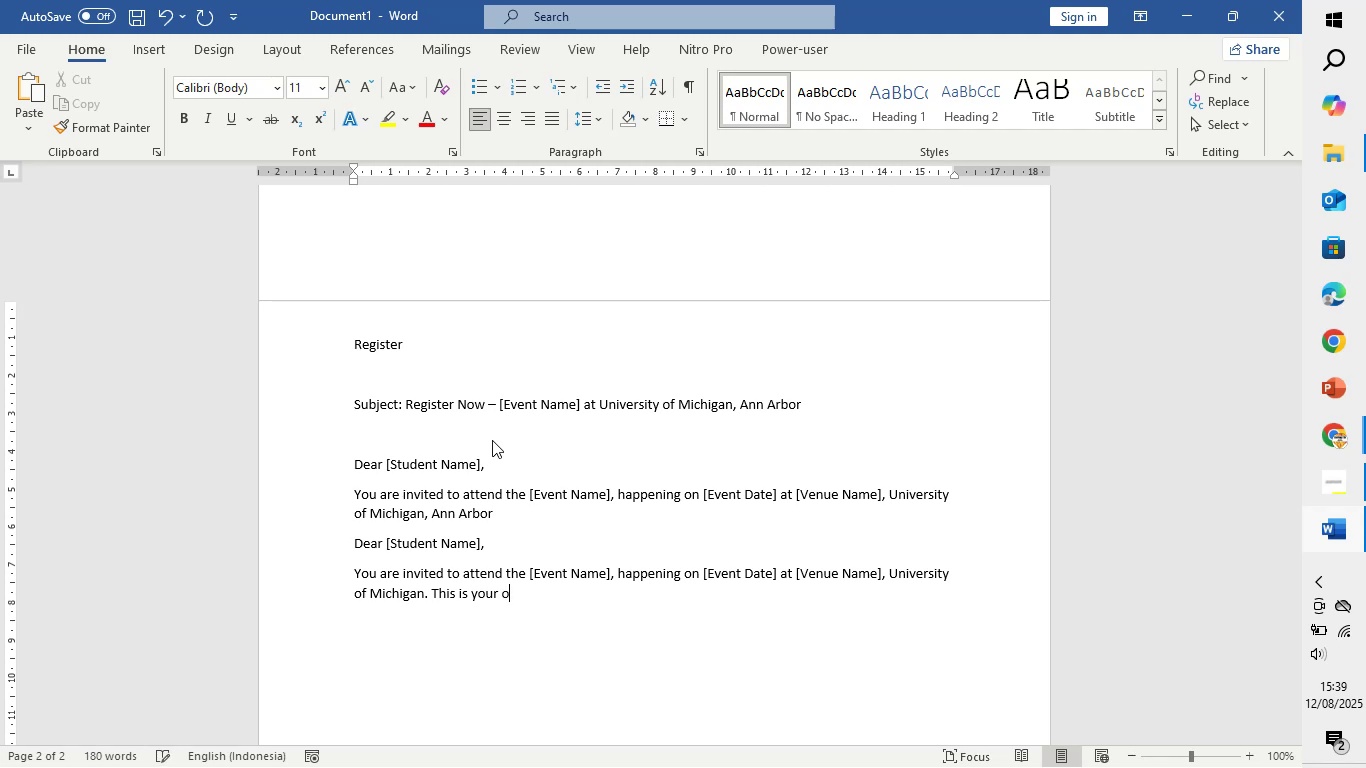 
key(Backspace)
 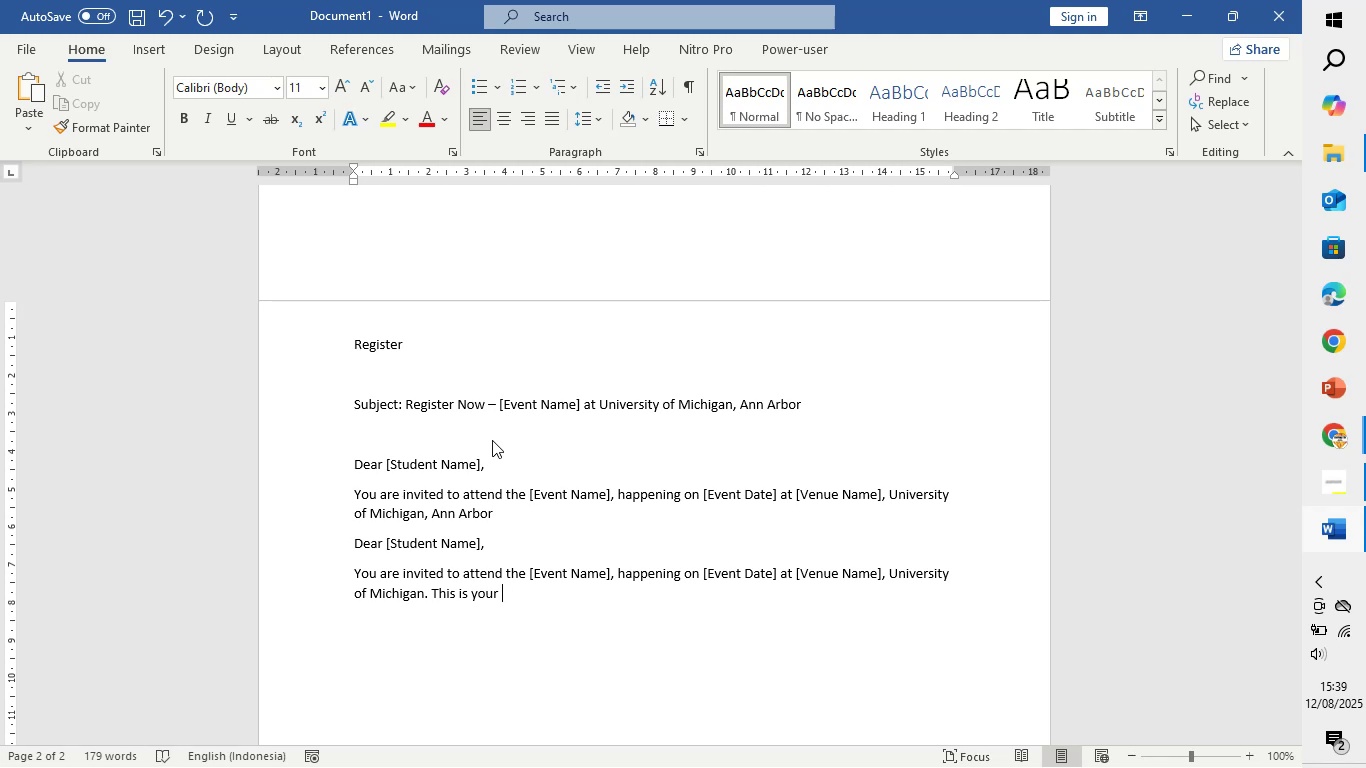 
hold_key(key=ShiftLeft, duration=0.91)
 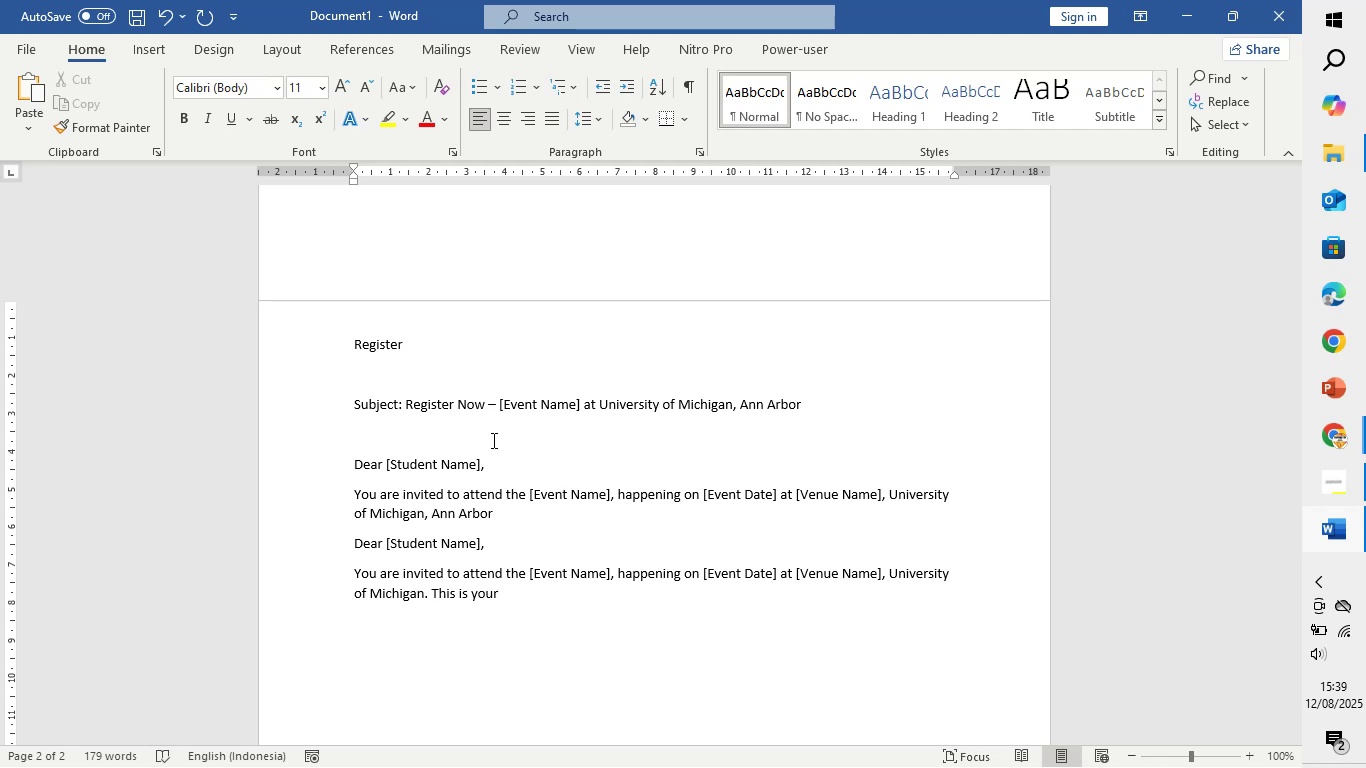 
type(way to)
key(Backspace)
key(Backspace)
key(Backspace)
key(Backspace)
key(Backspace)
key(Backspace)
key(Backspace)
key(Backspace)
key(Backspace)
key(Backspace)
key(Backspace)
type(, a)
key(Backspace)
type(Ann Arbor. This is your )
 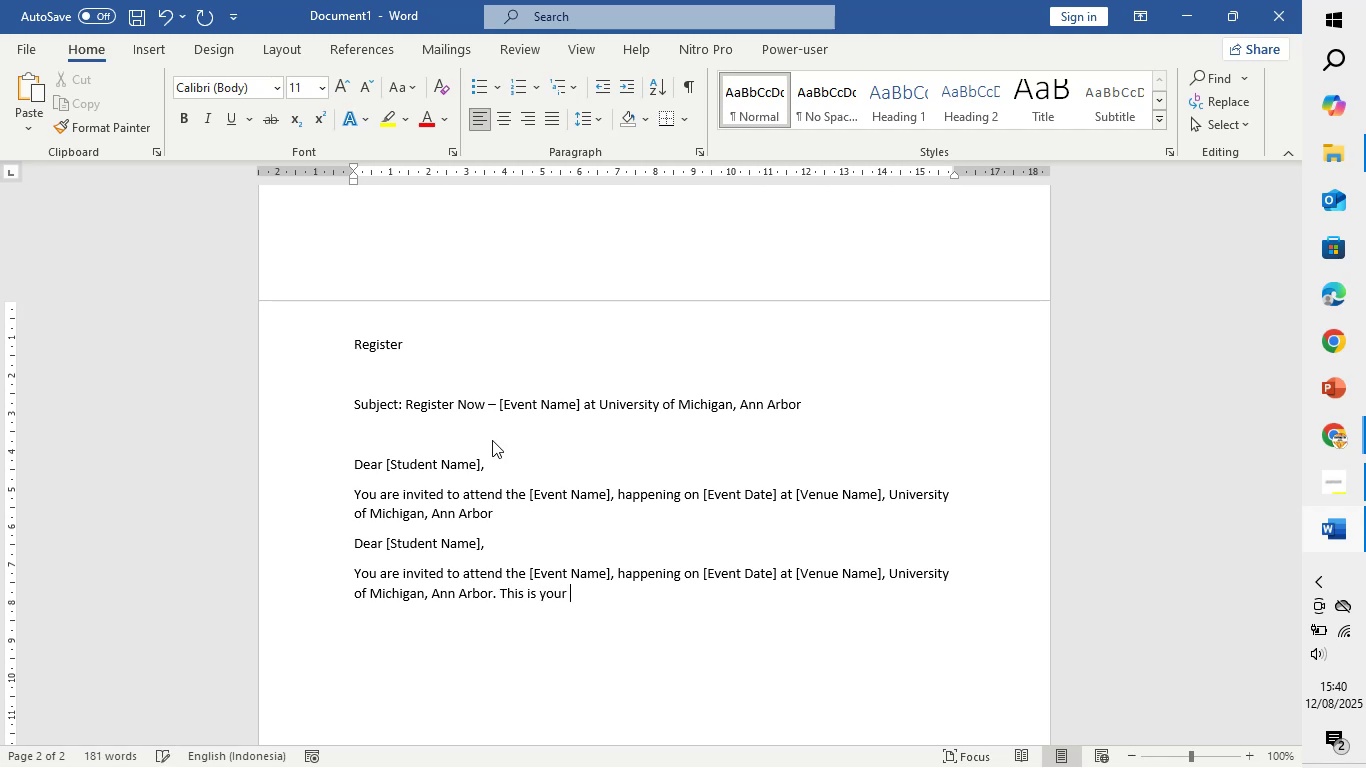 
type(opportunity to have connection)
key(Backspace)
key(Backspace)
key(Backspace)
key(Backspace)
type(connect )
 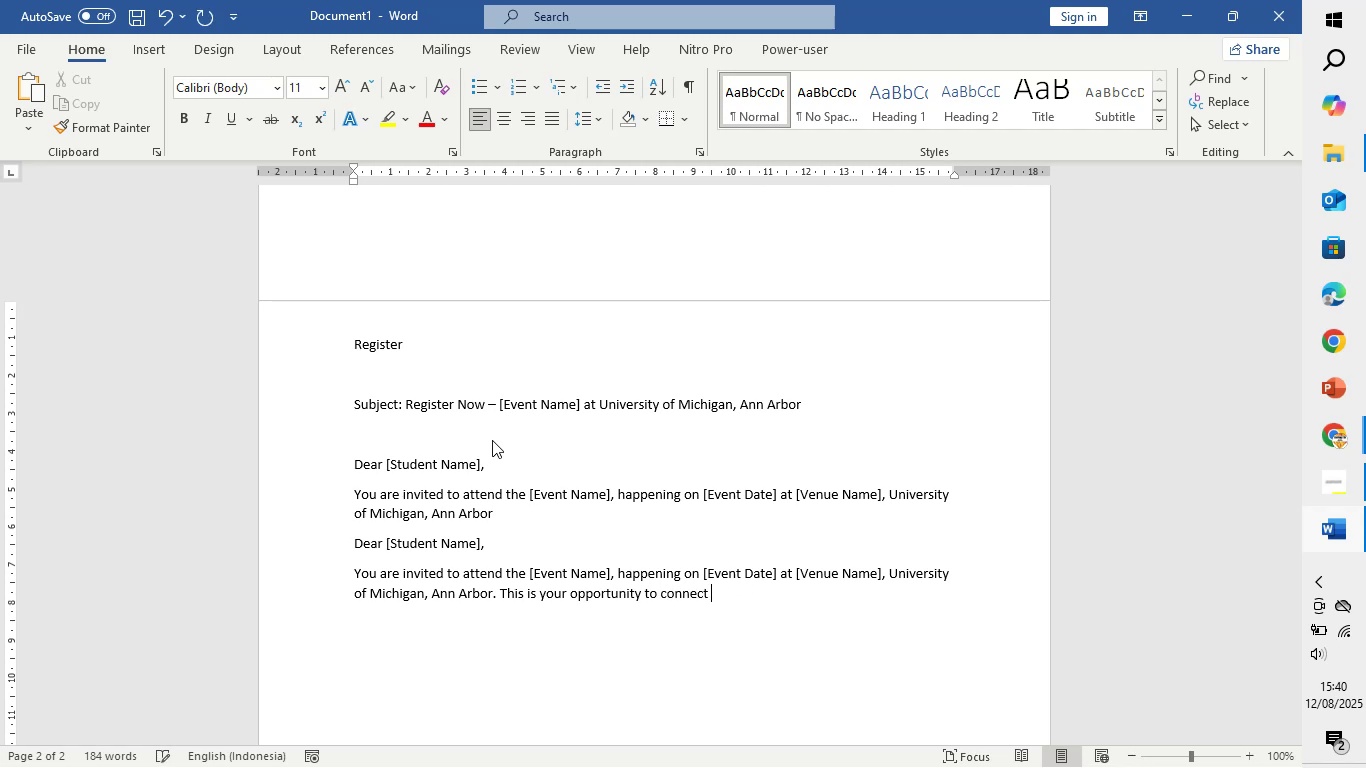 
type(with )
 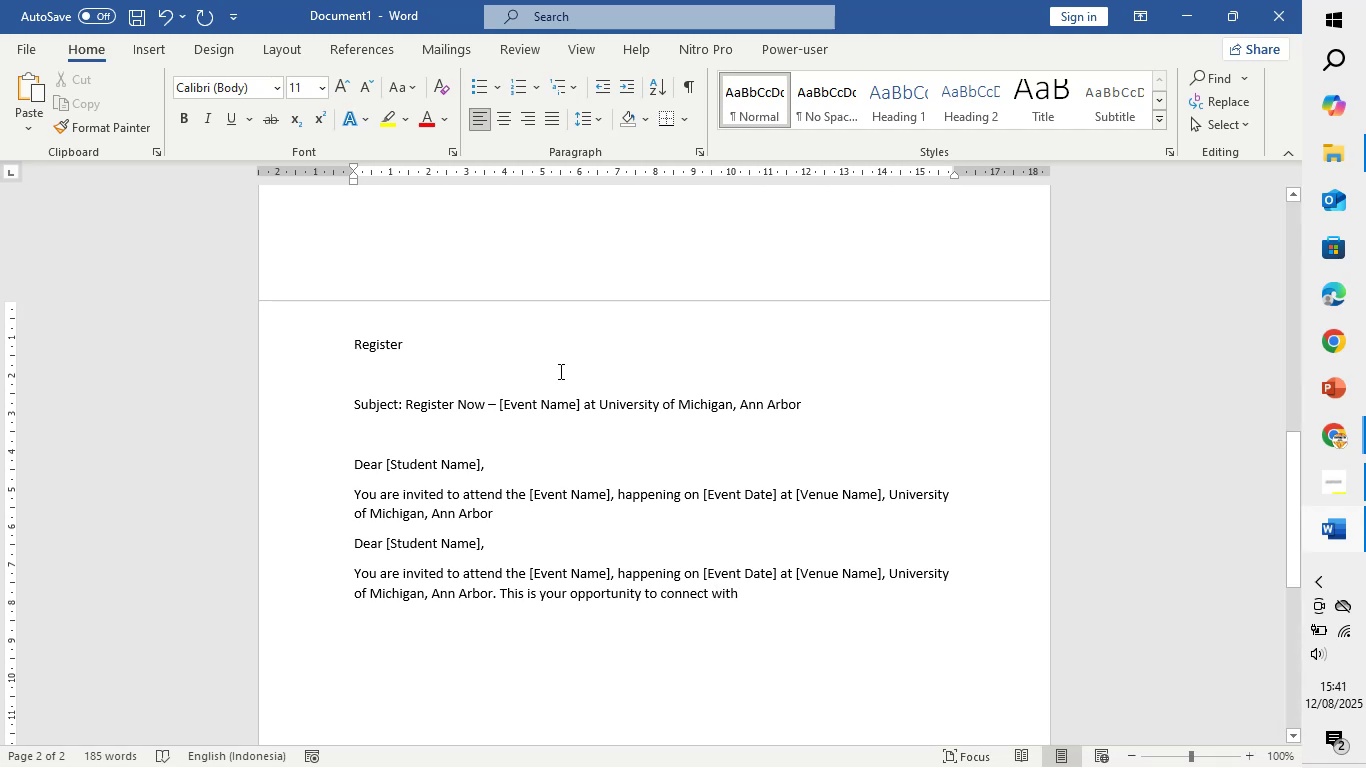 
left_click_drag(start_coordinate=[354, 337], to_coordinate=[453, 346])
 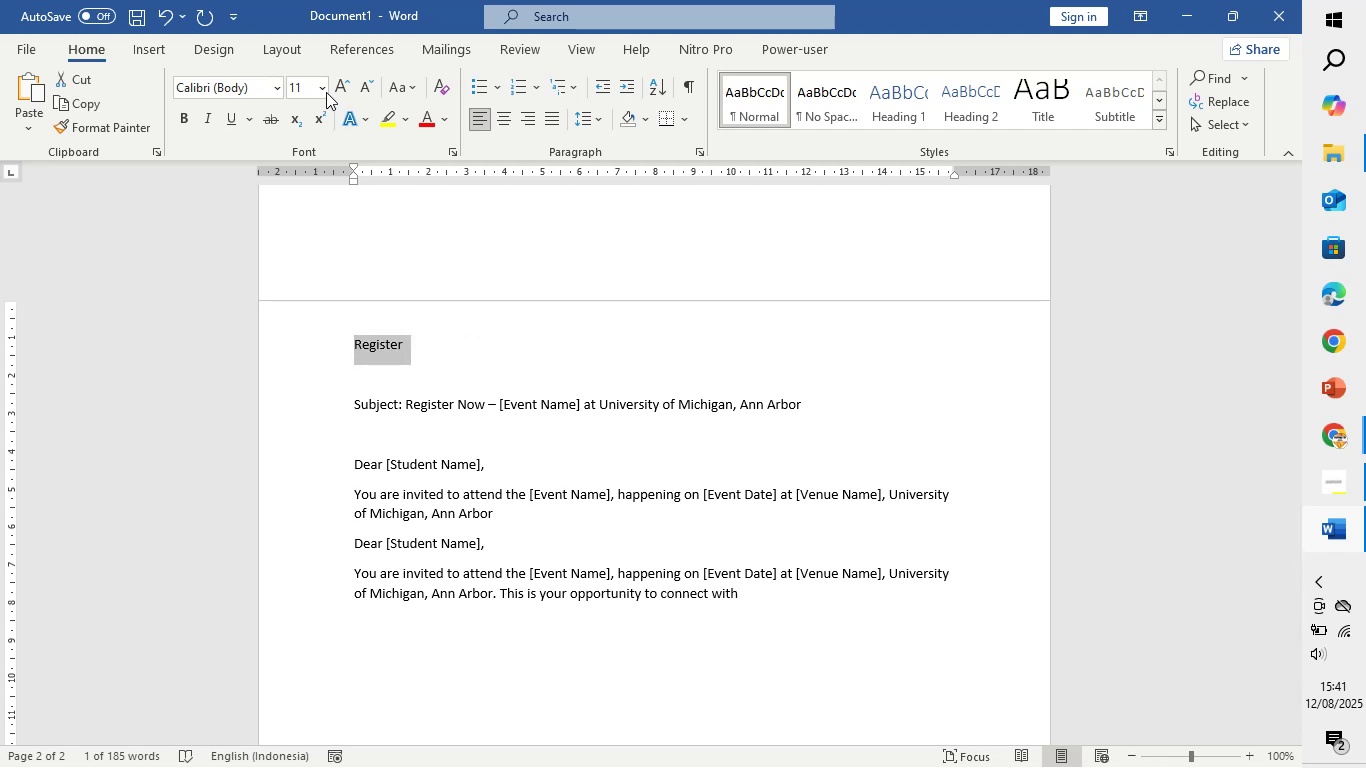 
left_click([323, 91])
 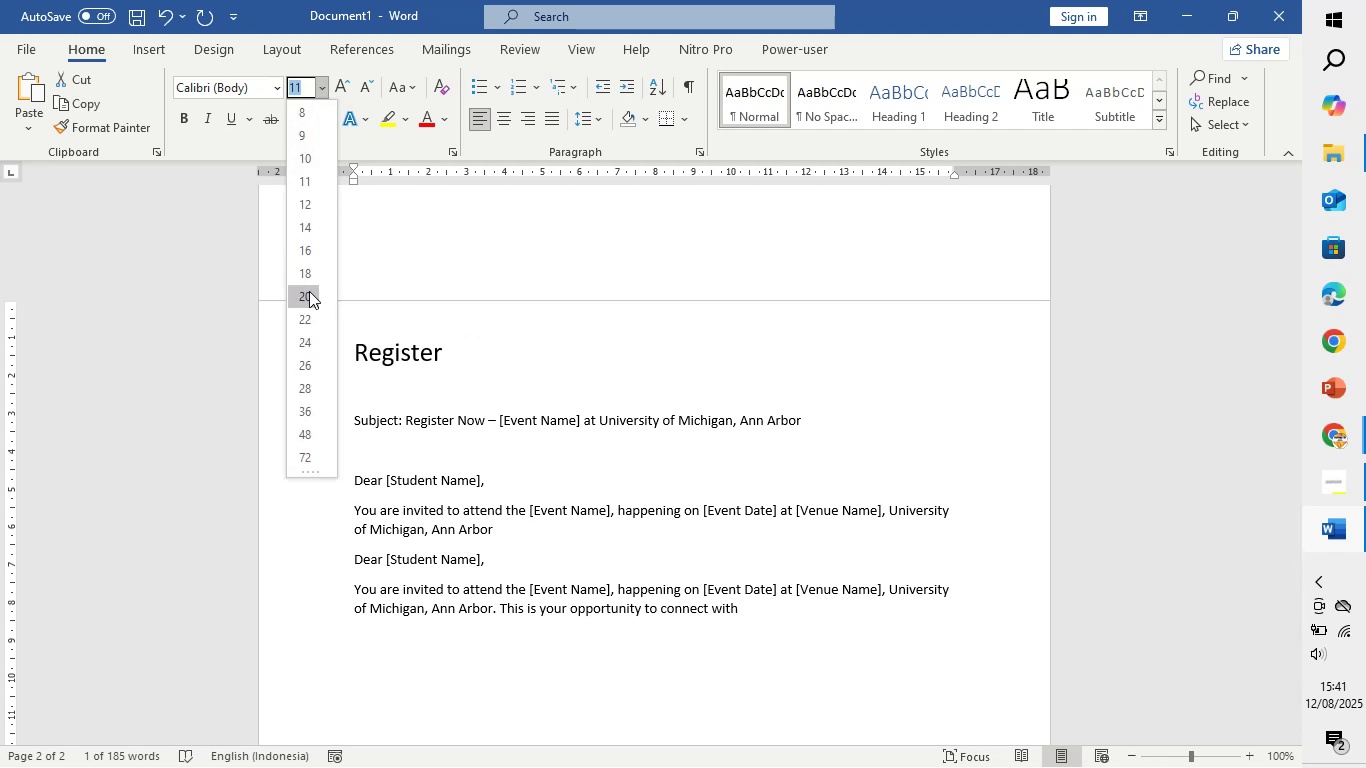 
left_click([309, 291])
 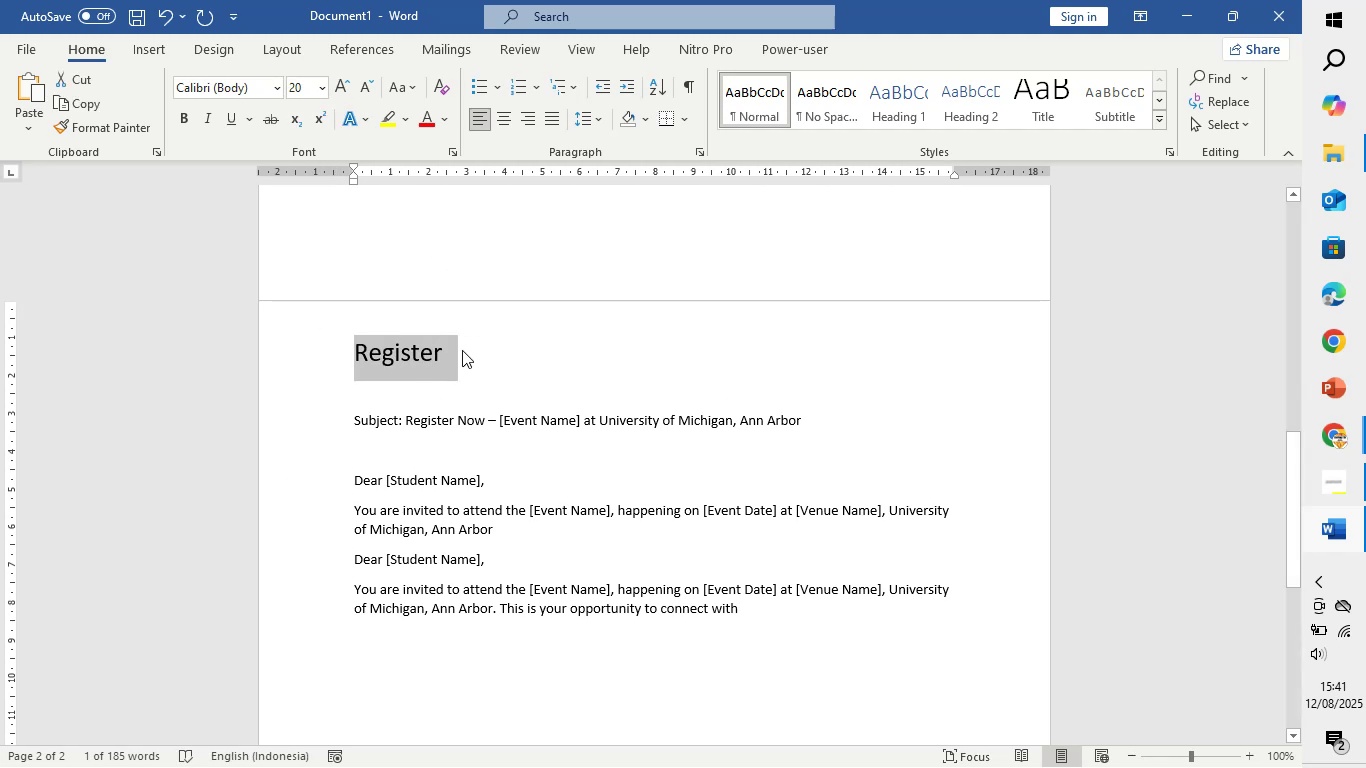 
left_click([458, 340])
 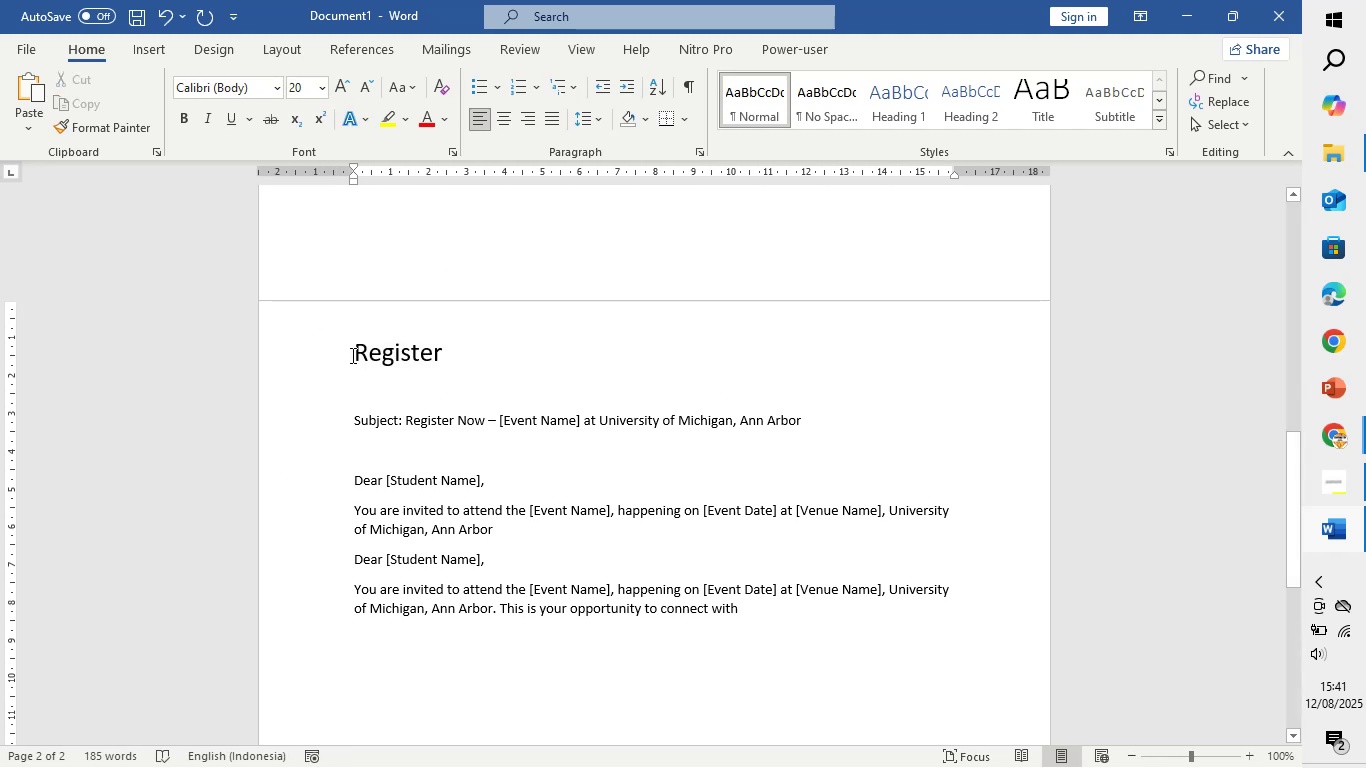 
left_click([351, 355])
 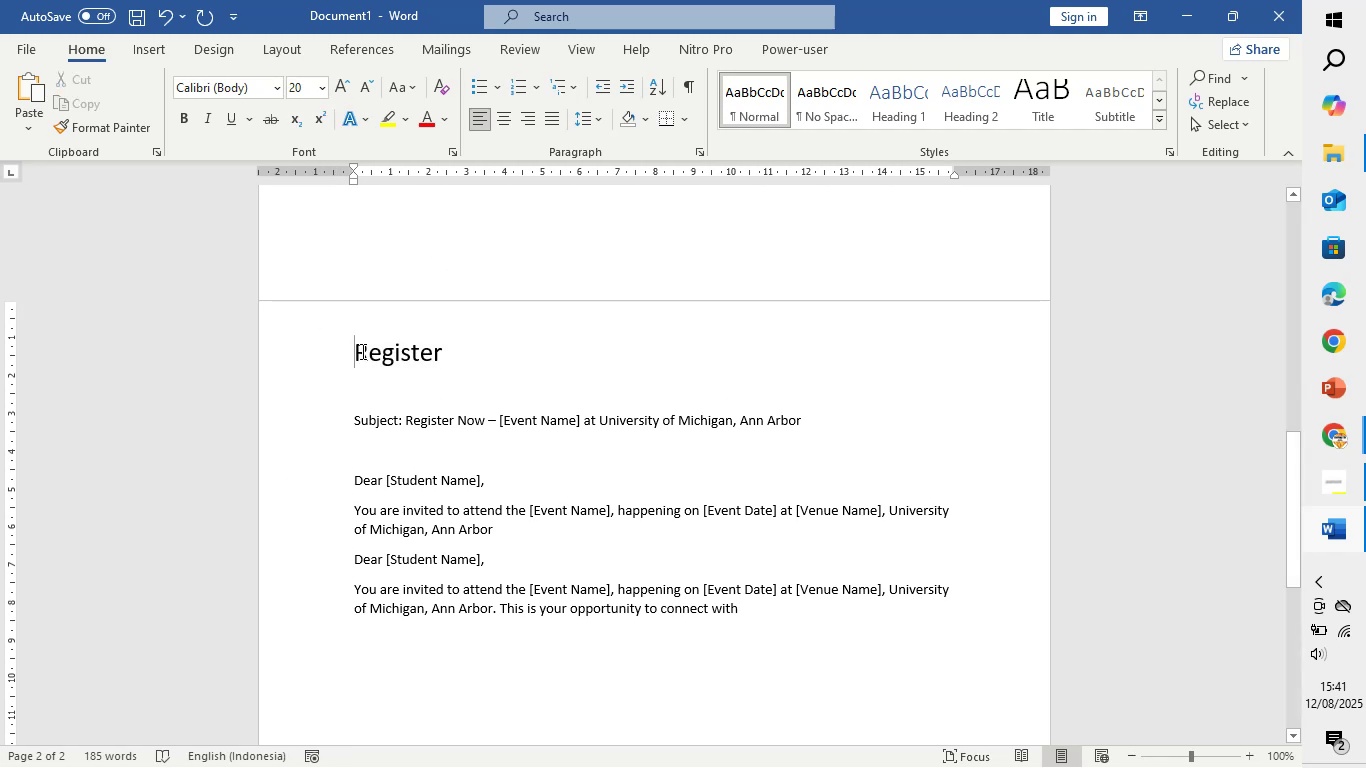 
type(Student )
key(Backspace)
type(s )
 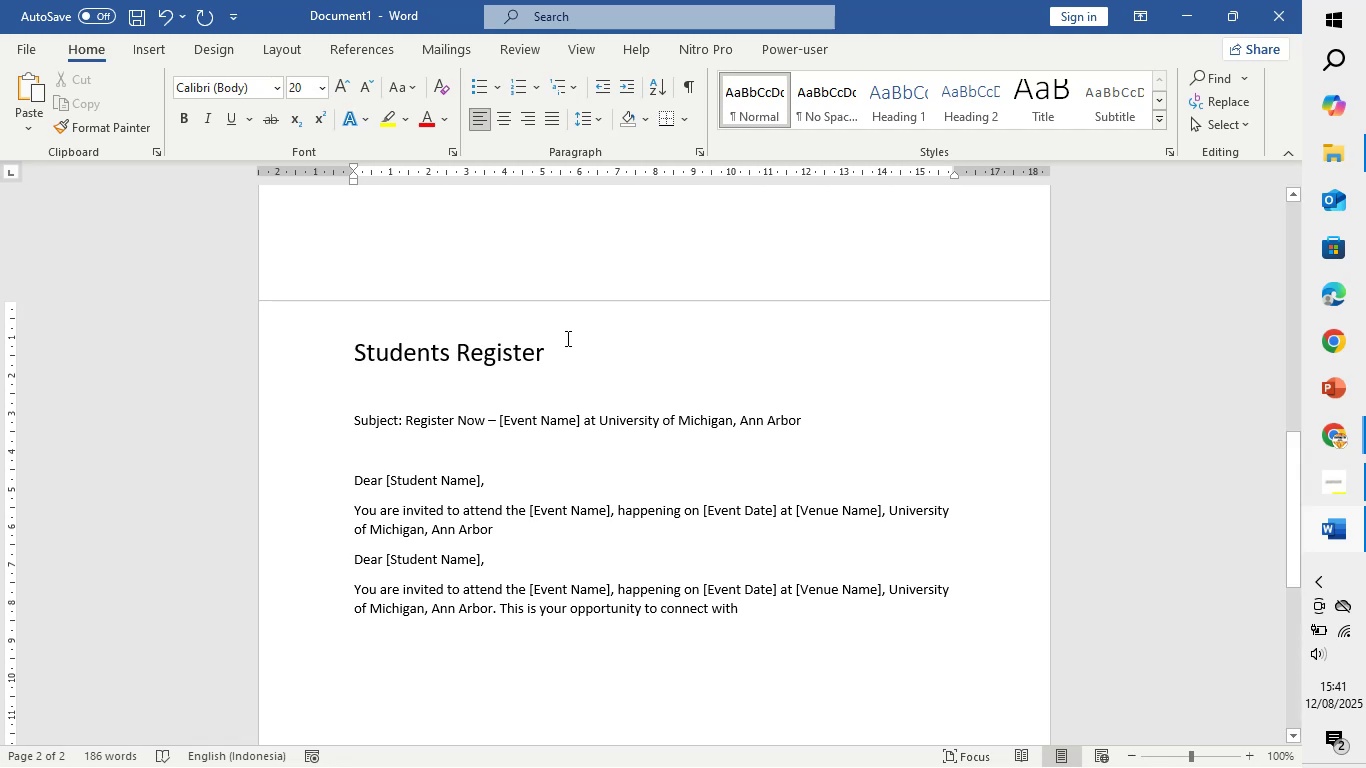 
left_click_drag(start_coordinate=[567, 341], to_coordinate=[378, 345])
 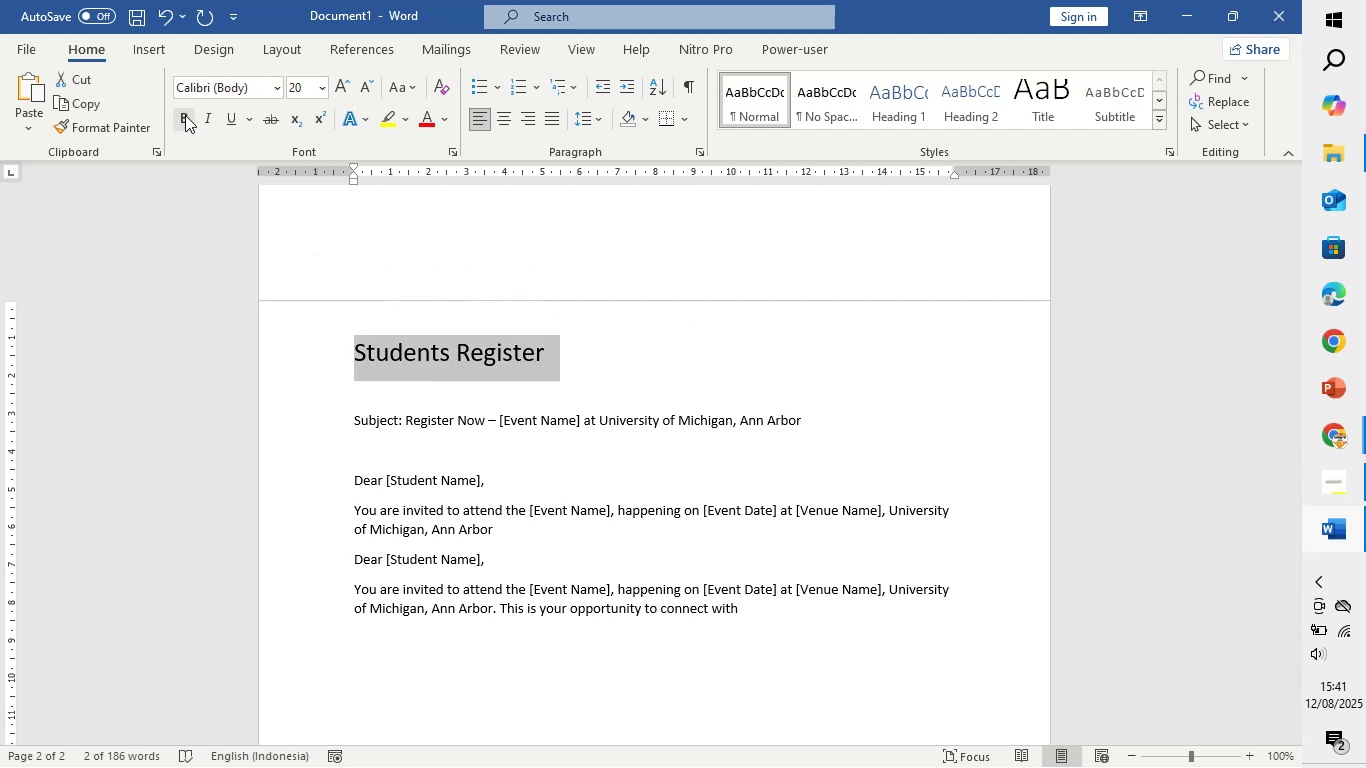 
left_click([185, 115])
 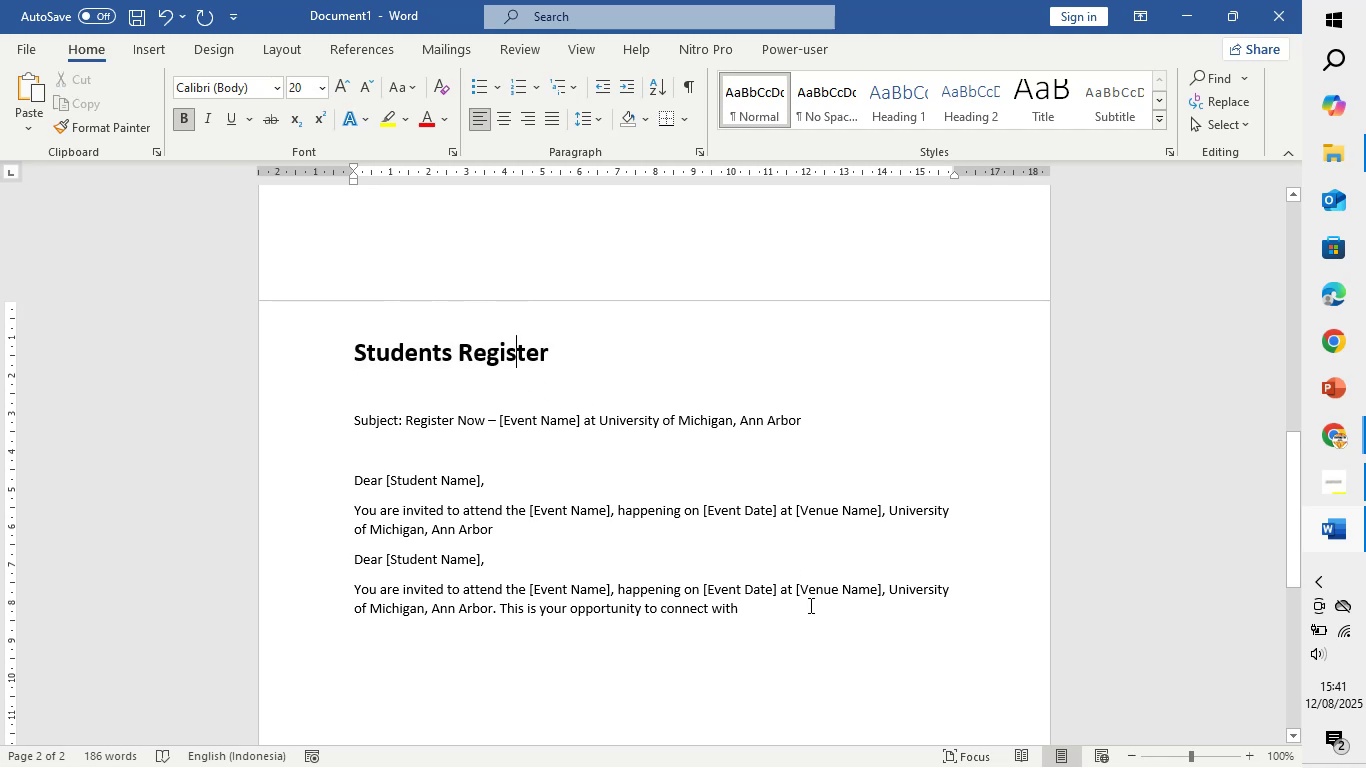 
left_click([787, 611])
 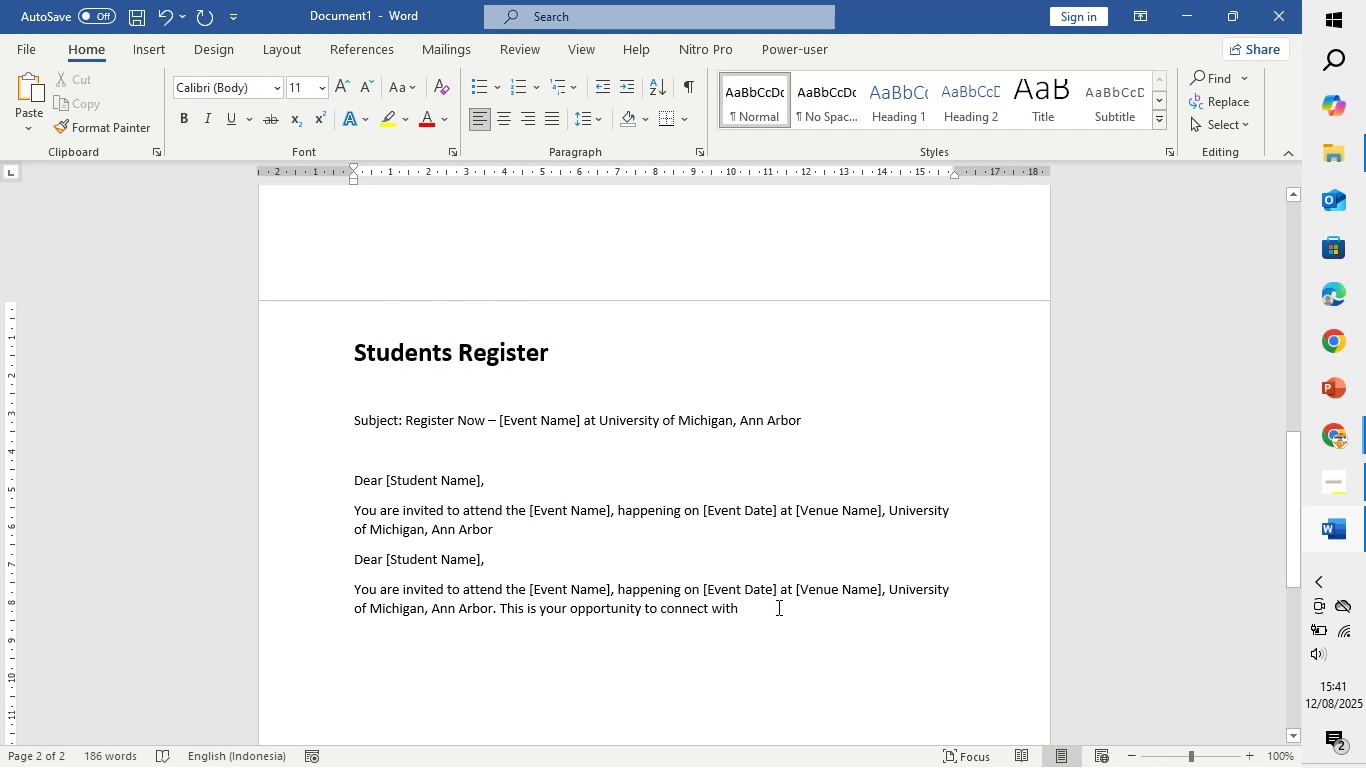 
wait(9.14)
 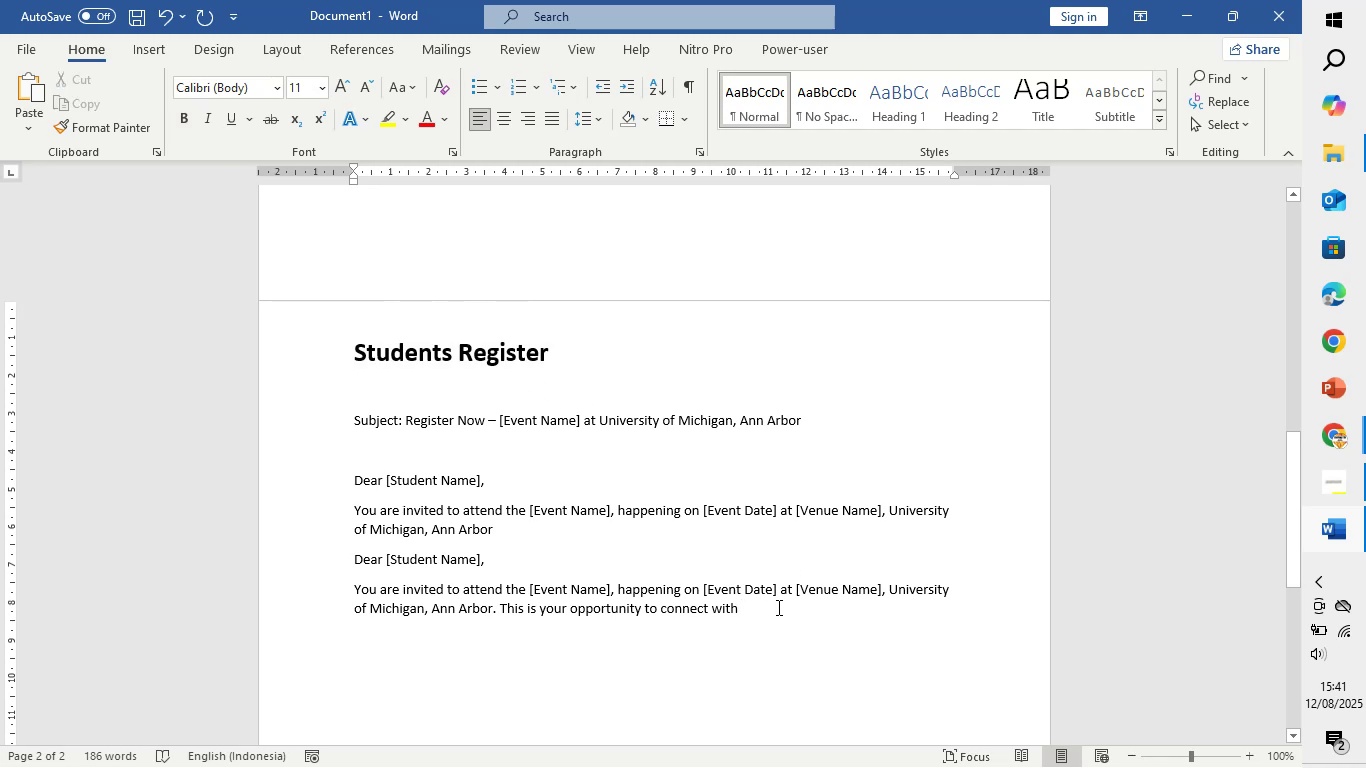 
type(tp)
key(Backspace)
type(op companies and )
 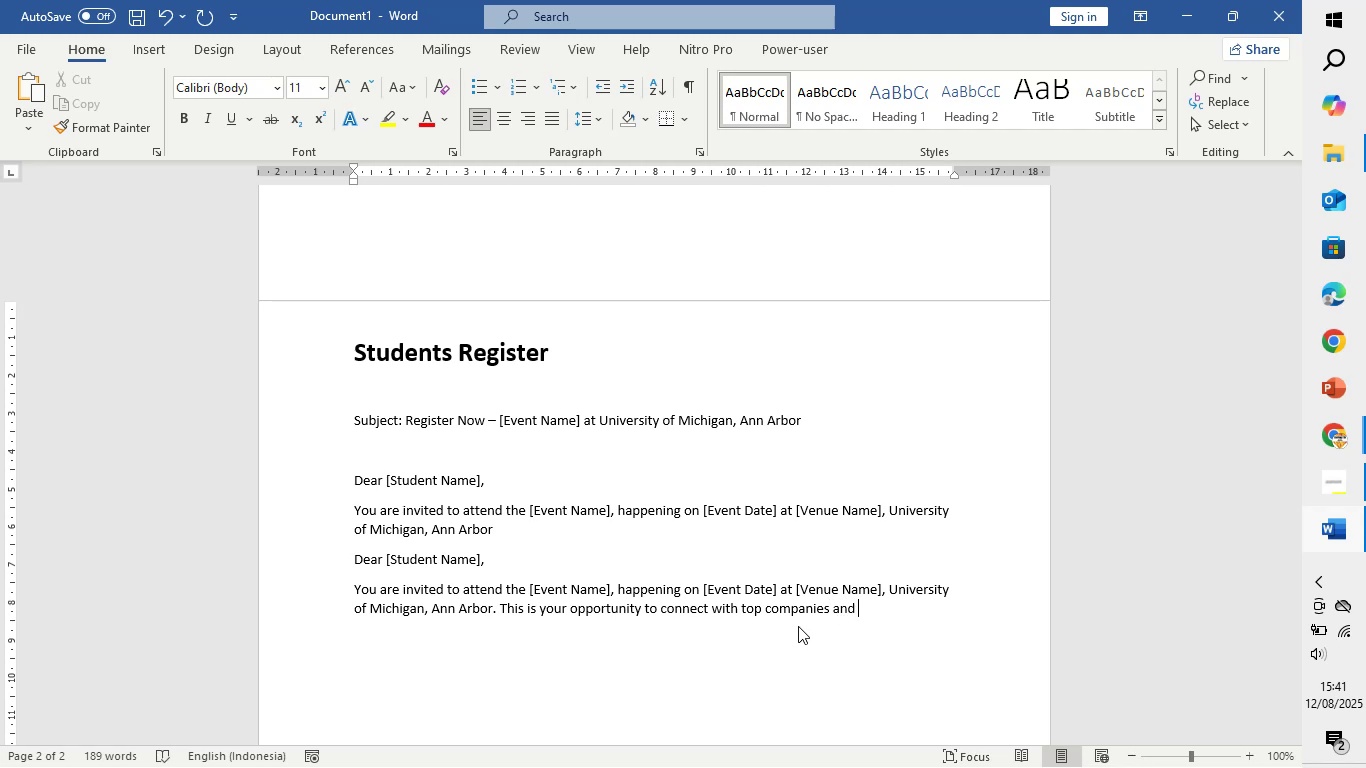 
type(explore career path)
key(Backspace)
key(Backspace)
key(Backspace)
key(Backspace)
type(way.)
 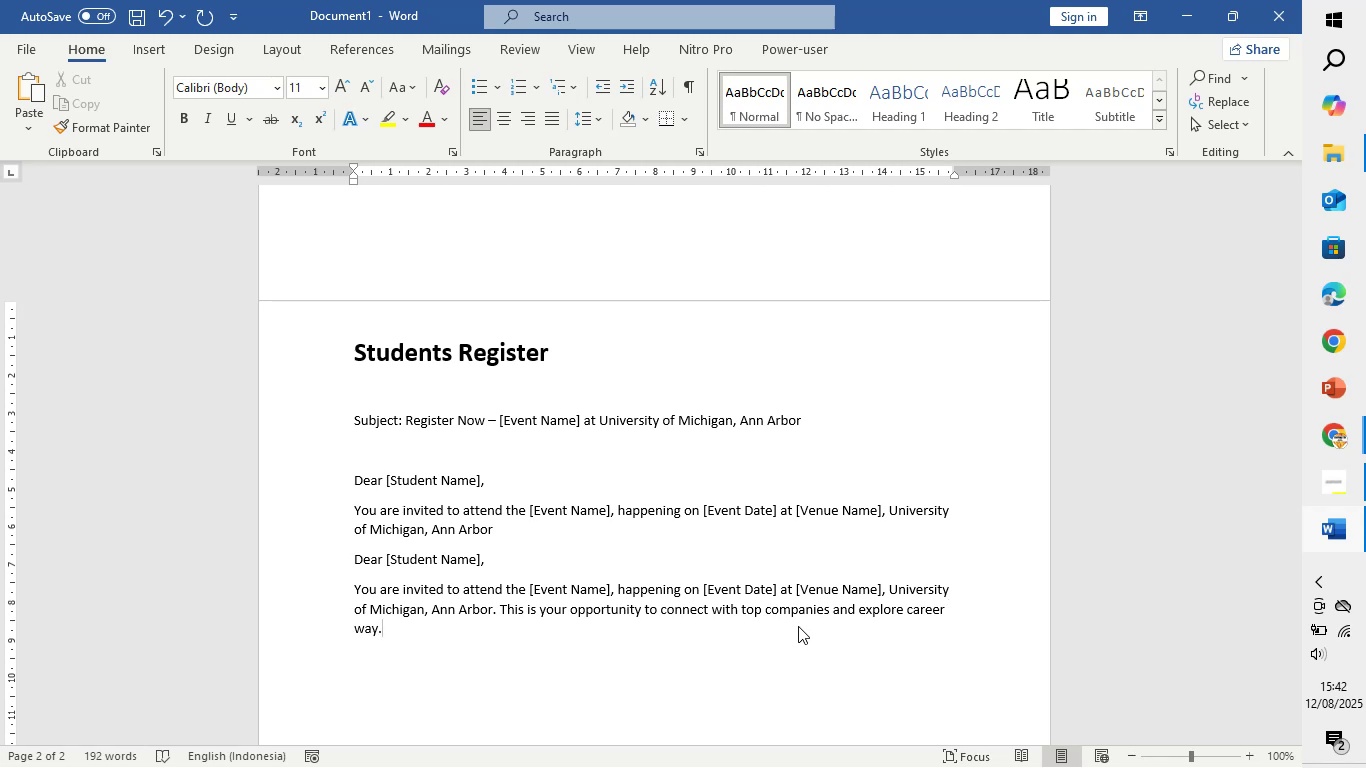 
key(Backspace)
key(Backspace)
key(Backspace)
key(Backspace)
type(opportunities.)
 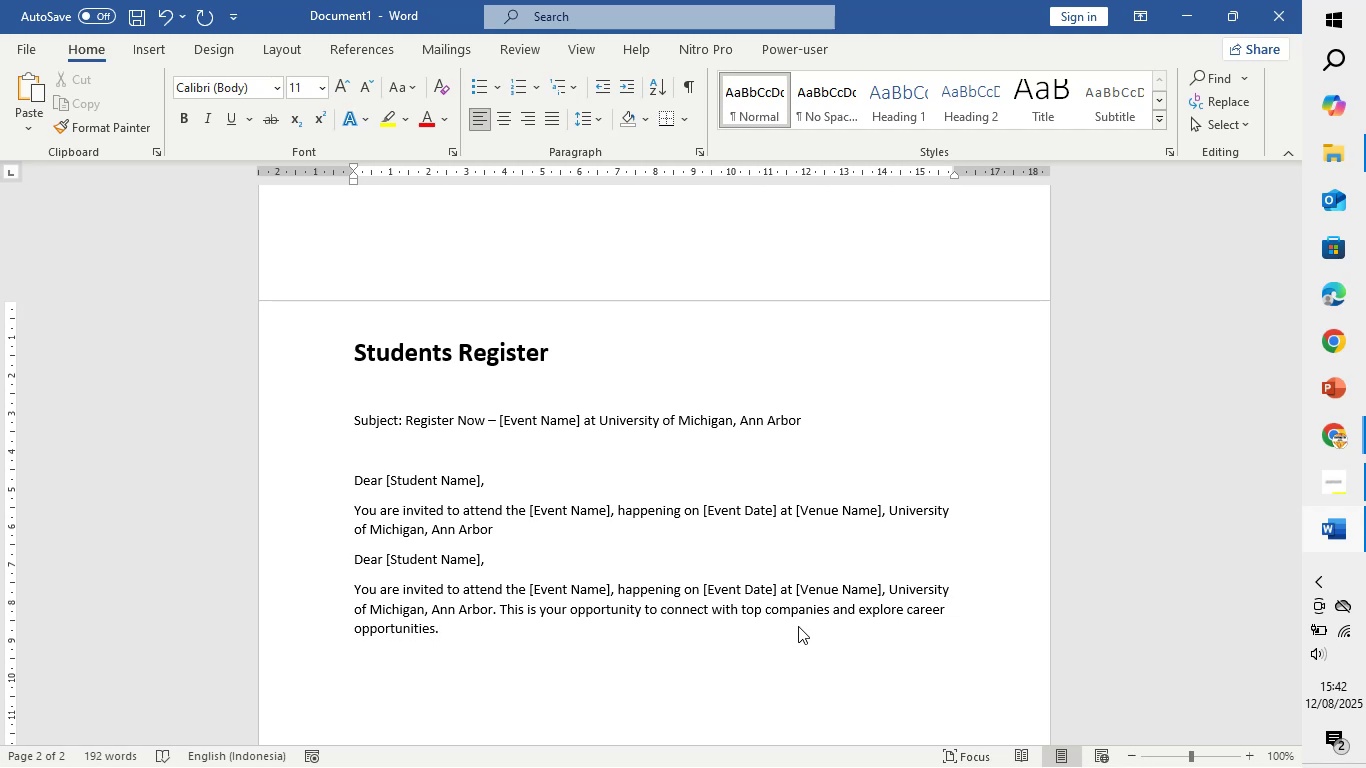 
key(Enter)
 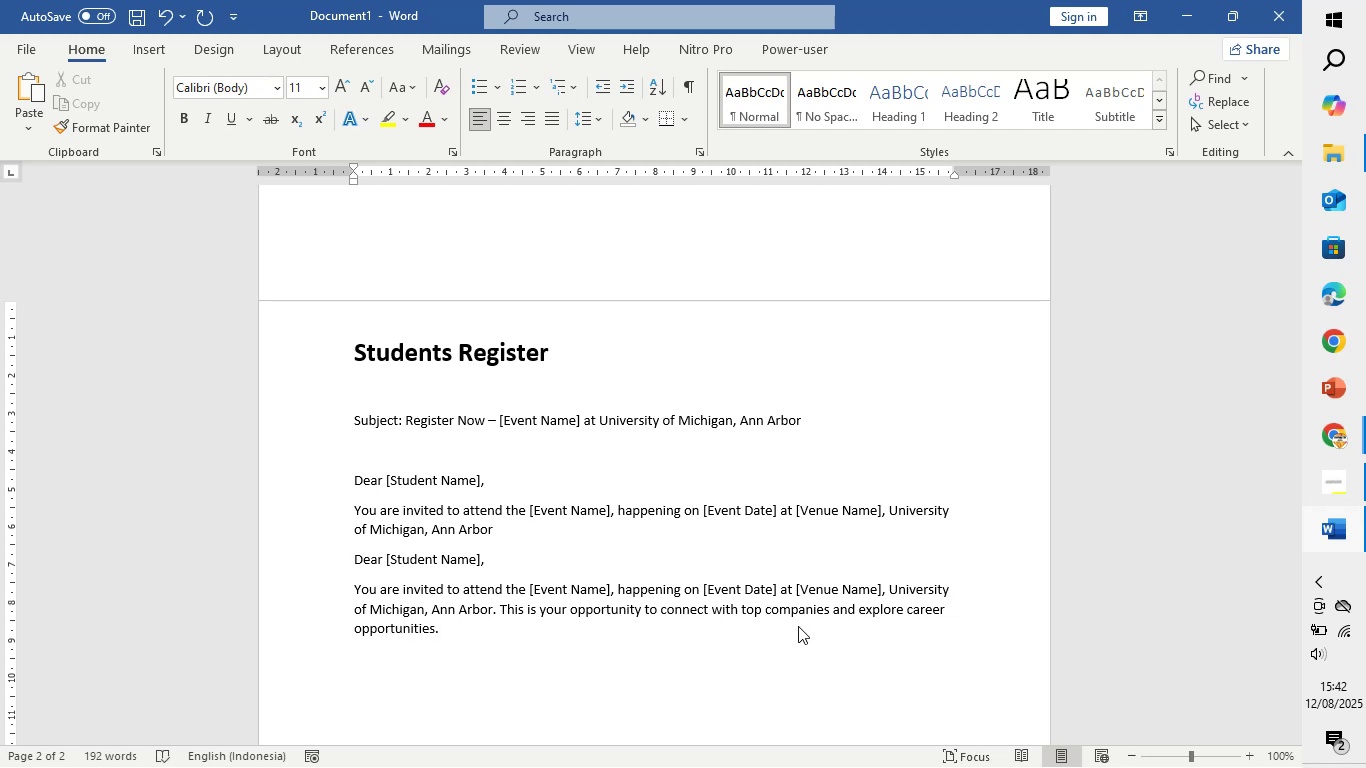 
type(Event Detail;)
key(Backspace)
type(:)
 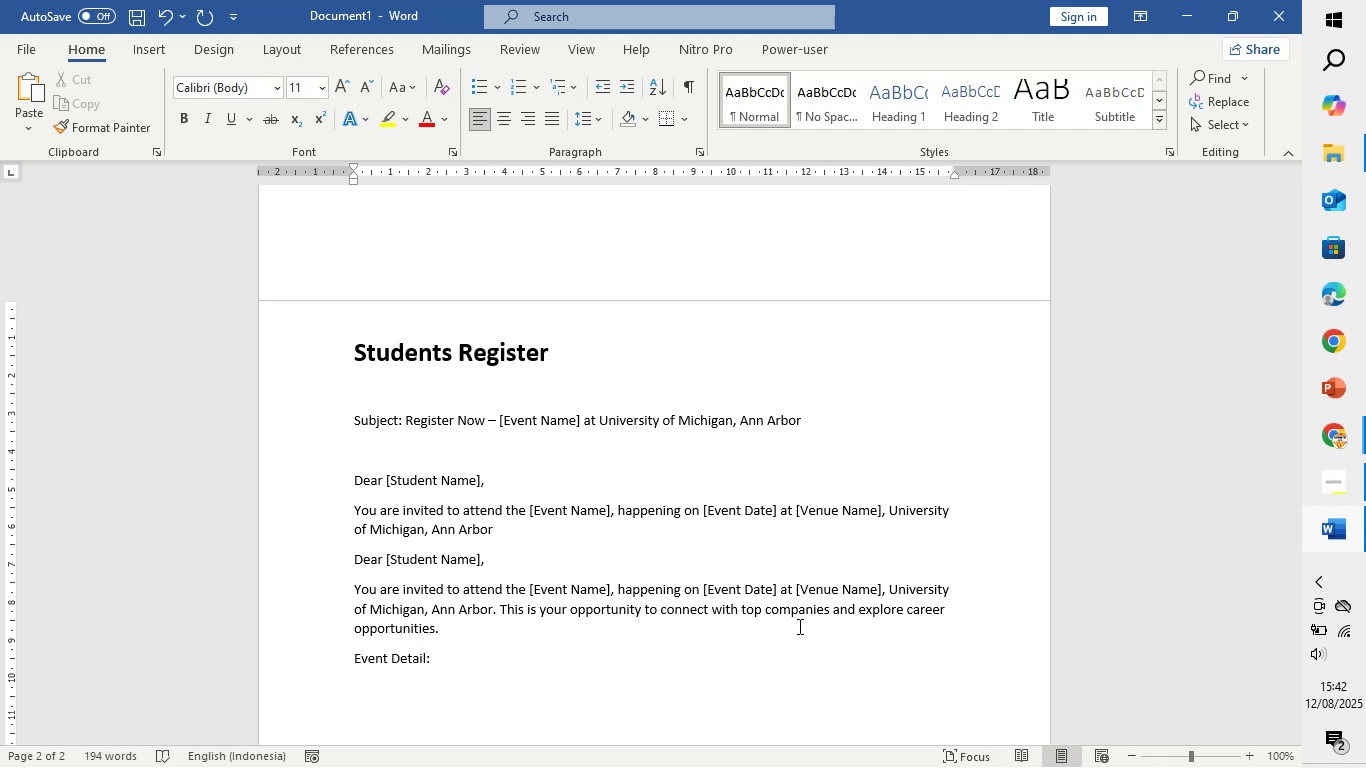 
key(Enter)
 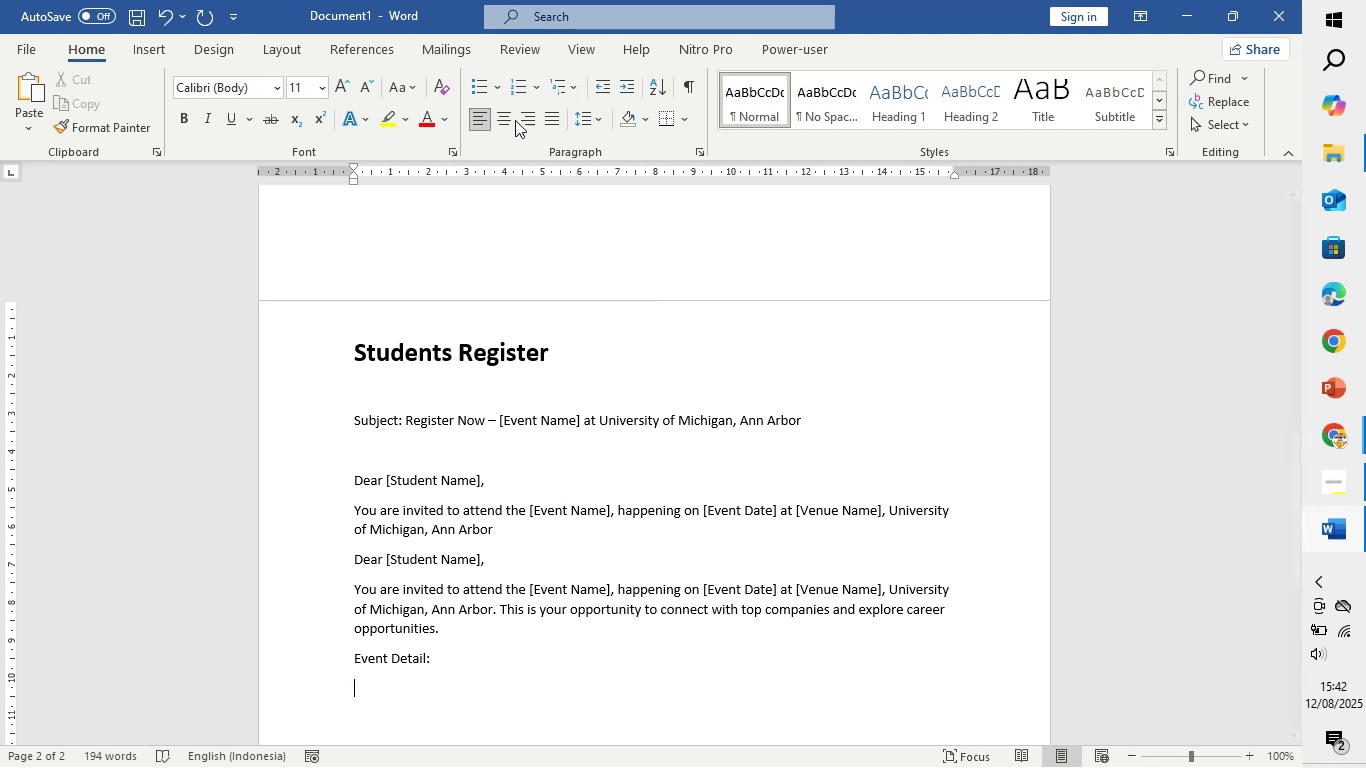 
left_click([483, 80])
 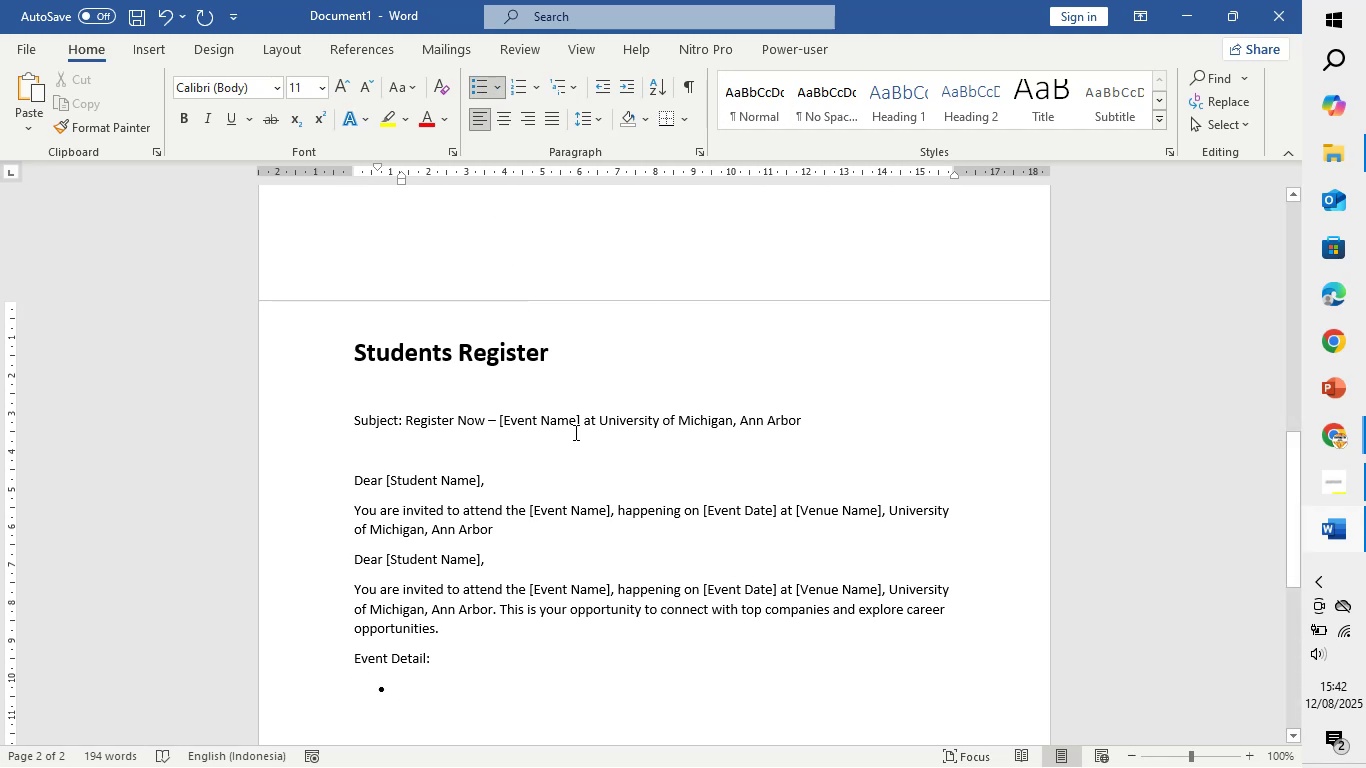 
type(Date )
key(Backspace)
type(;)
key(Backspace)
type(: [Event Date])
 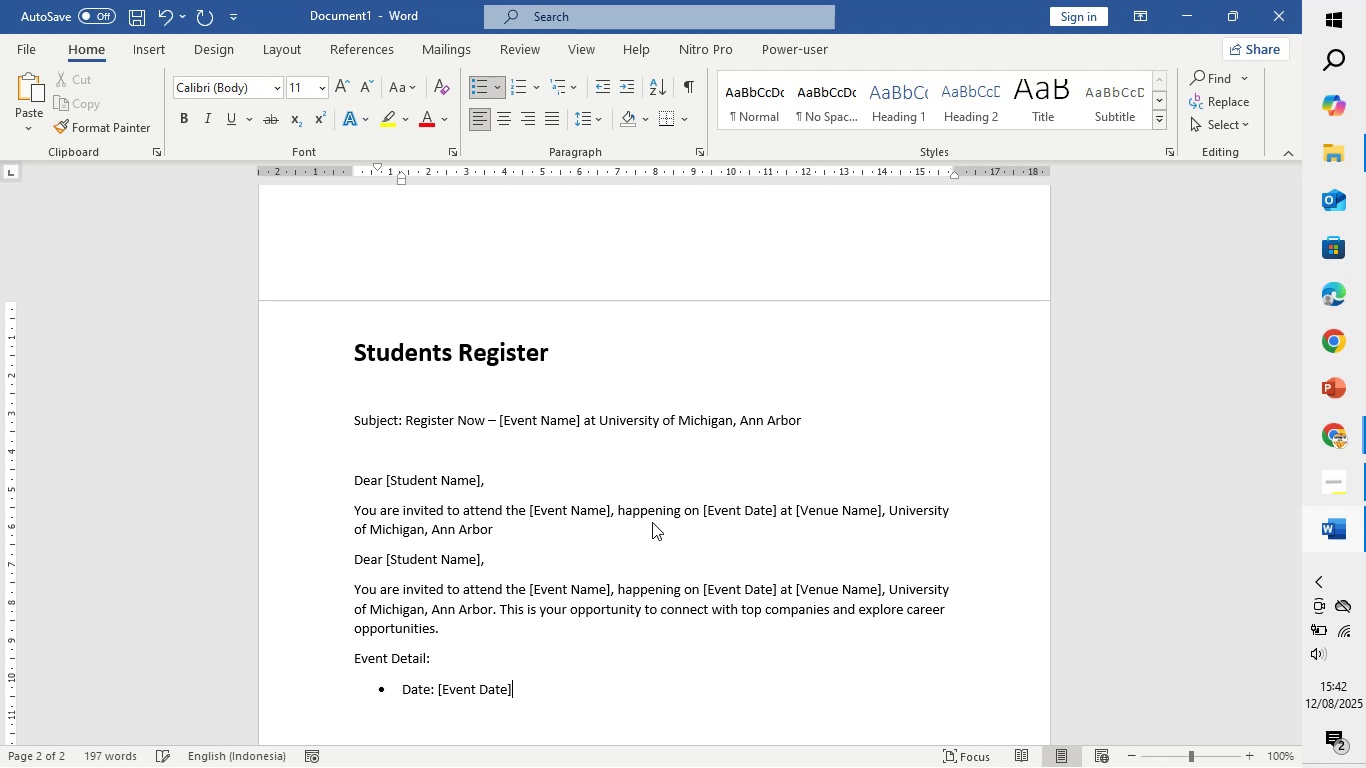 
key(Enter)
 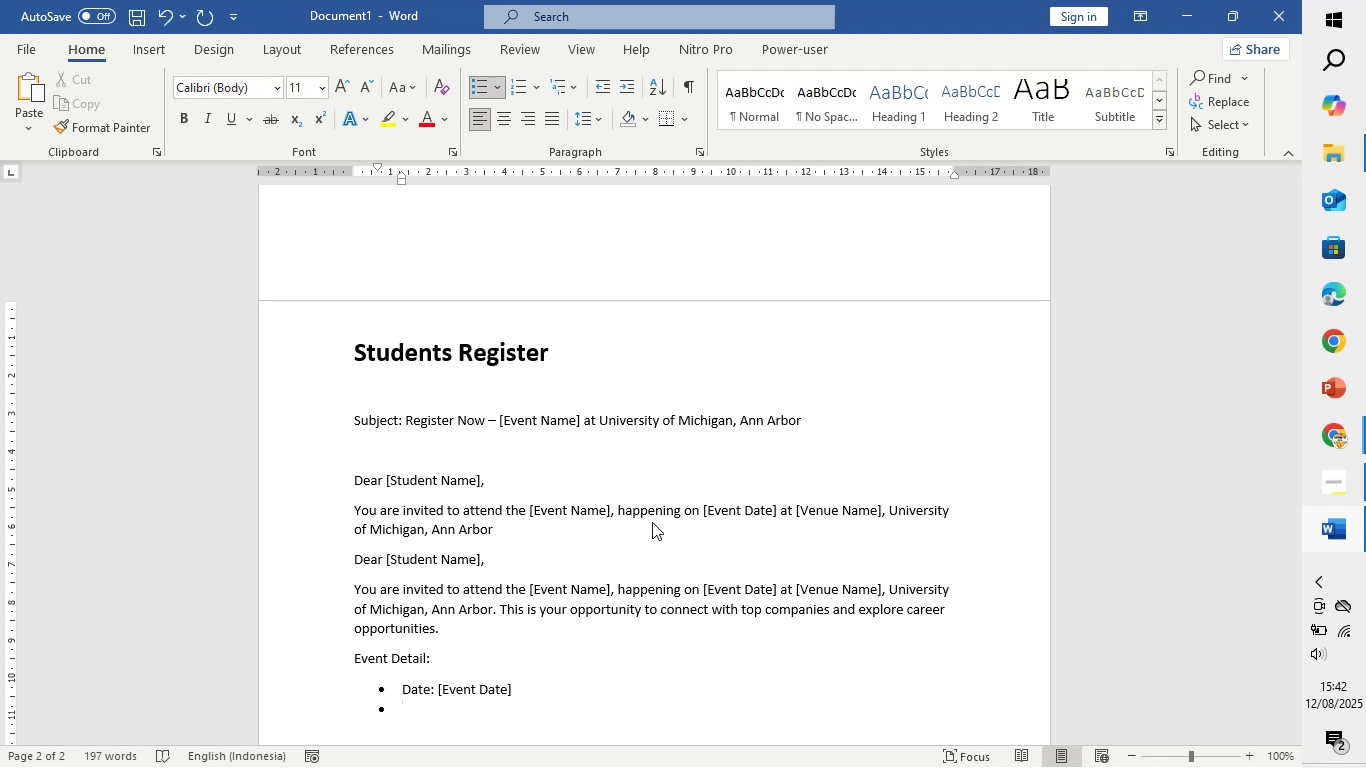 
type(Time: {)
key(Backspace)
type([Event Time])
 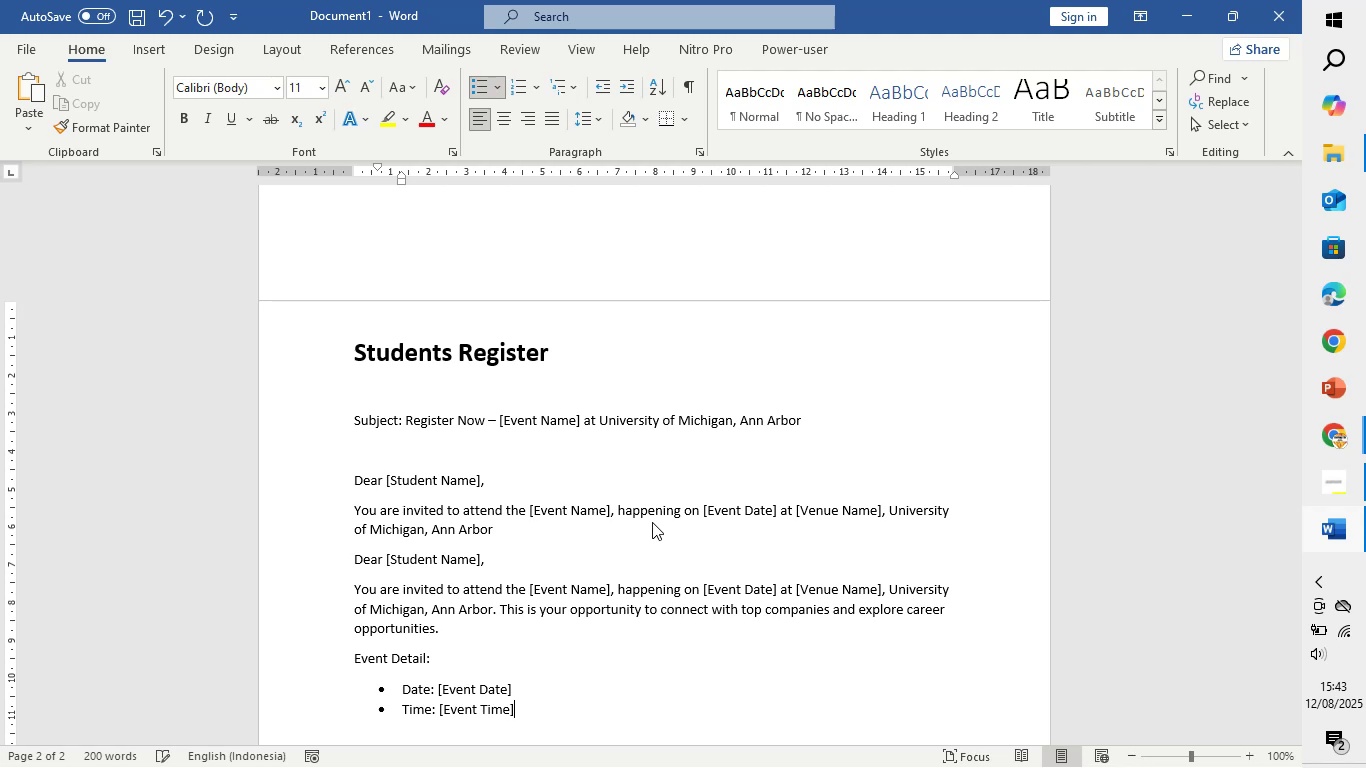 
scroll: coordinate [653, 446], scroll_direction: down, amount: 2.0
 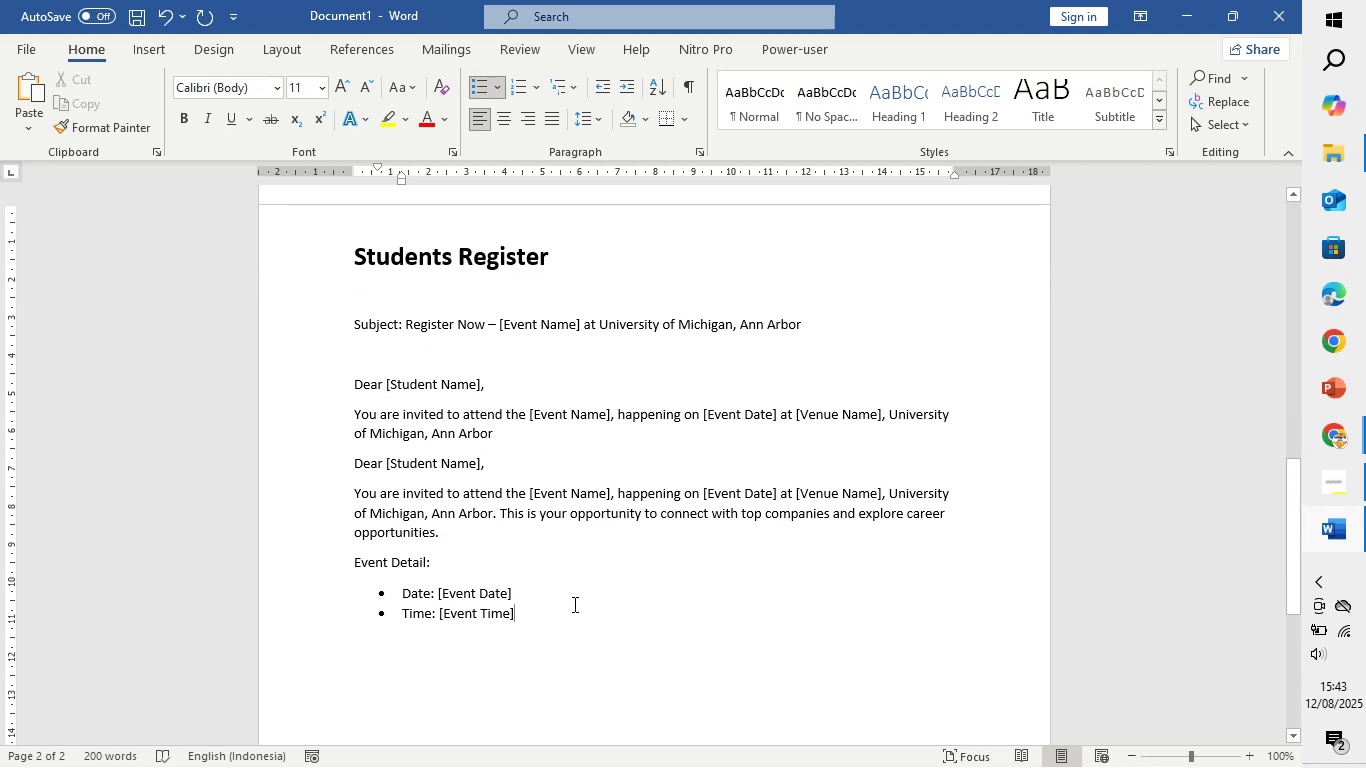 
key(Enter)
 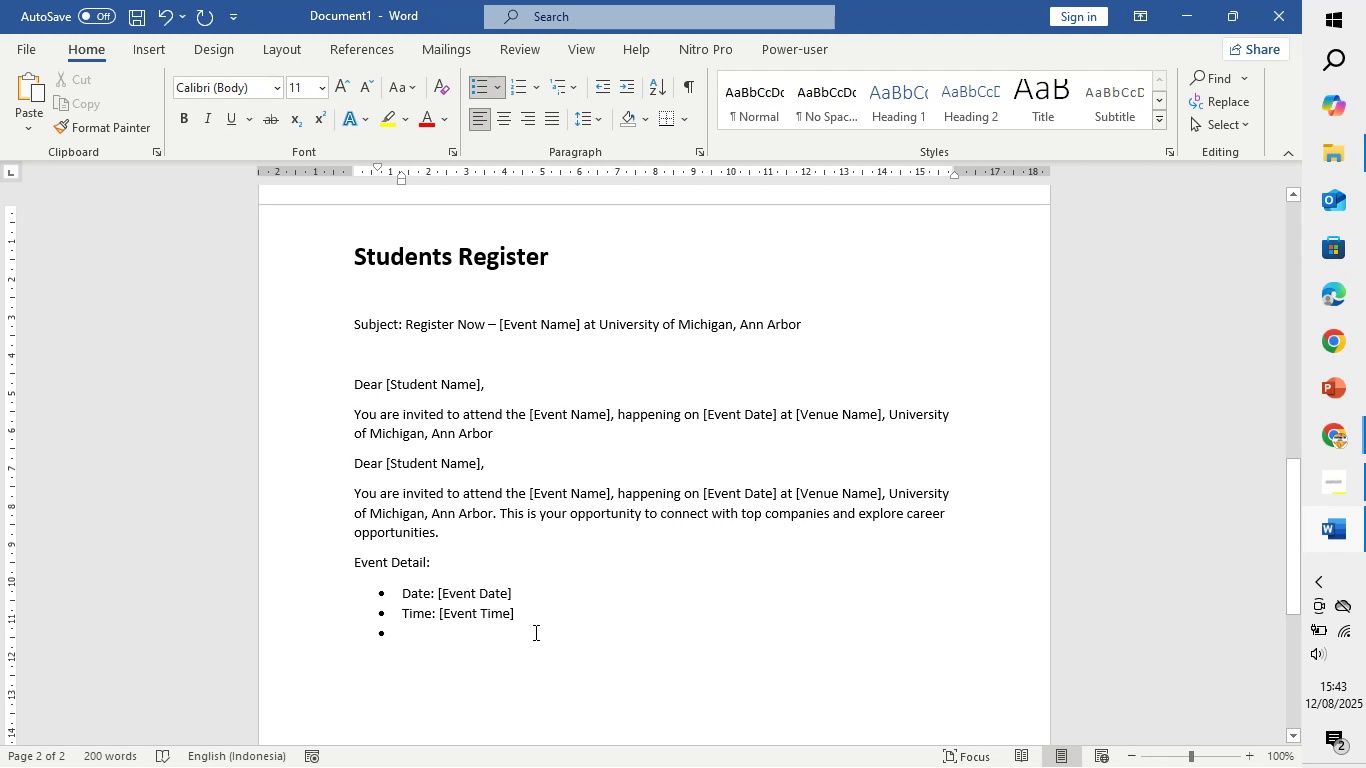 
wait(7.6)
 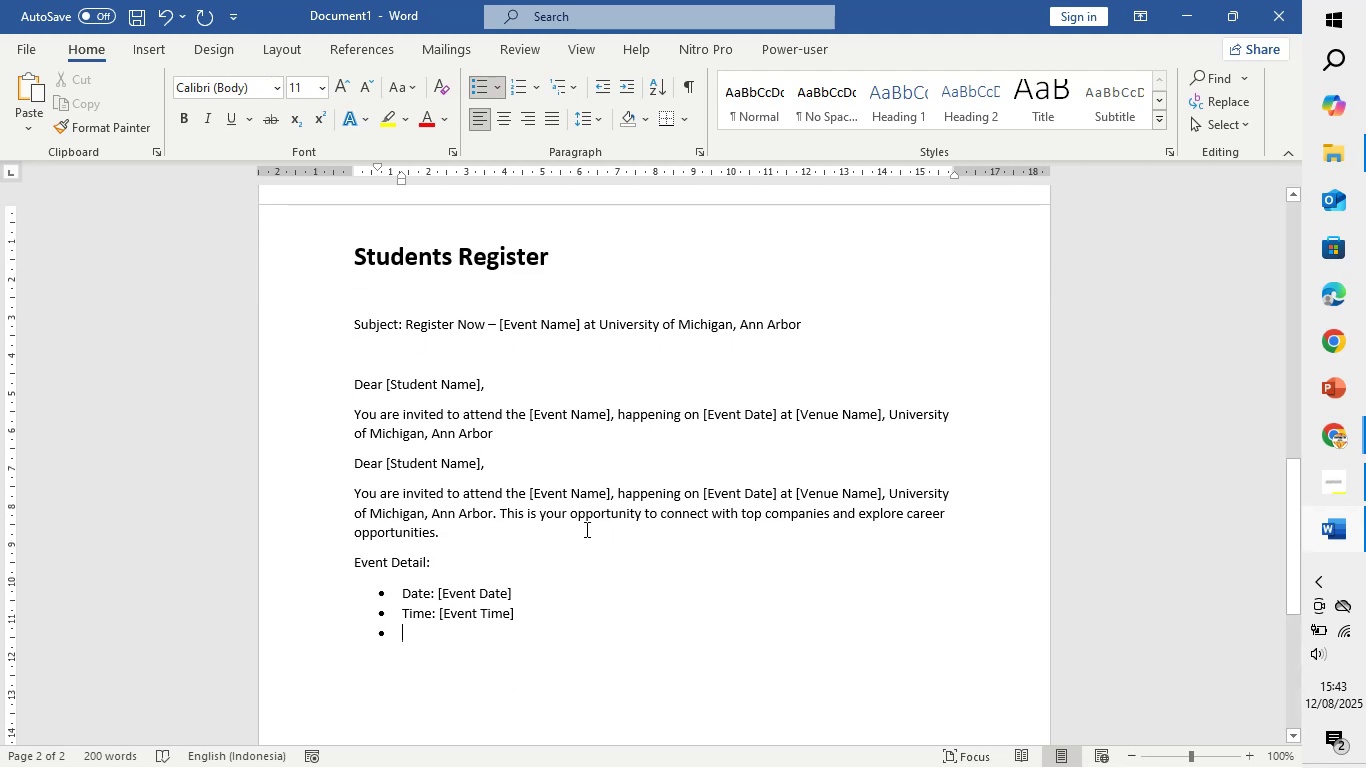 
type(Location: )
 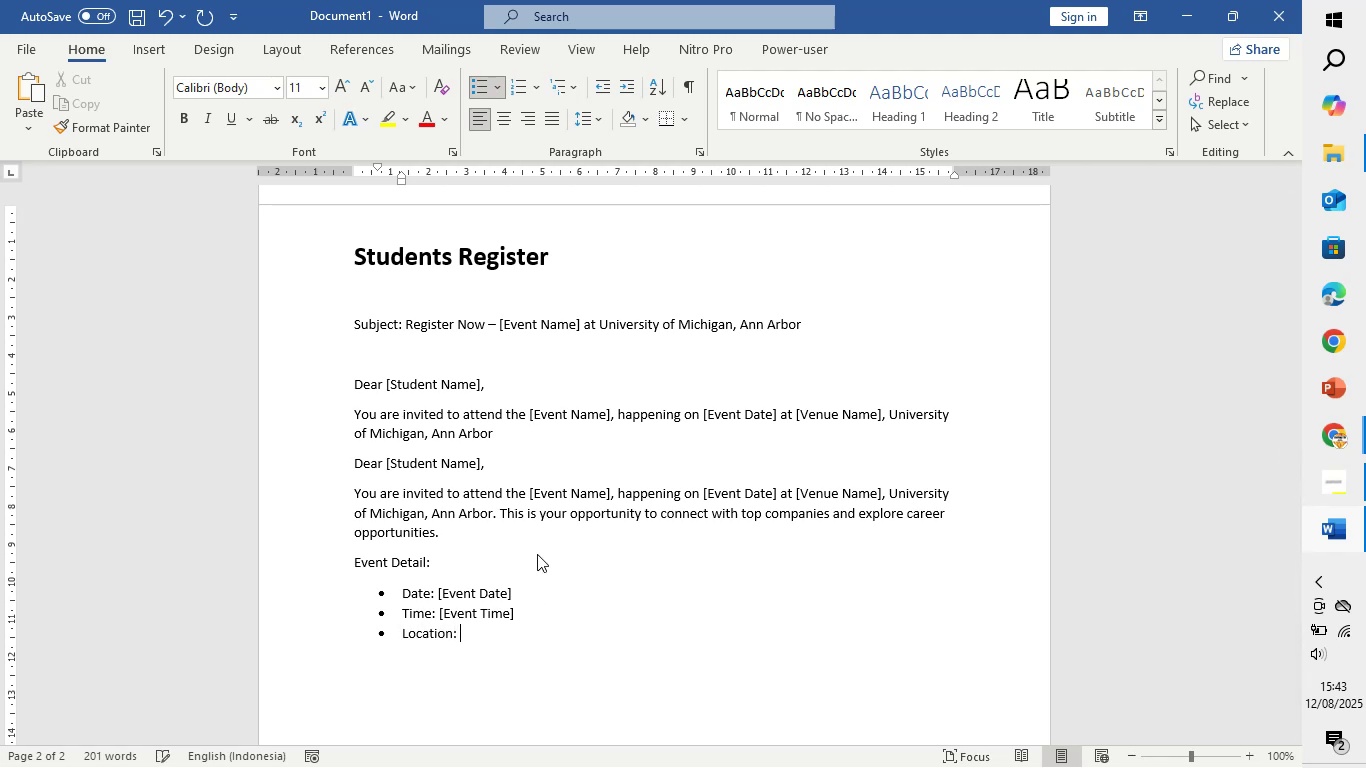 
type([Venue Name])
 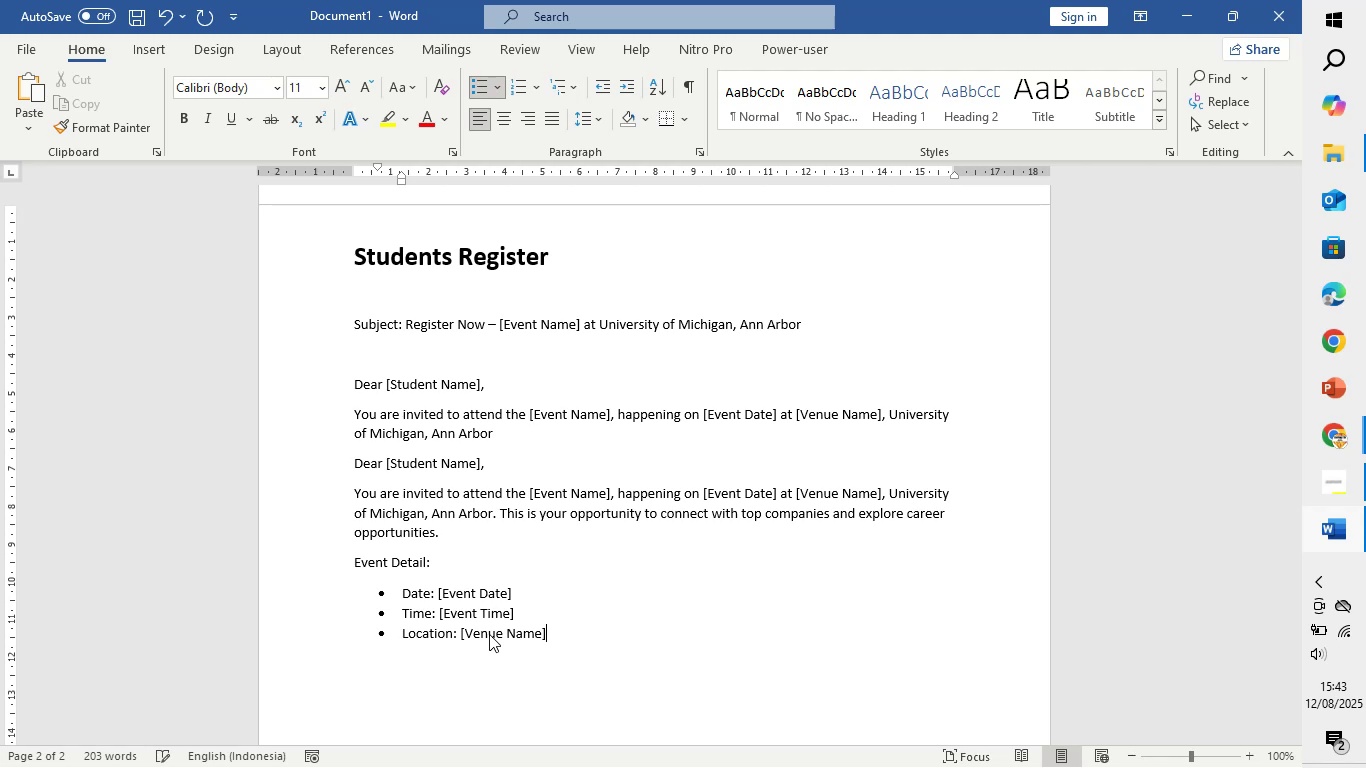 
key(Enter)
 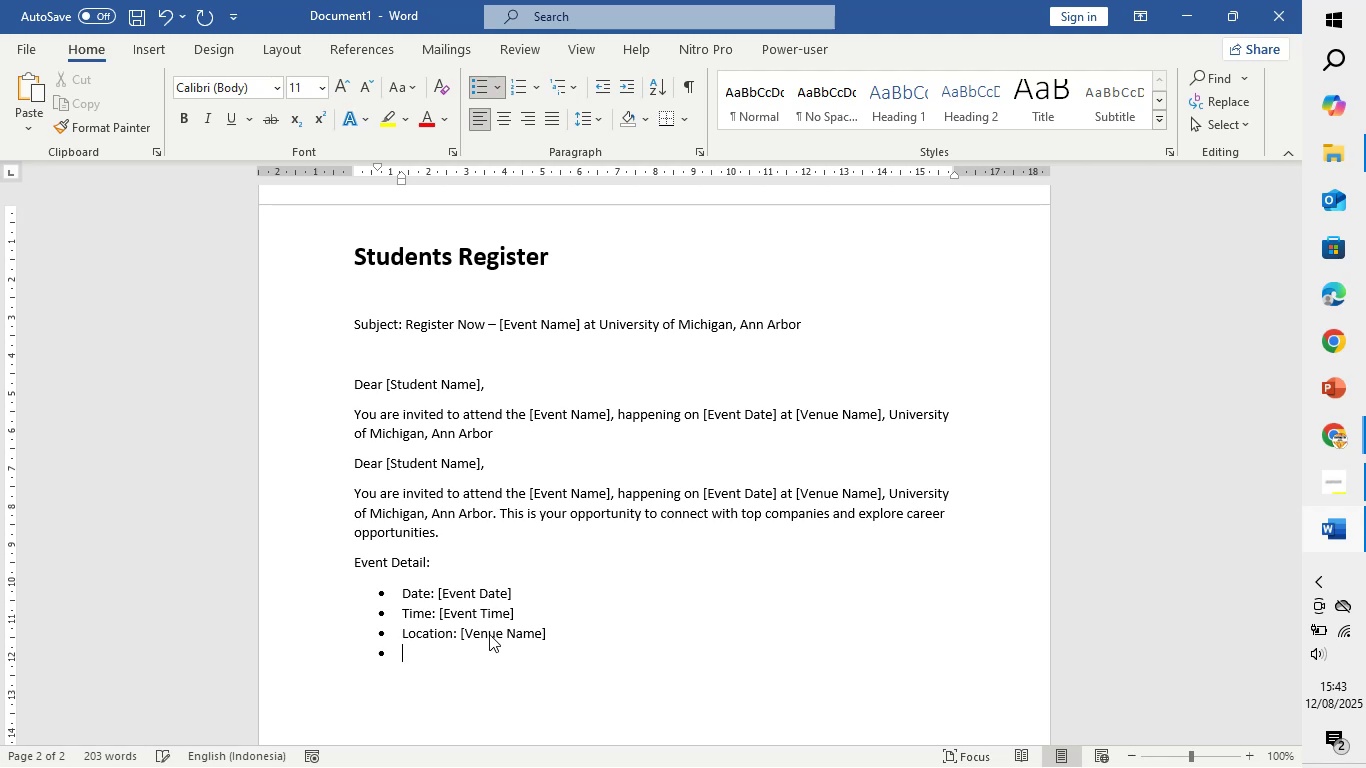 
key(Enter)
 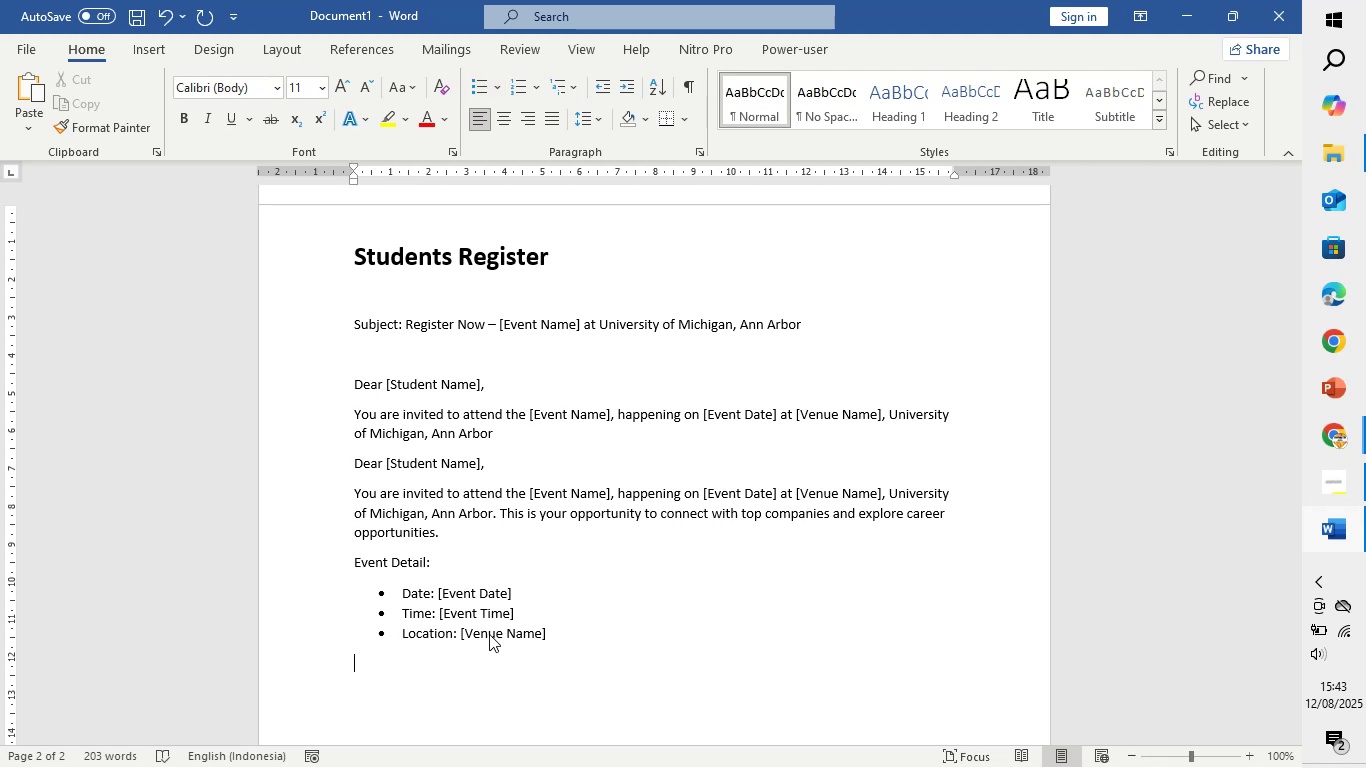 
type(Register today using this link: [Student Registration])
key(Backspace)
type( Form Link].)
 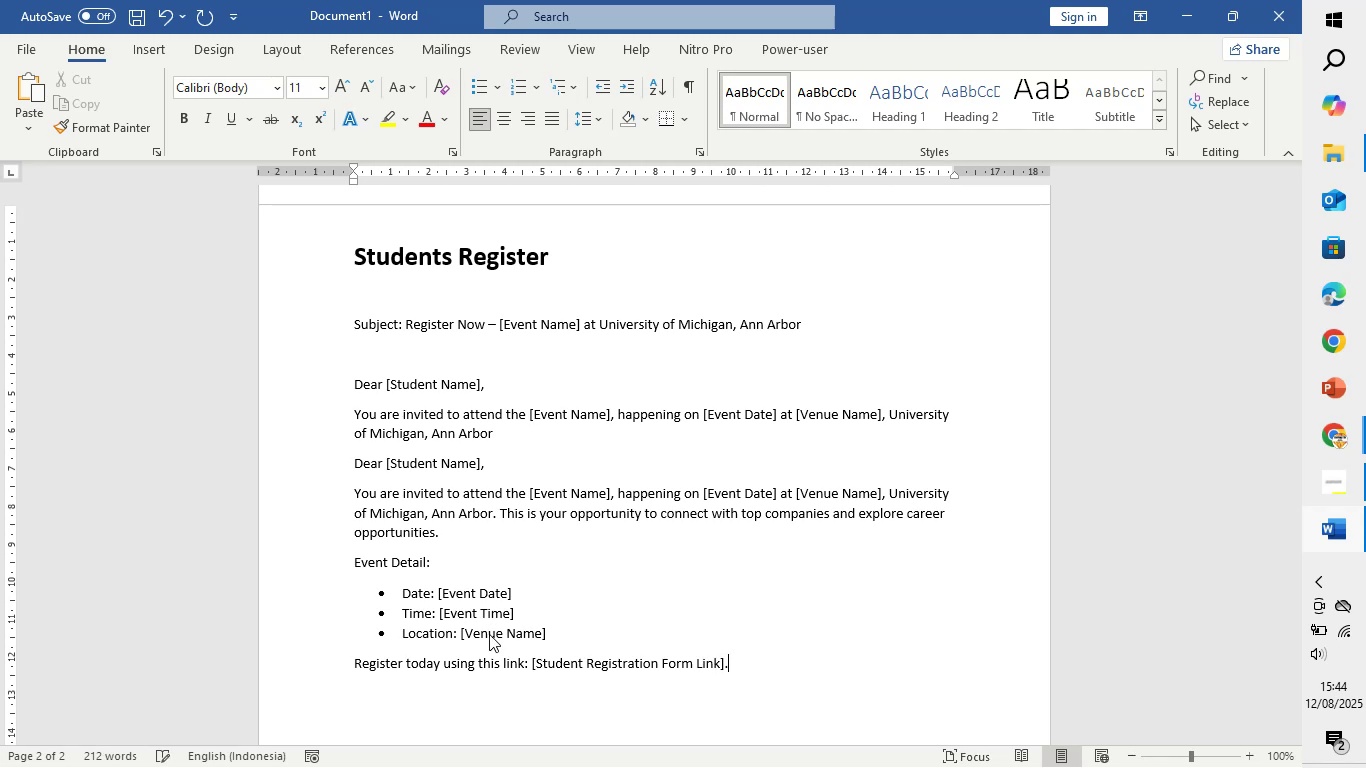 
key(Enter)
 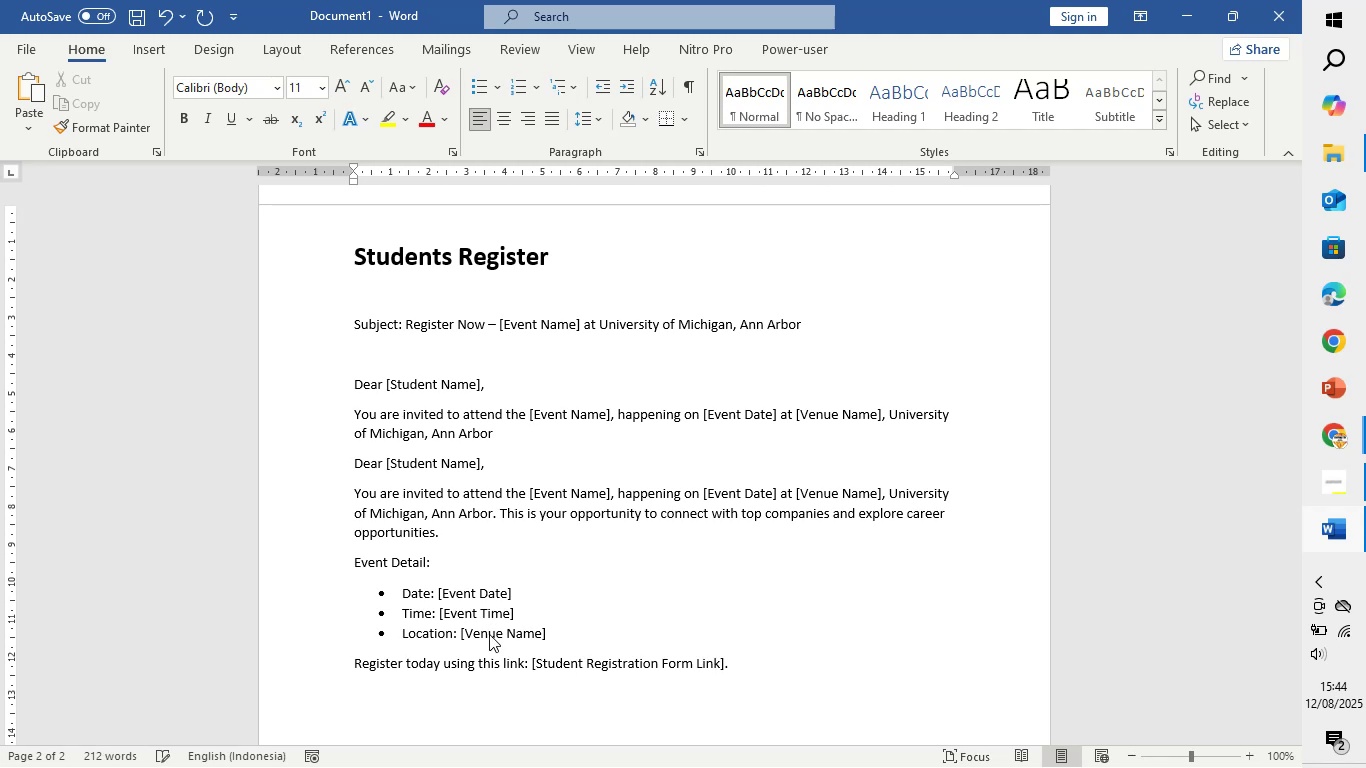 
type(Bring multiple copies of your resume and dress professionaly. We look)
 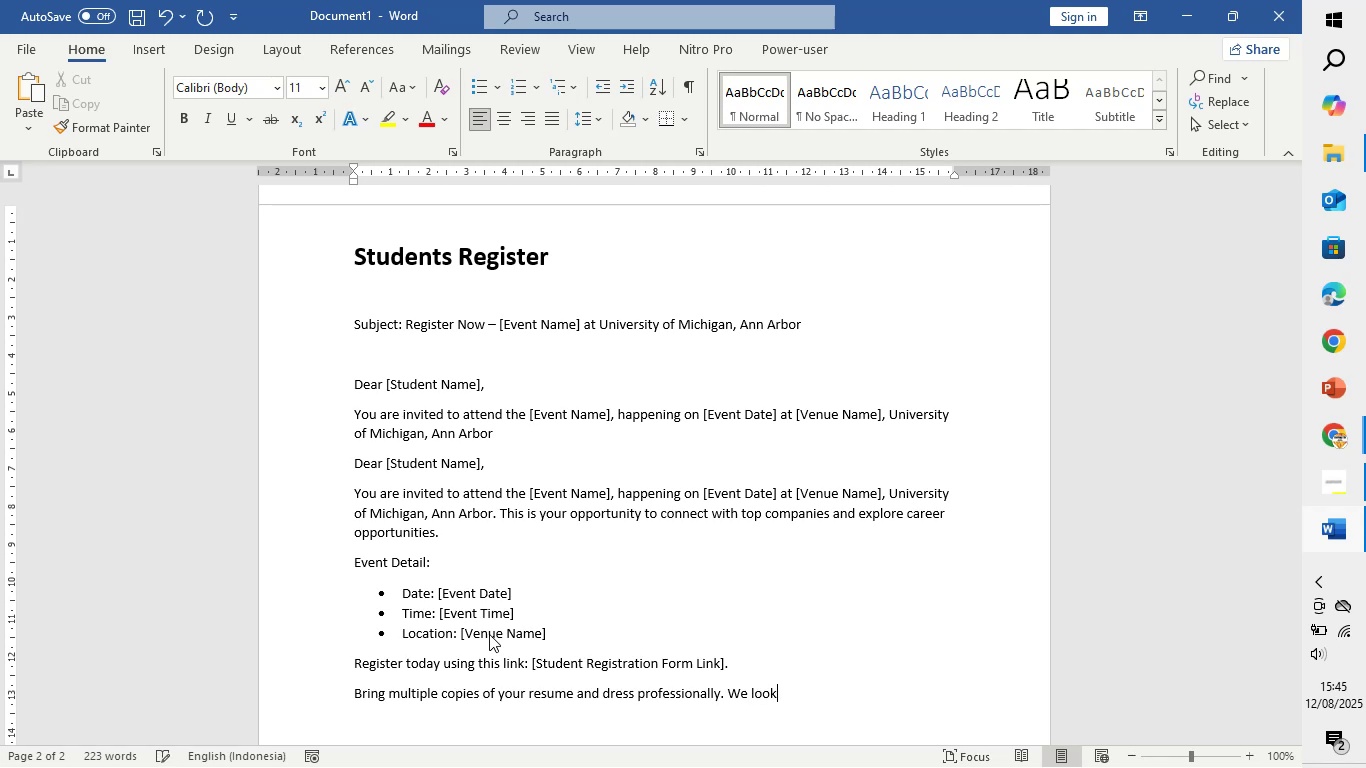 
type( forward to seeing you there!)
 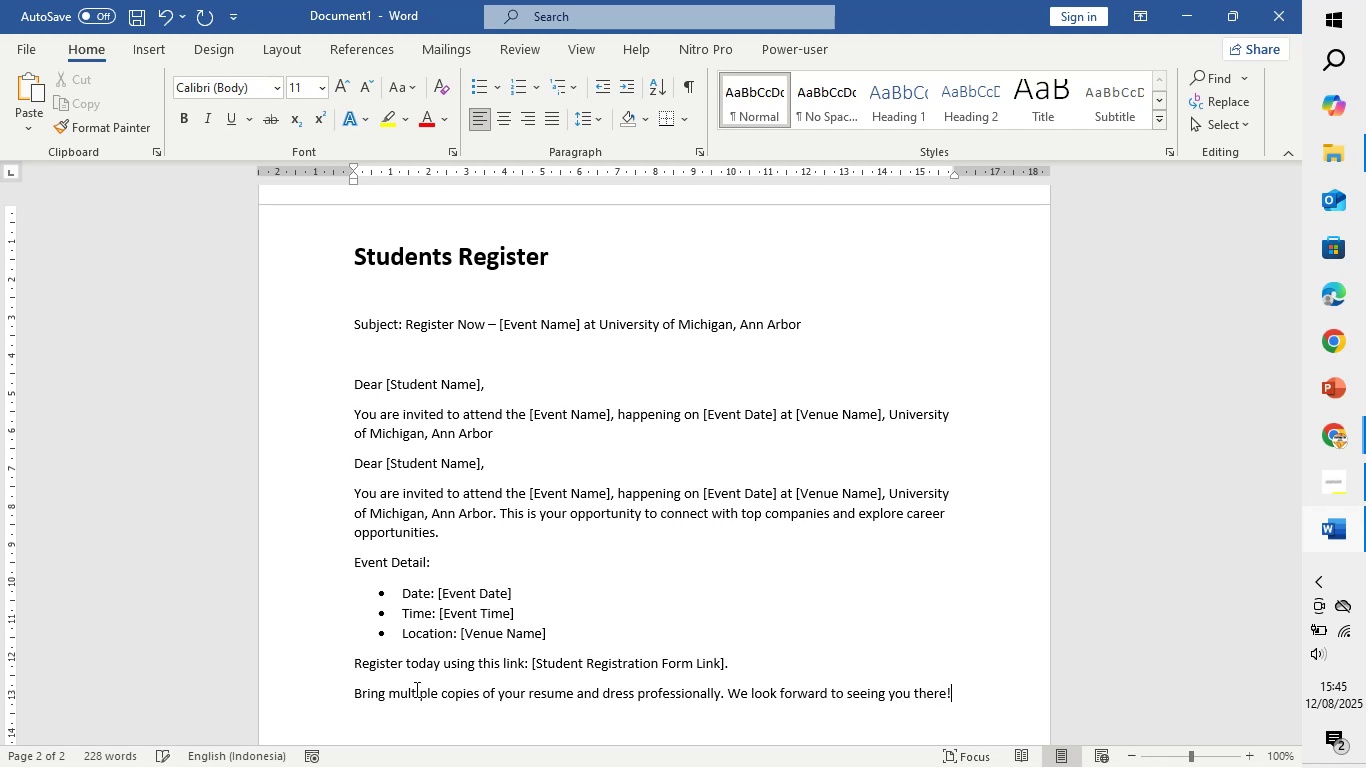 
key(Enter)
 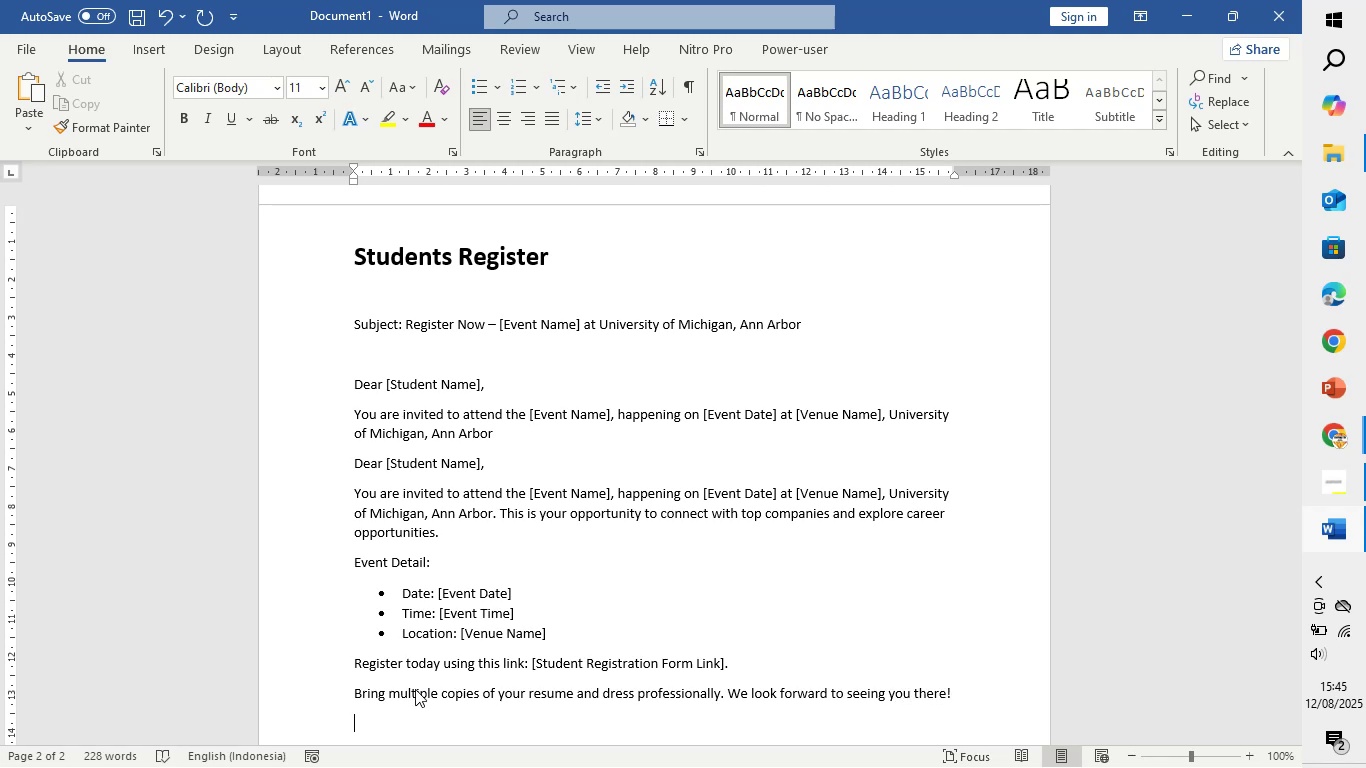 
key(Enter)
 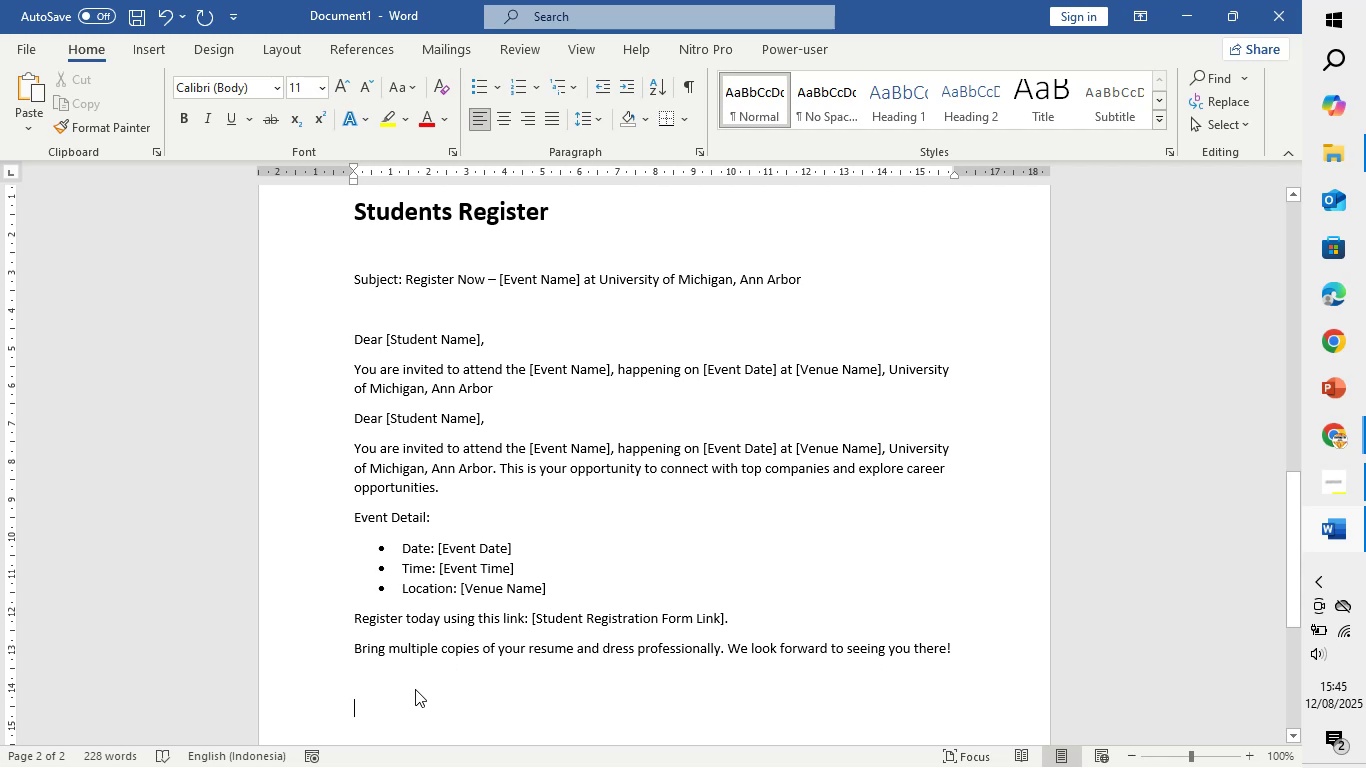 
key(Backspace)
type(Best regards,)
 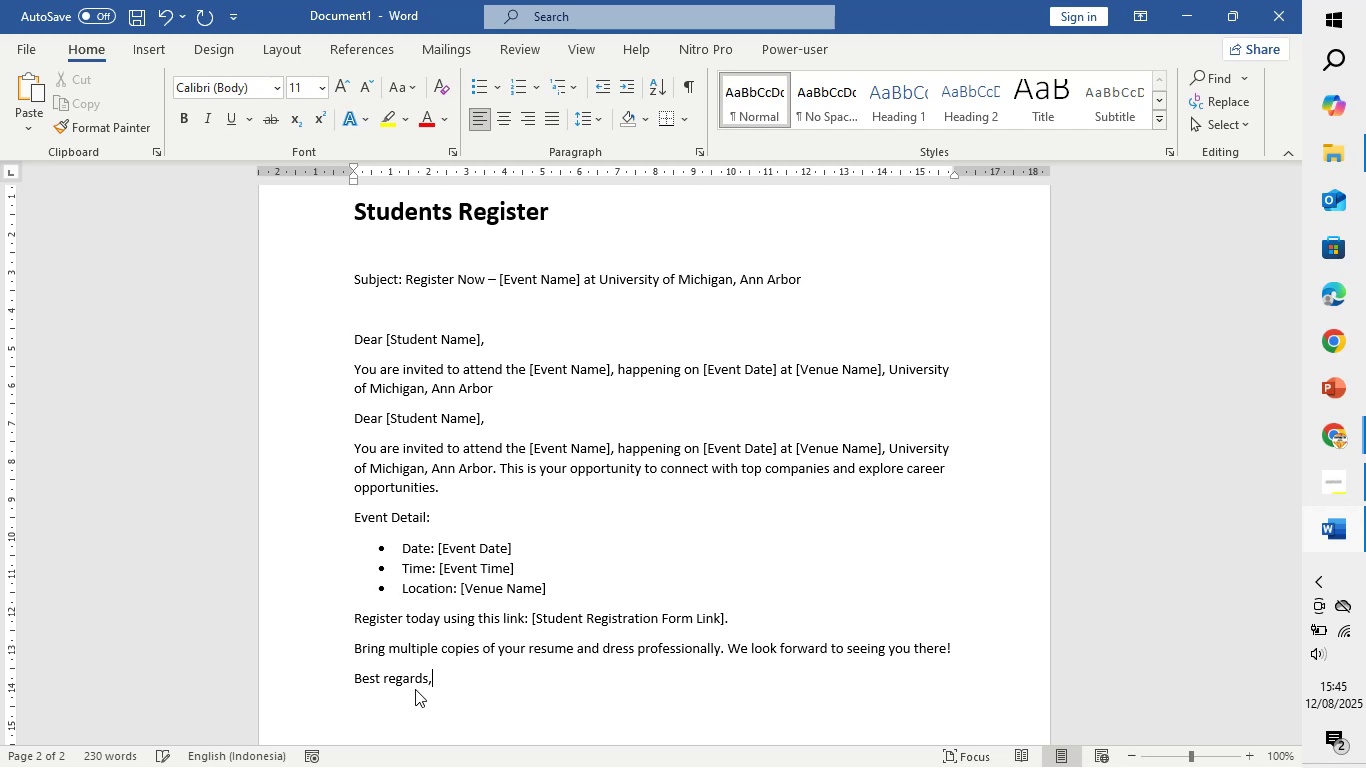 
key(Enter)
 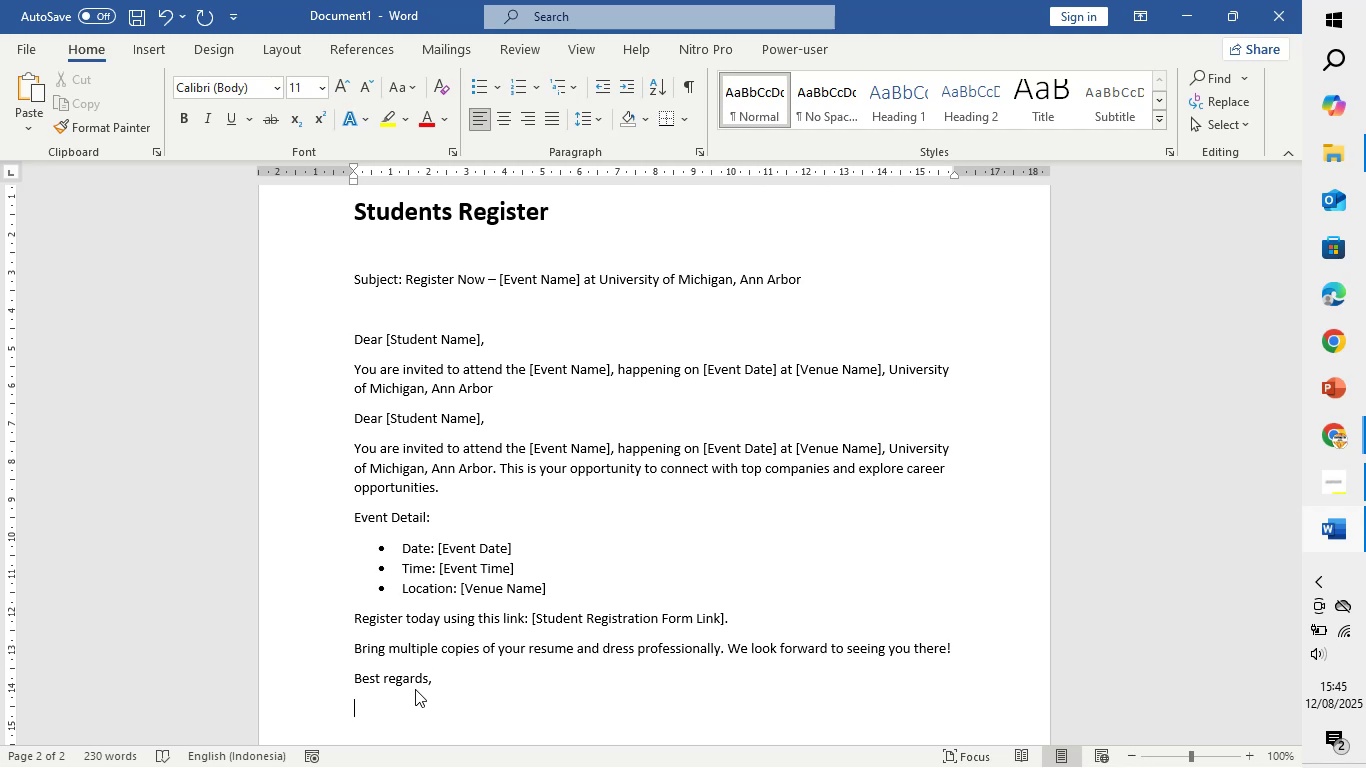 
type([Your M)
key(Backspace)
type(Name])
 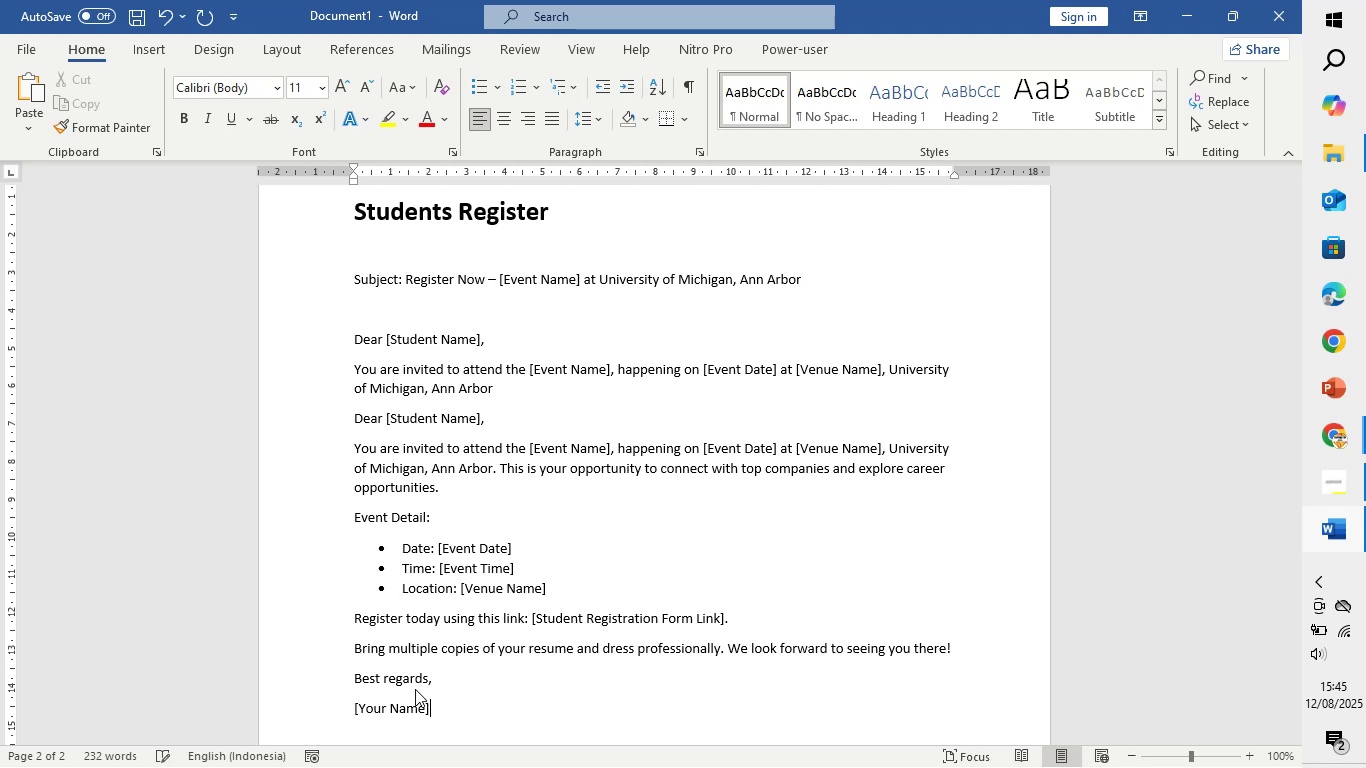 
key(Enter)
 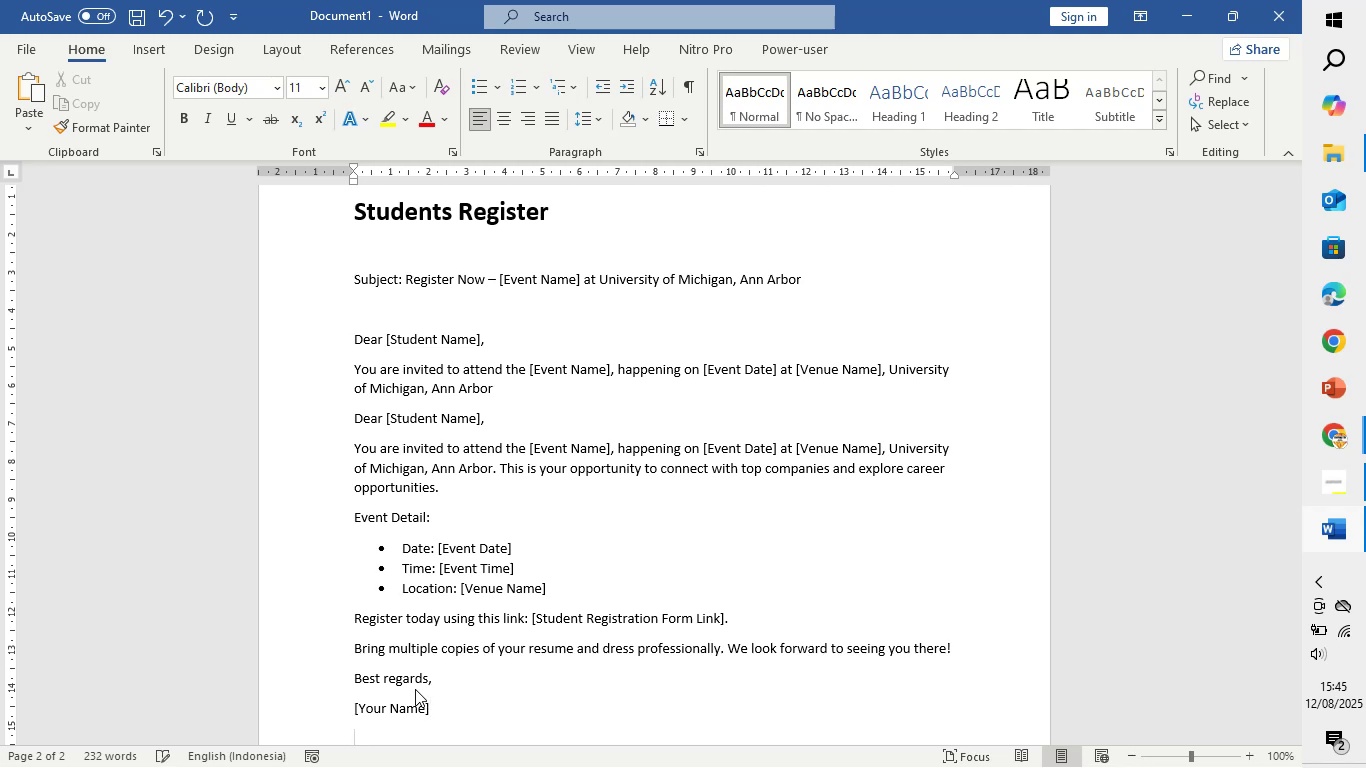 
type([Your Position])
 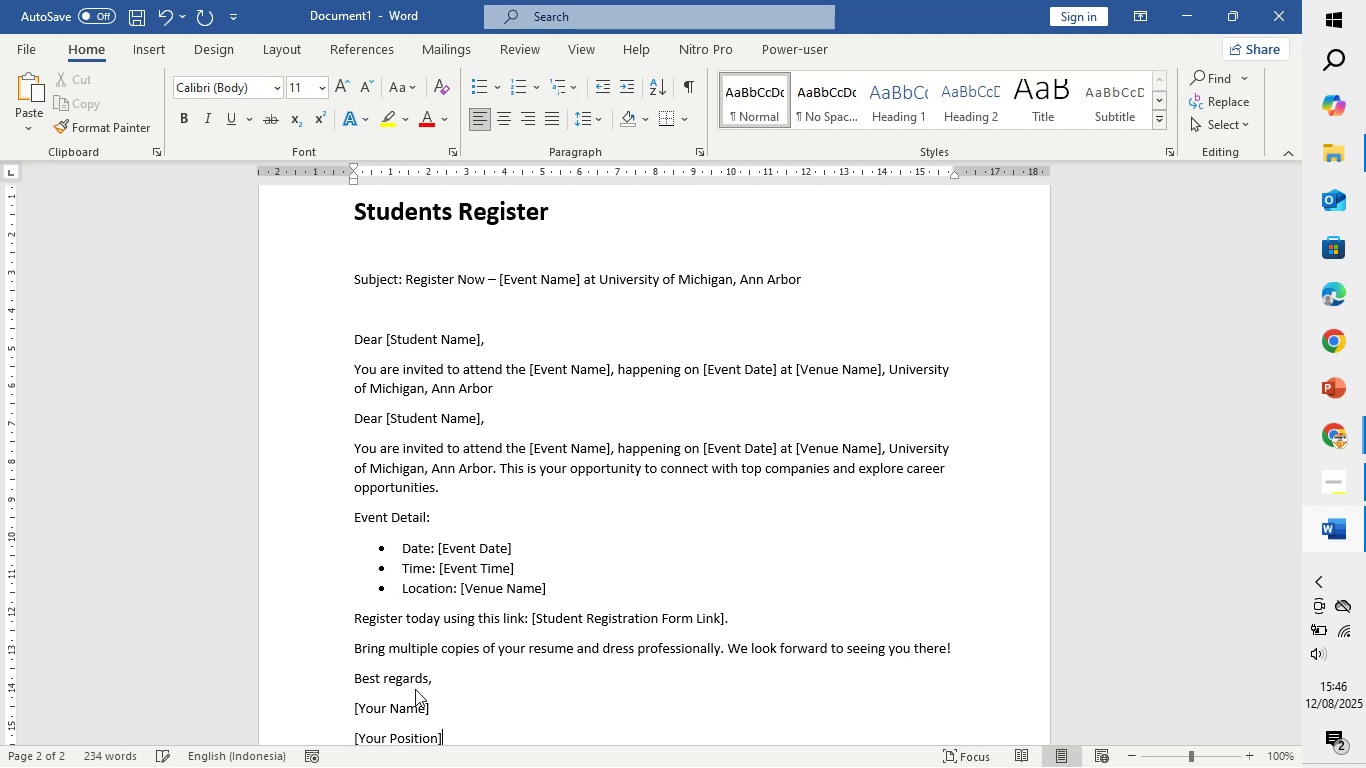 
key(Enter)
 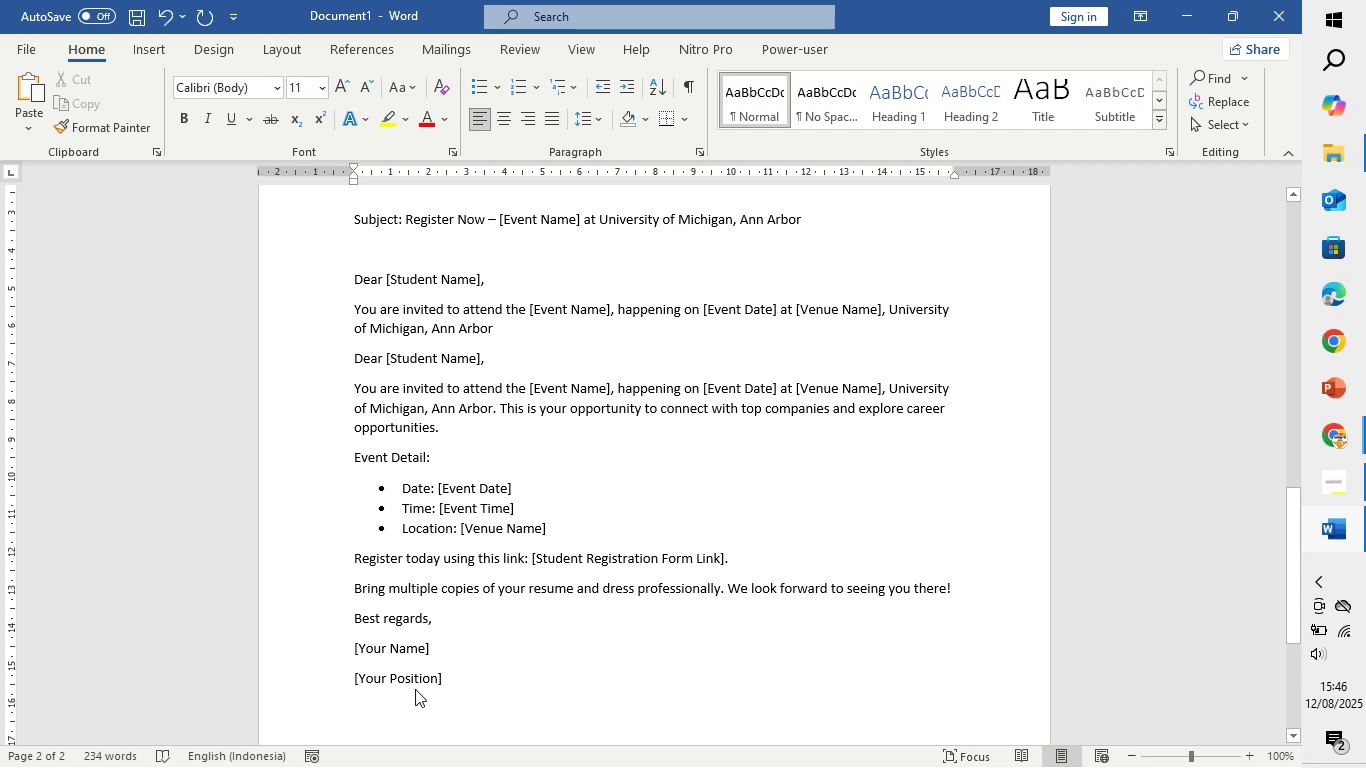 
type([Your contact])
key(Backspace)
key(Backspace)
key(Backspace)
key(Backspace)
key(Backspace)
key(Backspace)
key(Backspace)
key(Backspace)
type(Contact detail)
key(Backspace)
key(Backspace)
key(Backspace)
key(Backspace)
key(Backspace)
key(Backspace)
 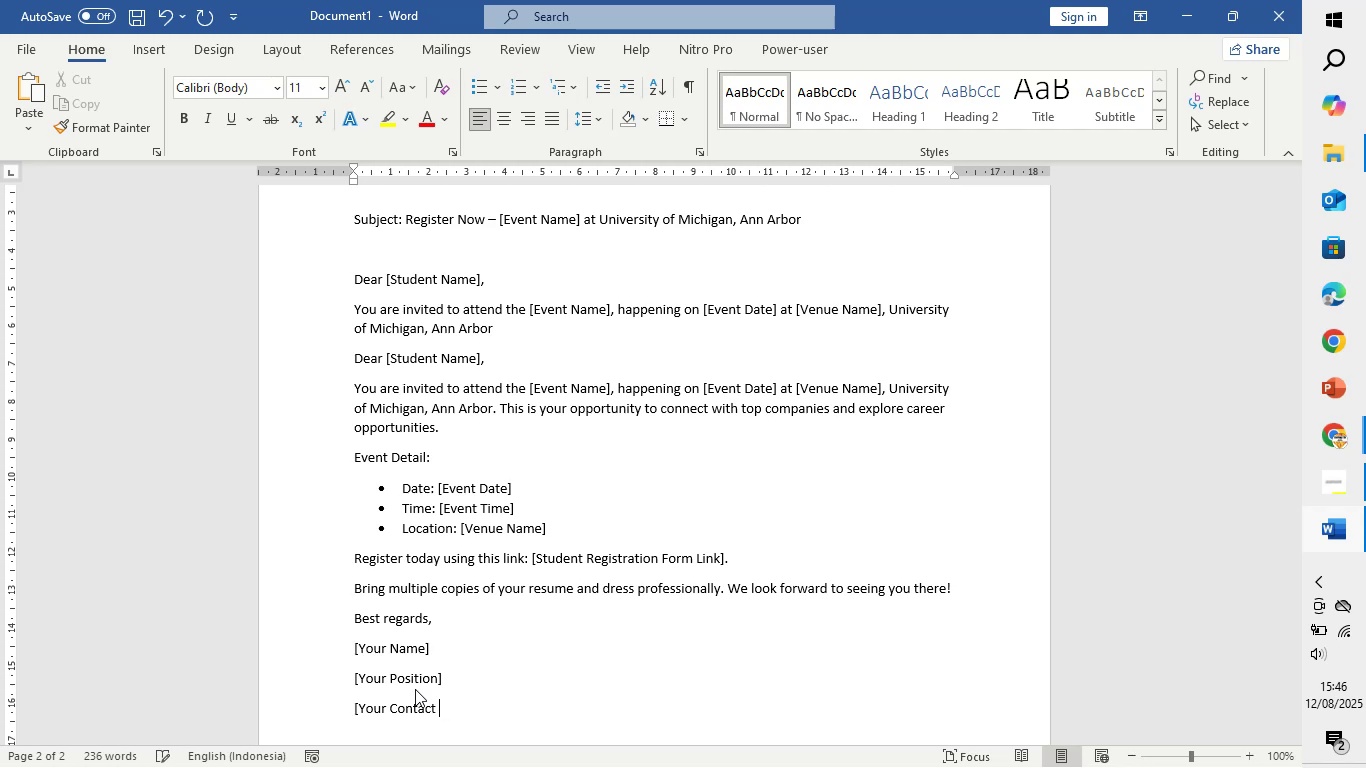 
type(Info])
key(Backspace)
type(rmation])
 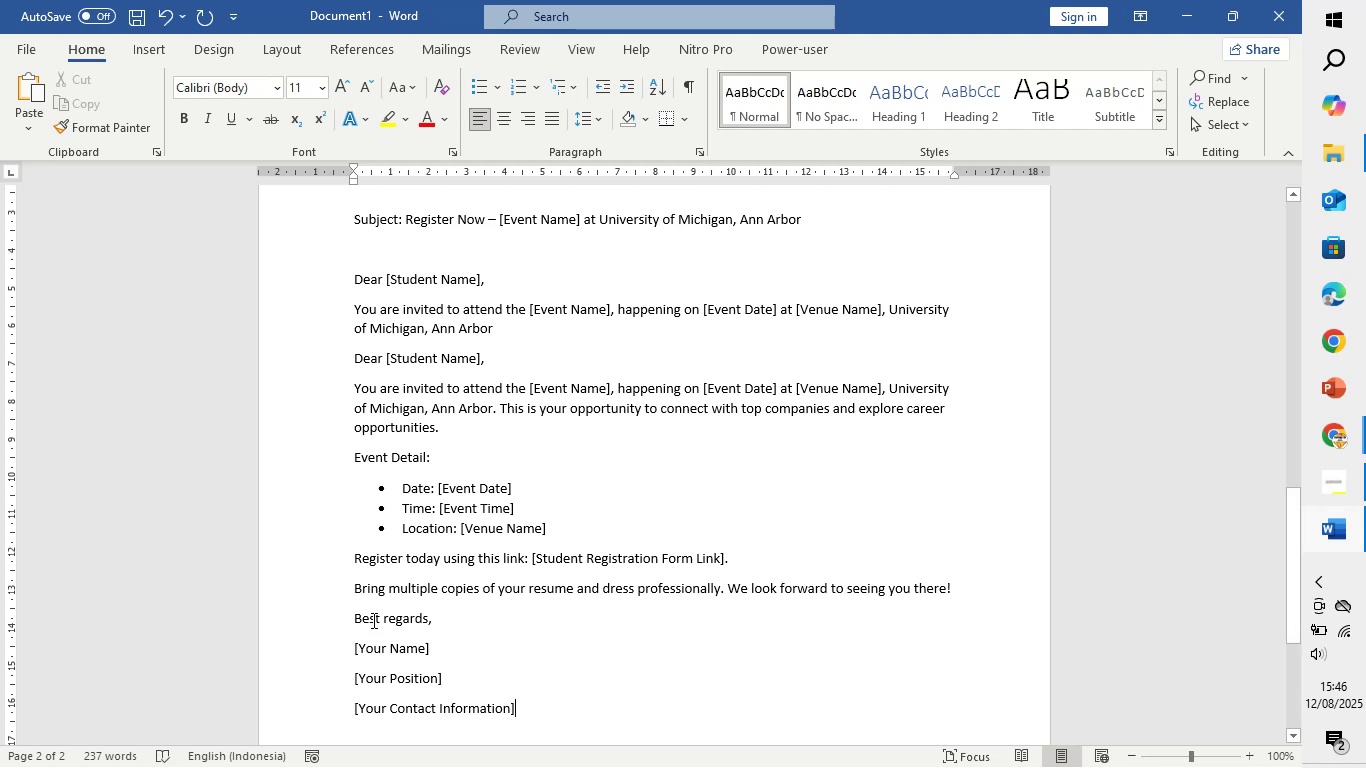 
double_click([353, 613])
 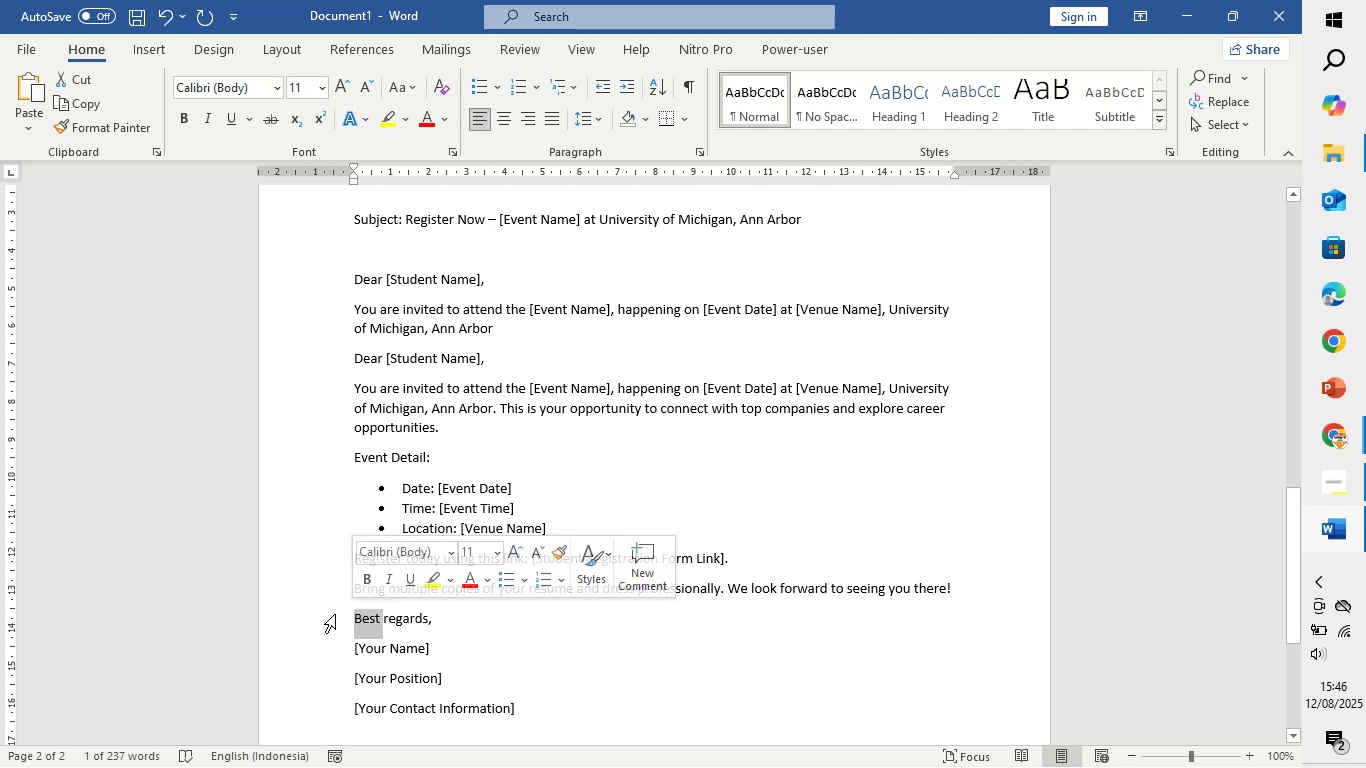 
left_click([352, 609])
 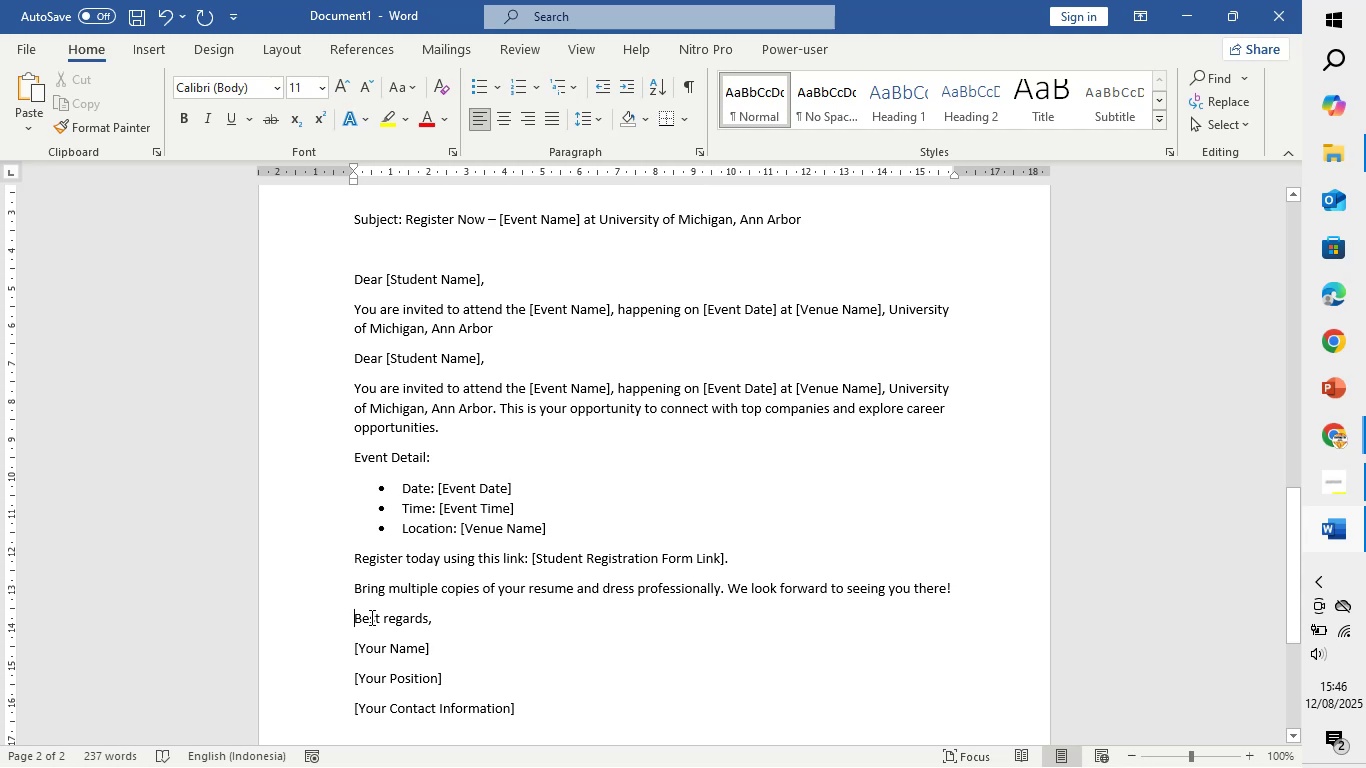 
key(Enter)
 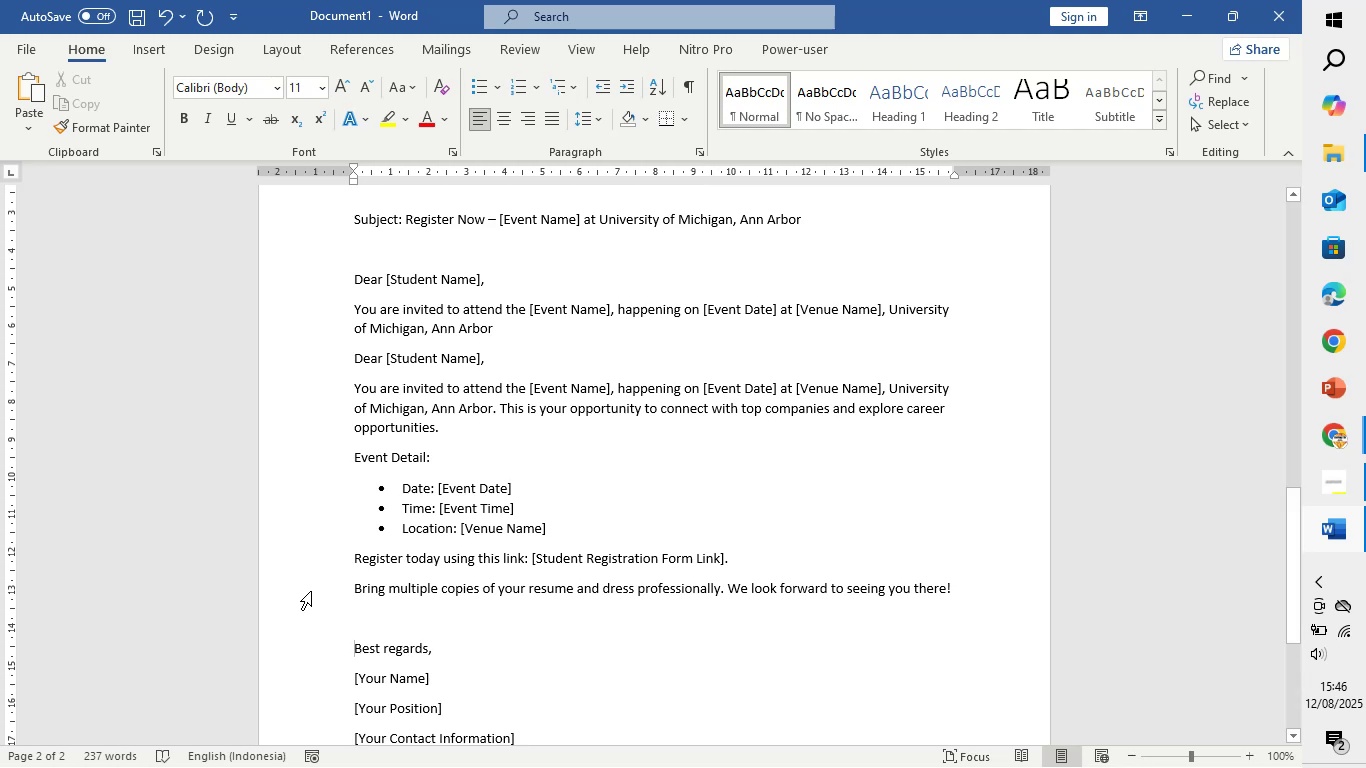 
scroll: coordinate [348, 547], scroll_direction: up, amount: 9.0
 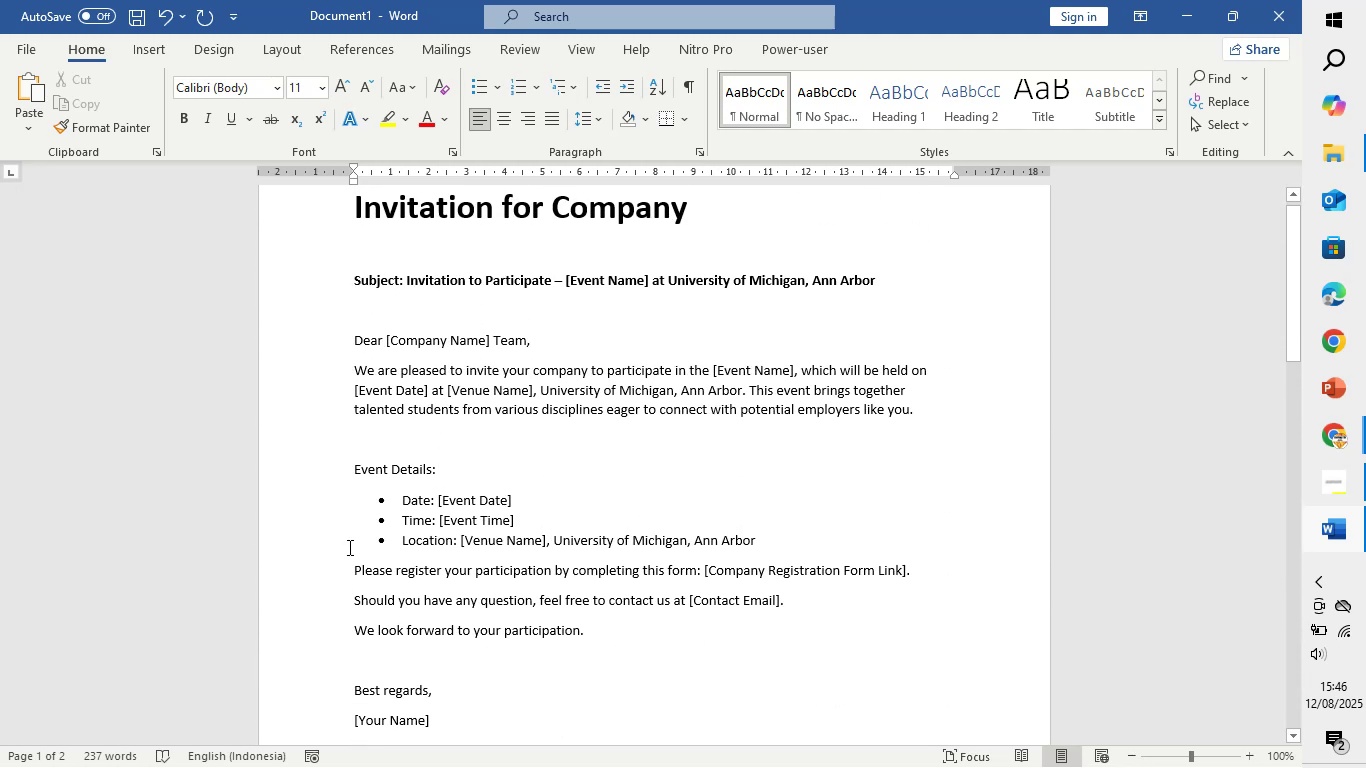 
scroll: coordinate [347, 549], scroll_direction: down, amount: 11.0
 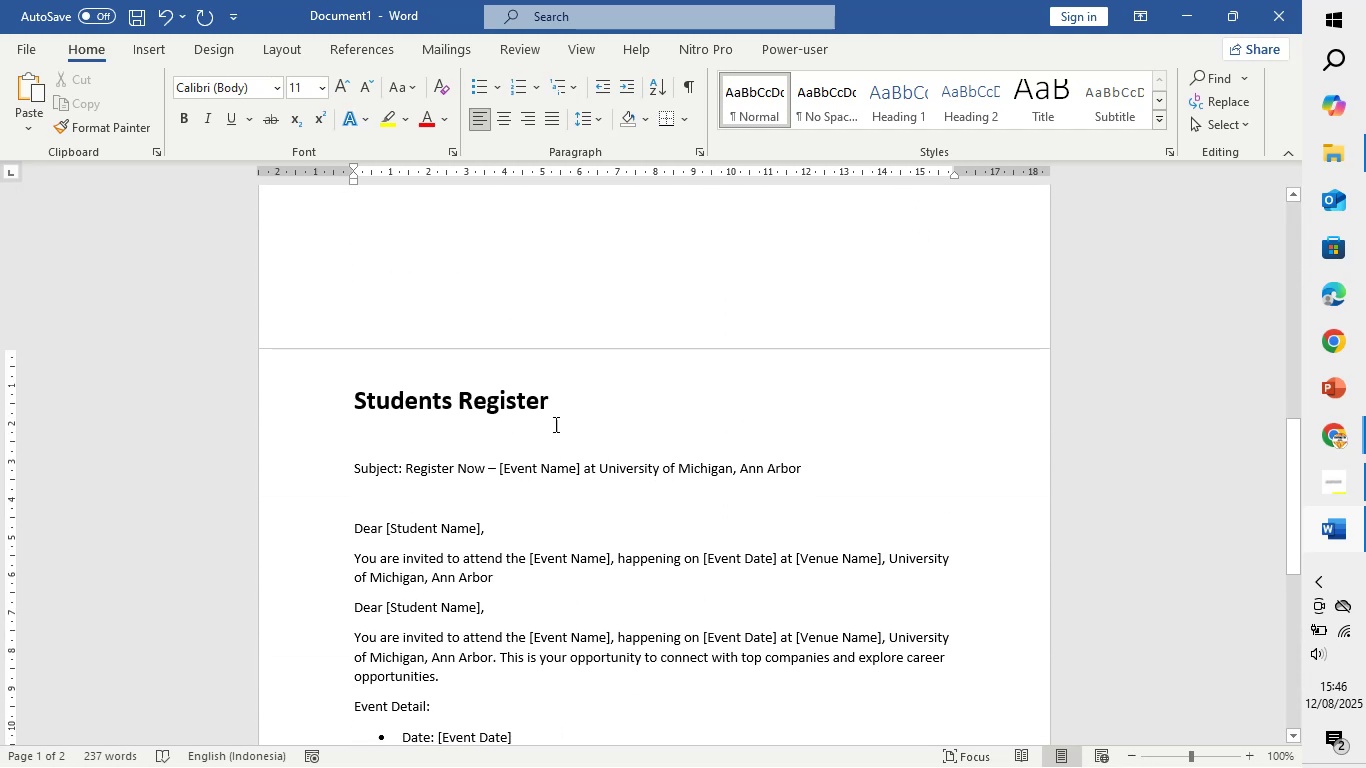 
left_click_drag(start_coordinate=[573, 402], to_coordinate=[361, 395])
 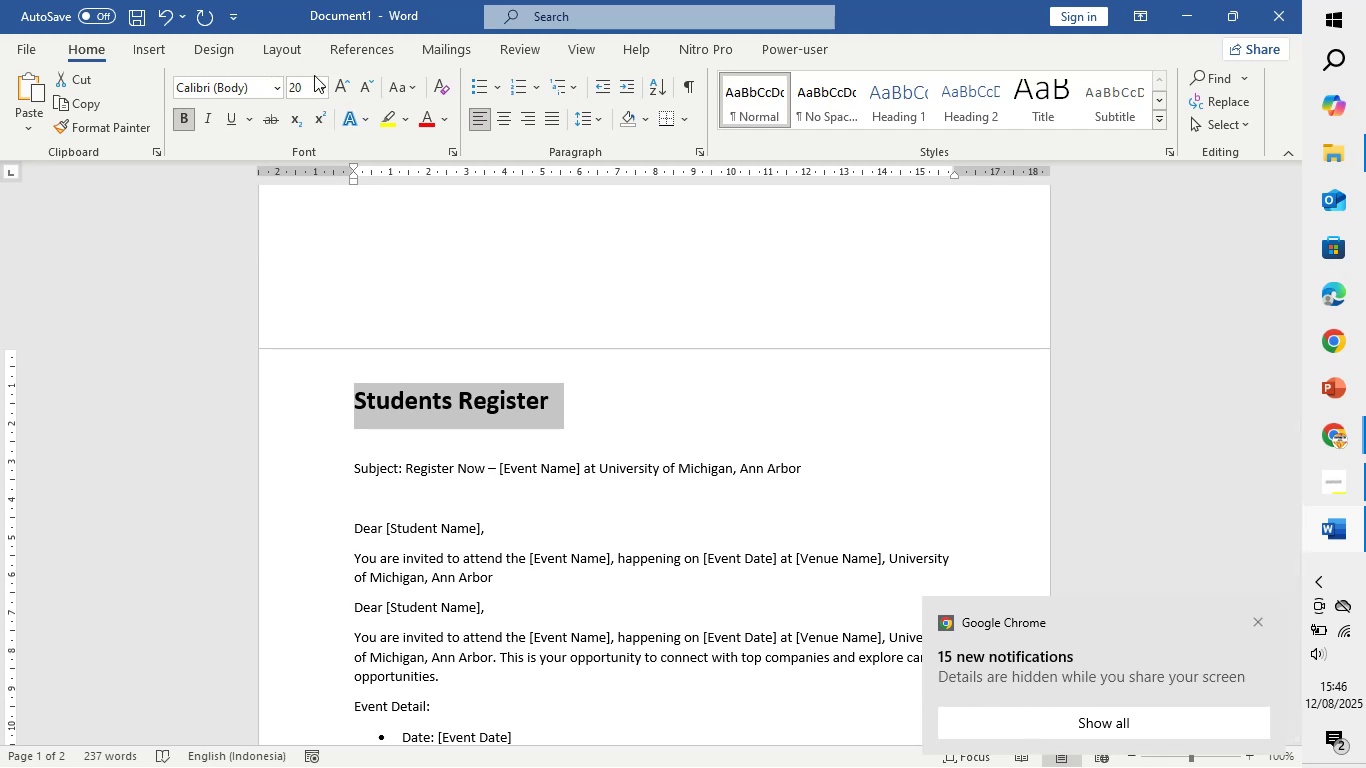 
left_click([318, 83])
 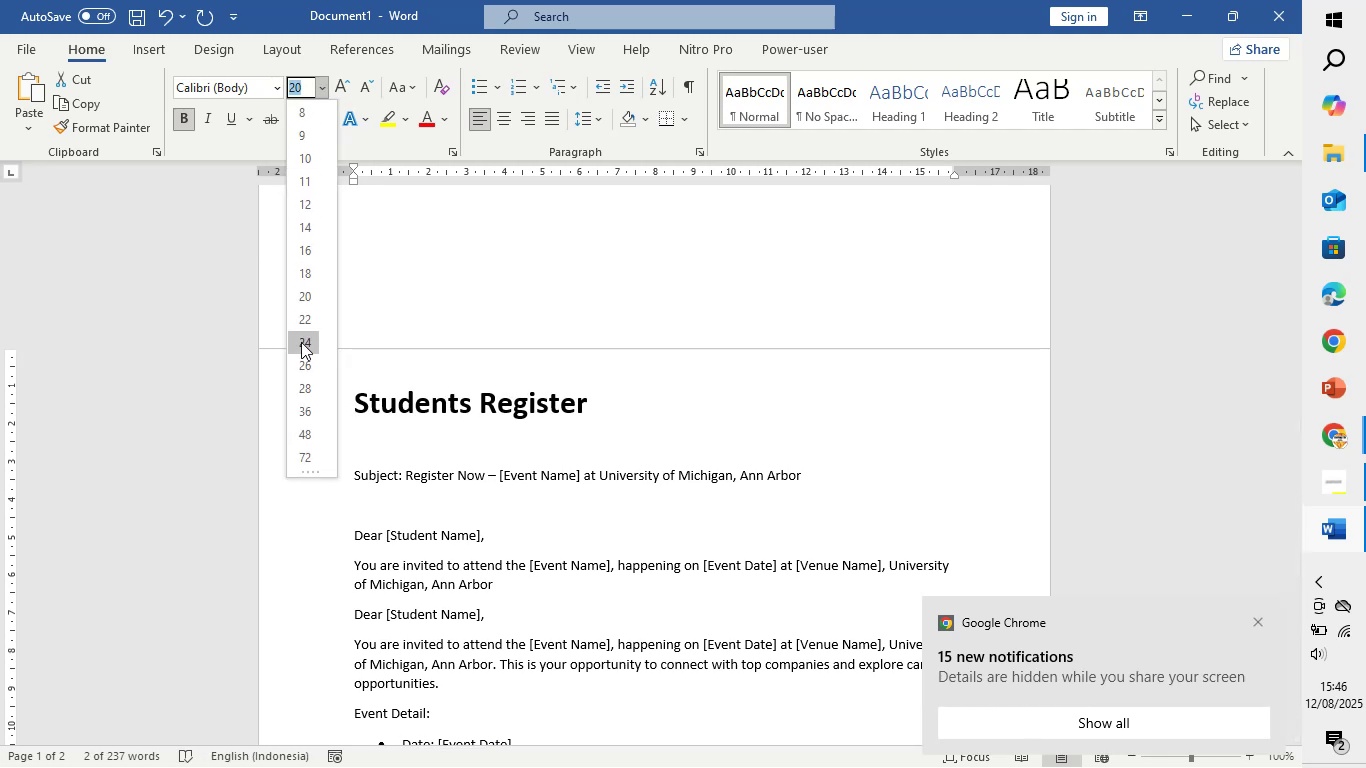 
left_click([301, 345])
 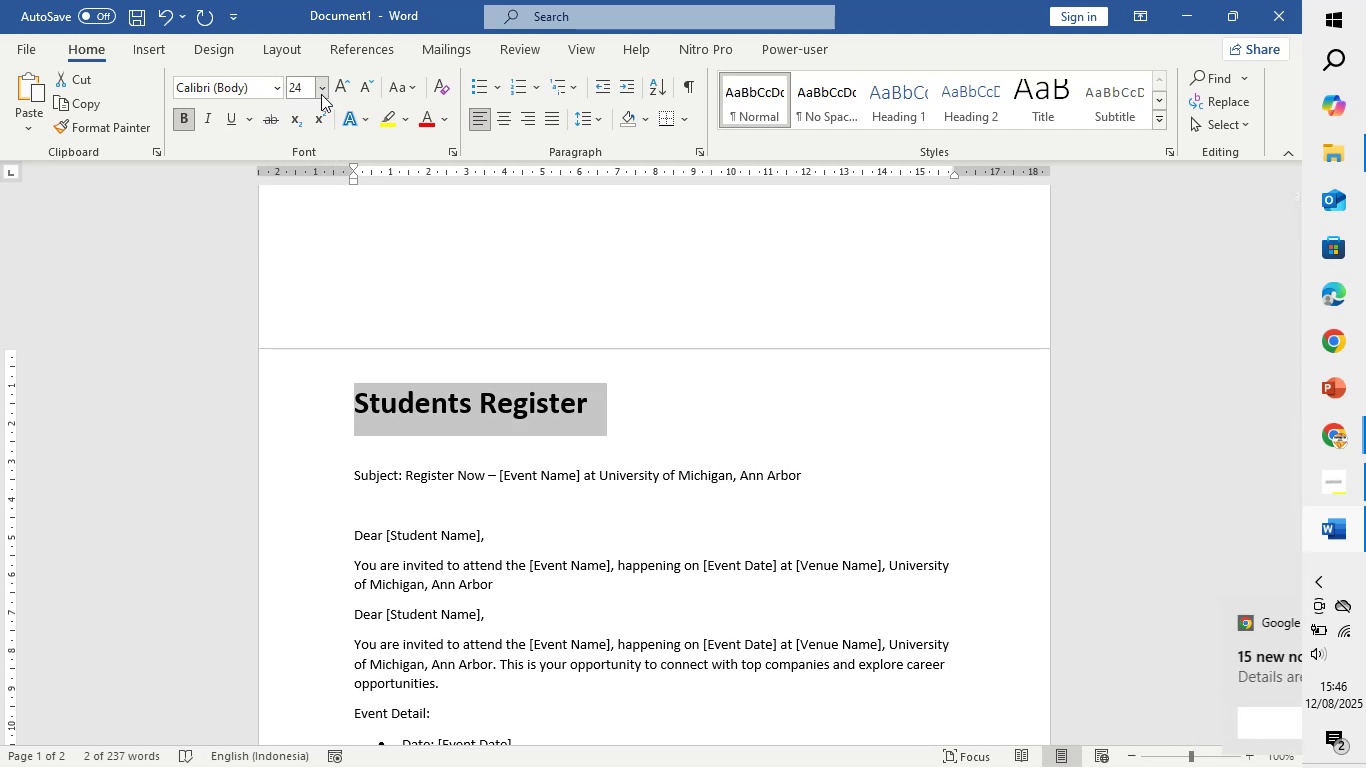 
left_click([364, 87])
 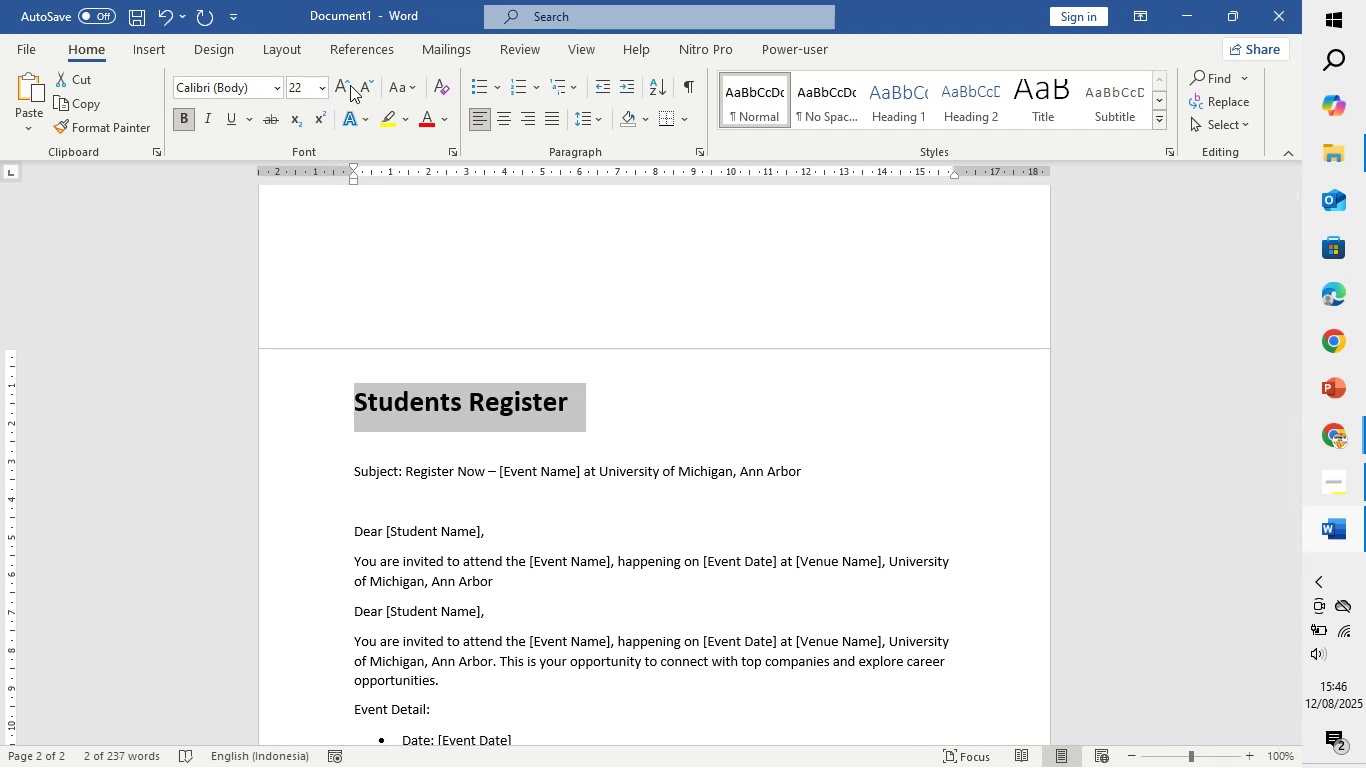 
left_click([348, 84])
 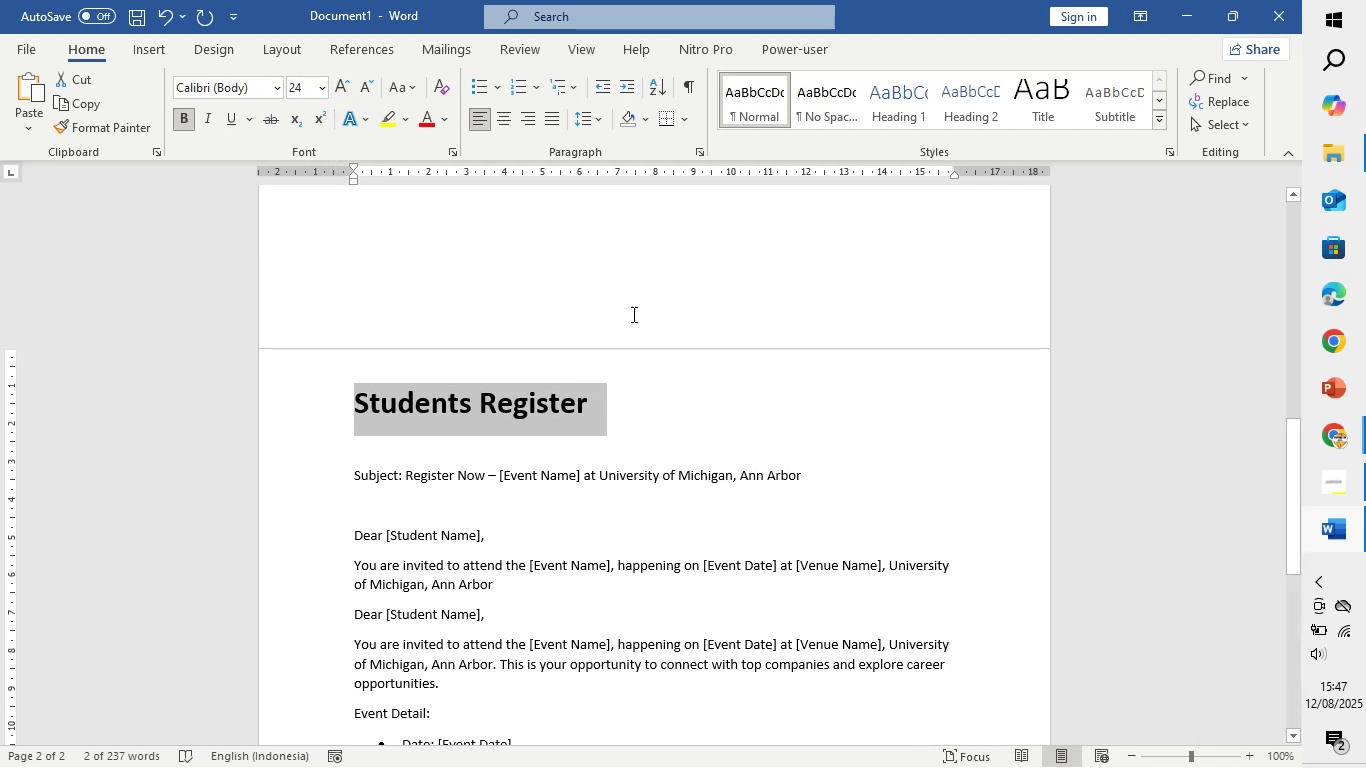 
left_click([668, 413])
 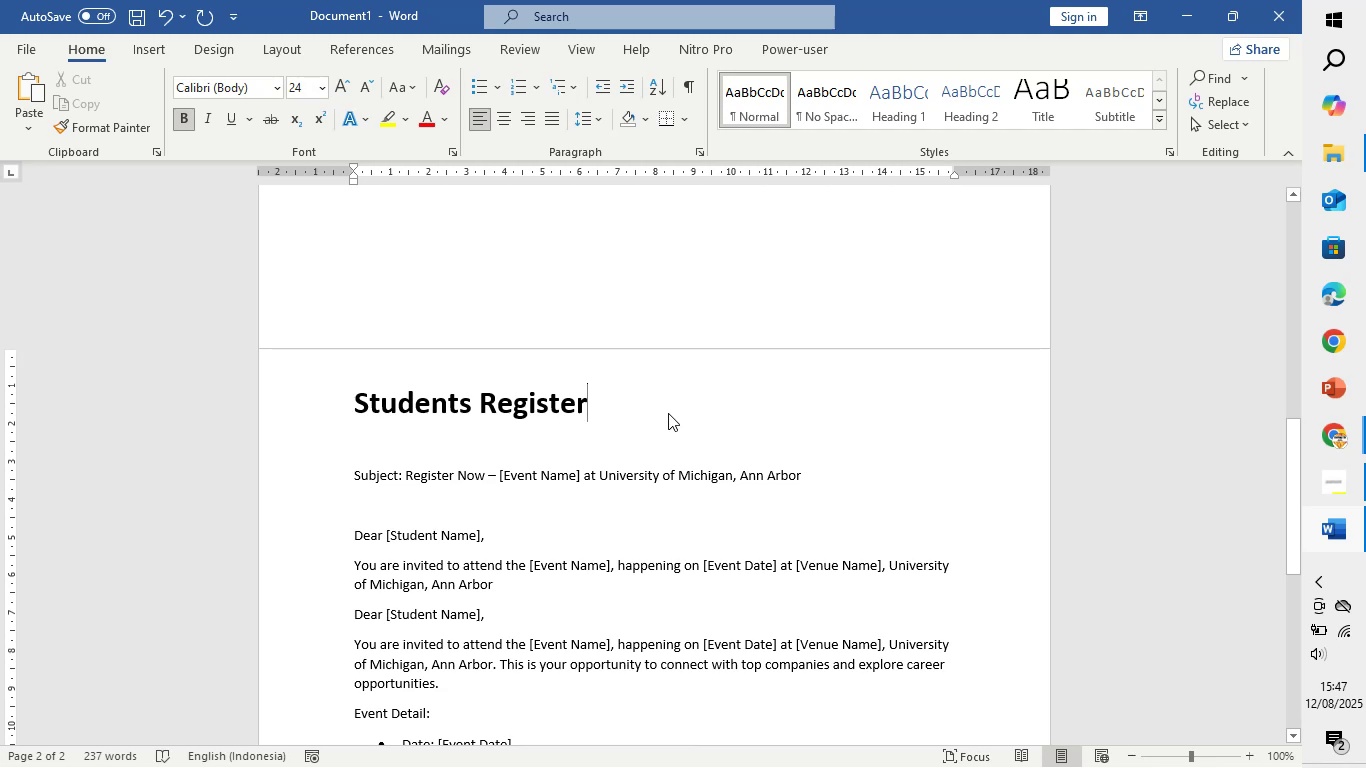 
scroll: coordinate [668, 413], scroll_direction: down, amount: 1.0
 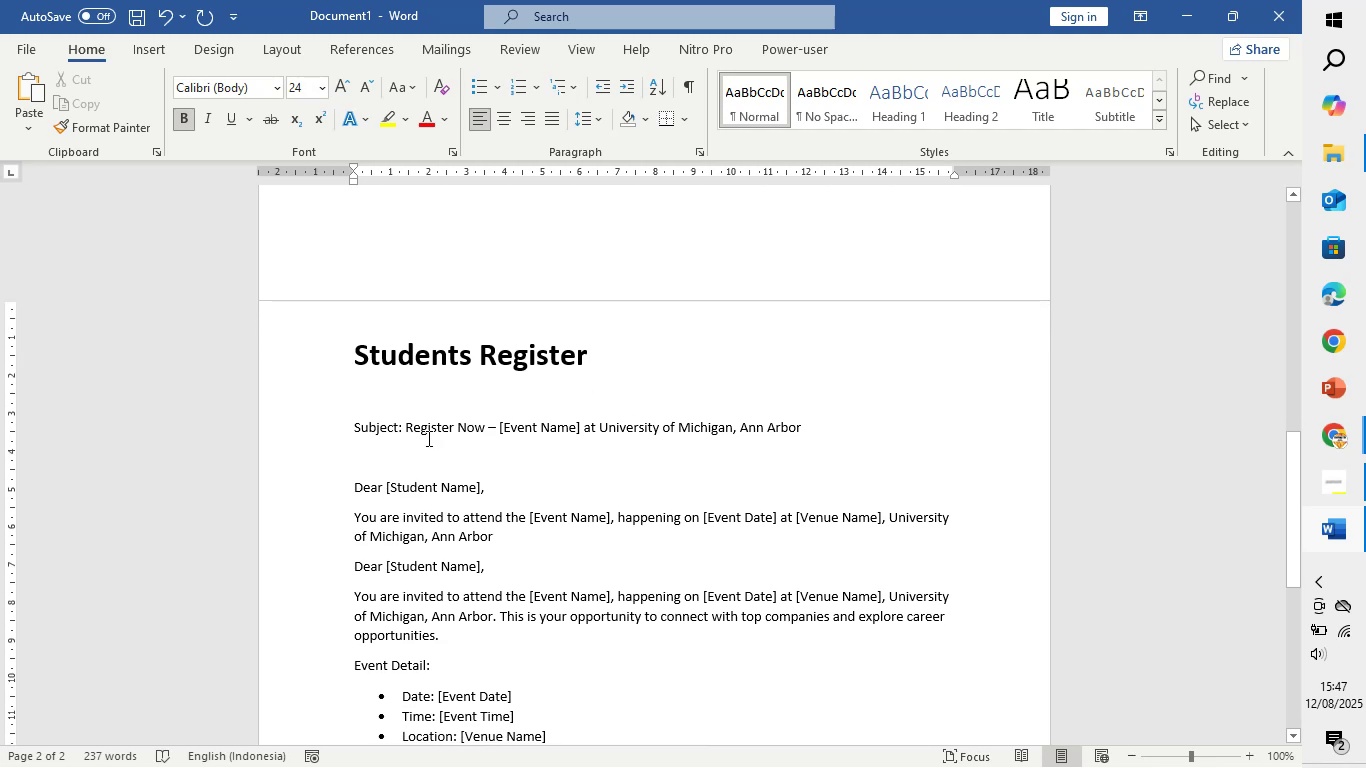 
scroll: coordinate [409, 438], scroll_direction: up, amount: 5.0
 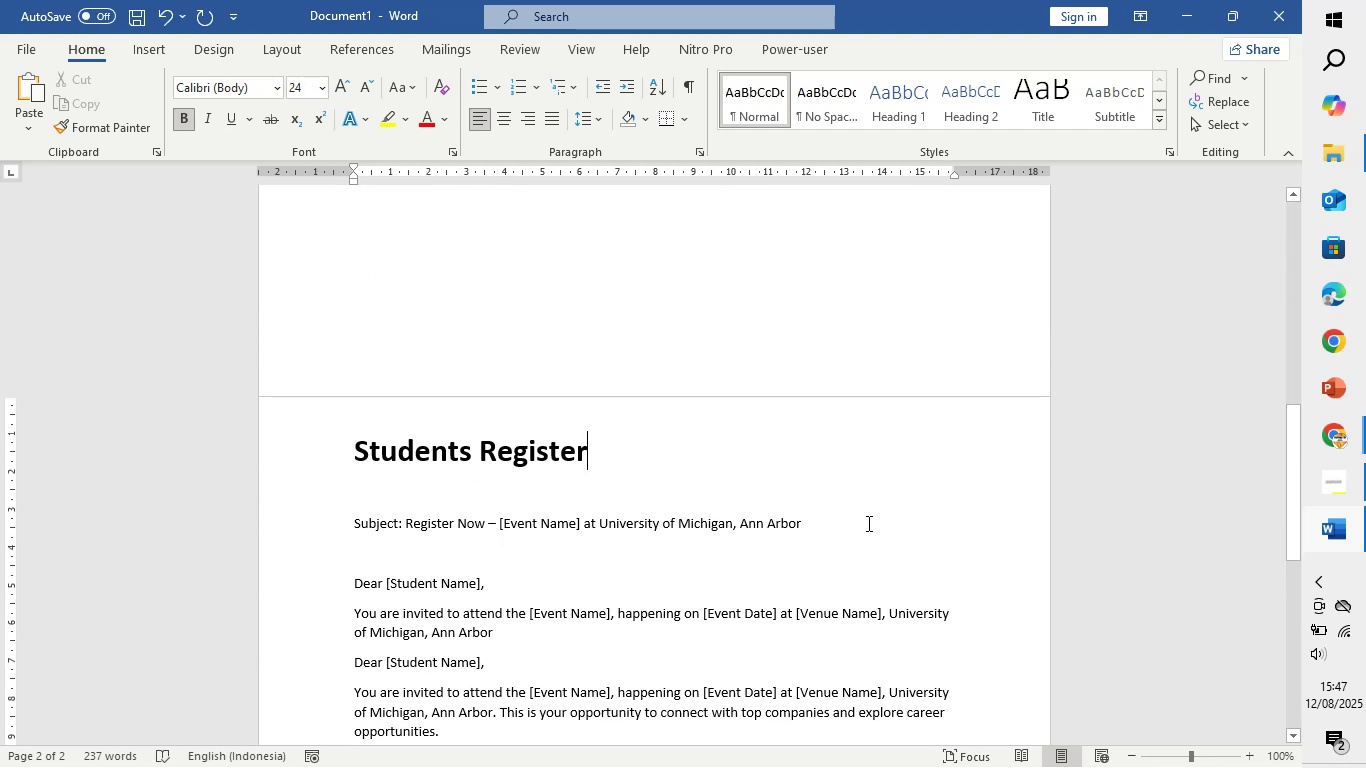 
left_click_drag(start_coordinate=[811, 526], to_coordinate=[307, 518])
 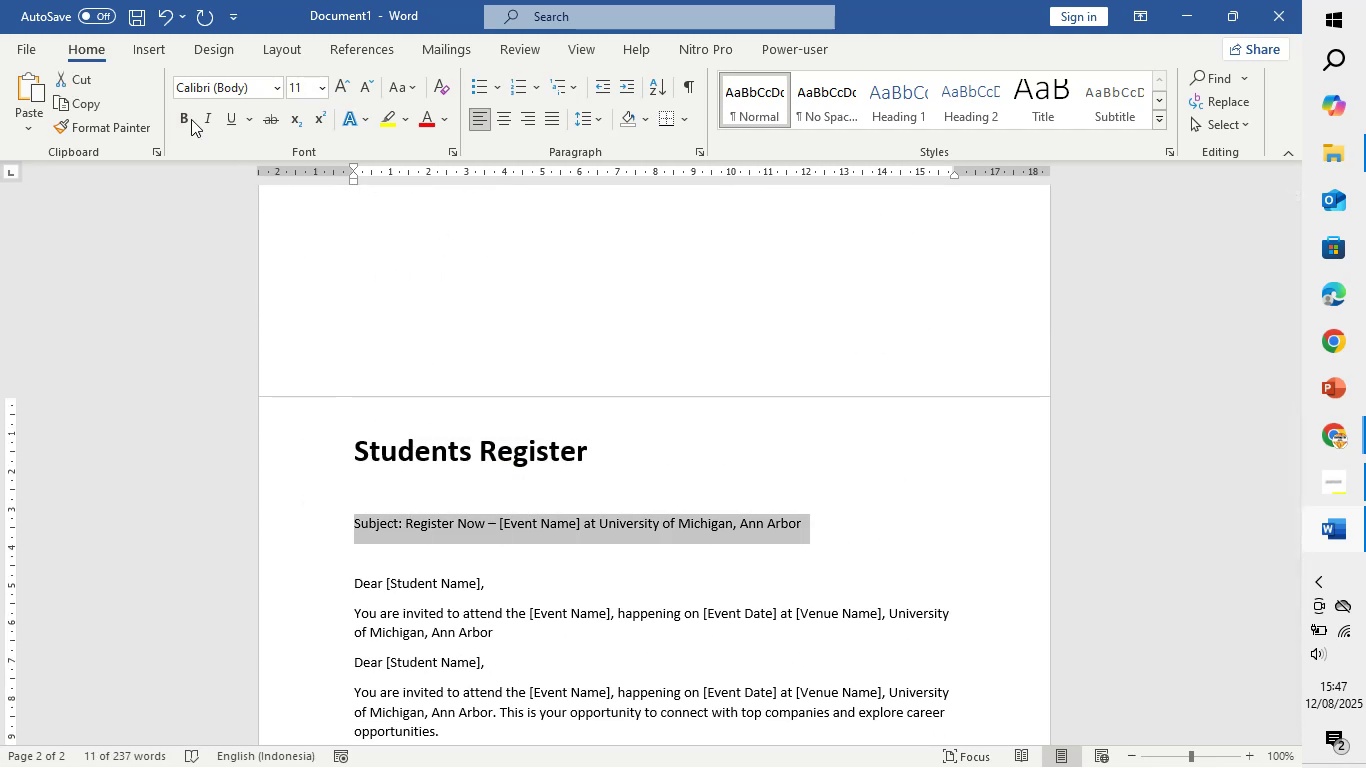 
left_click([186, 116])
 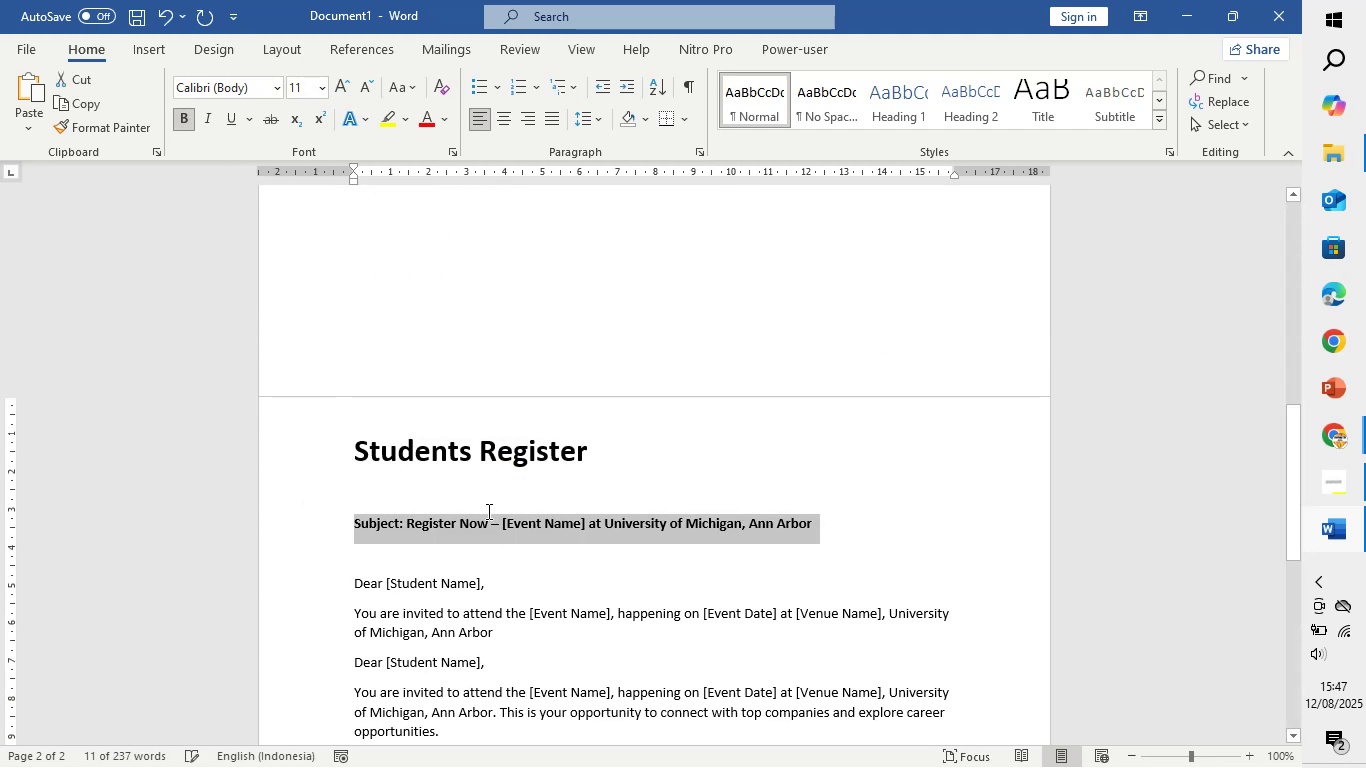 
left_click([497, 525])
 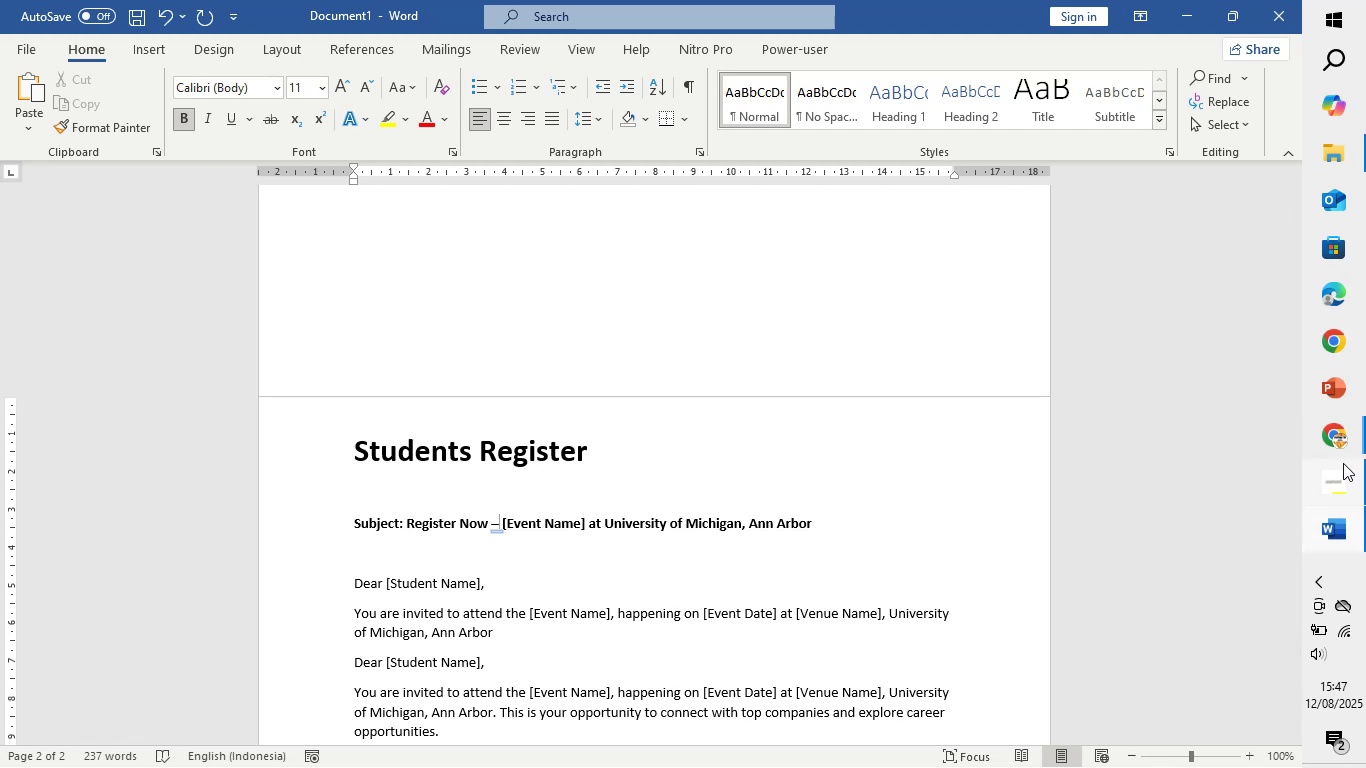 
left_click([1344, 442])
 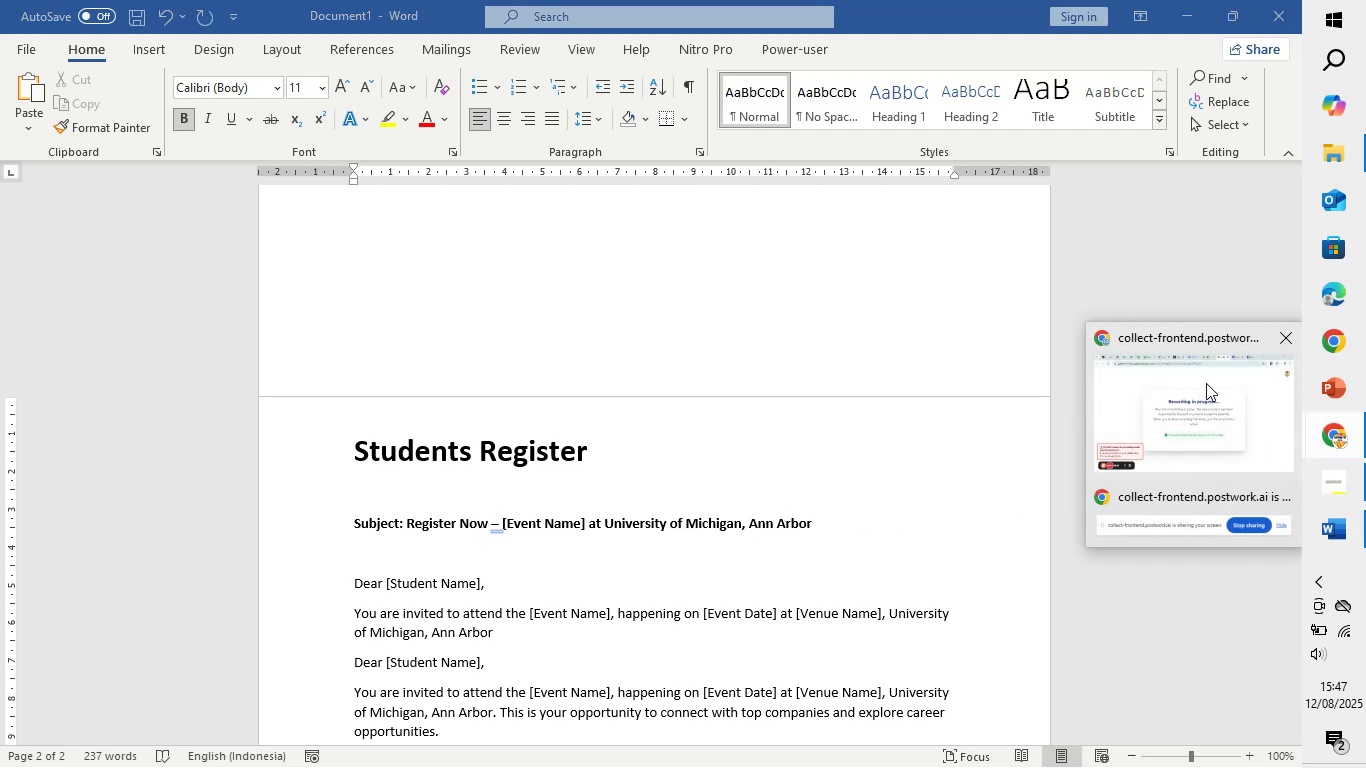 
left_click([1329, 438])
 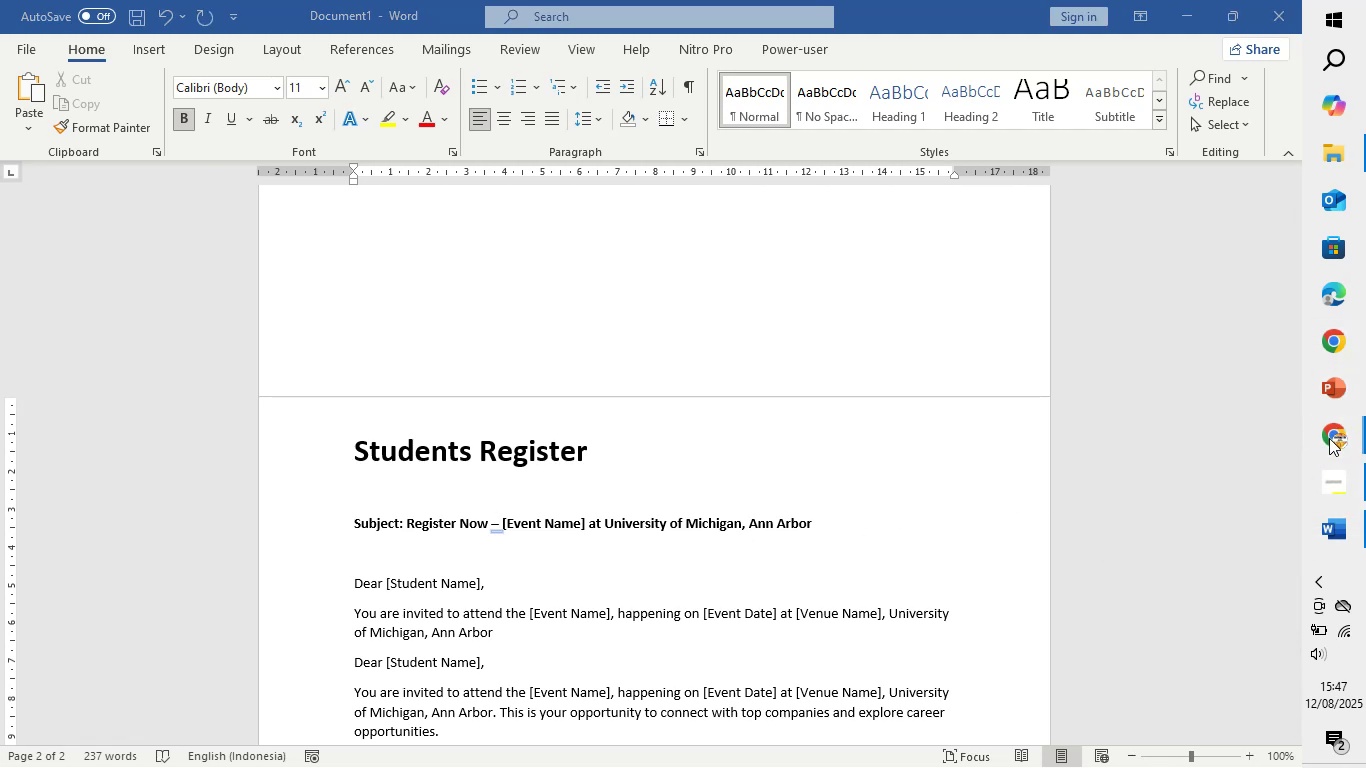 
left_click([1329, 438])
 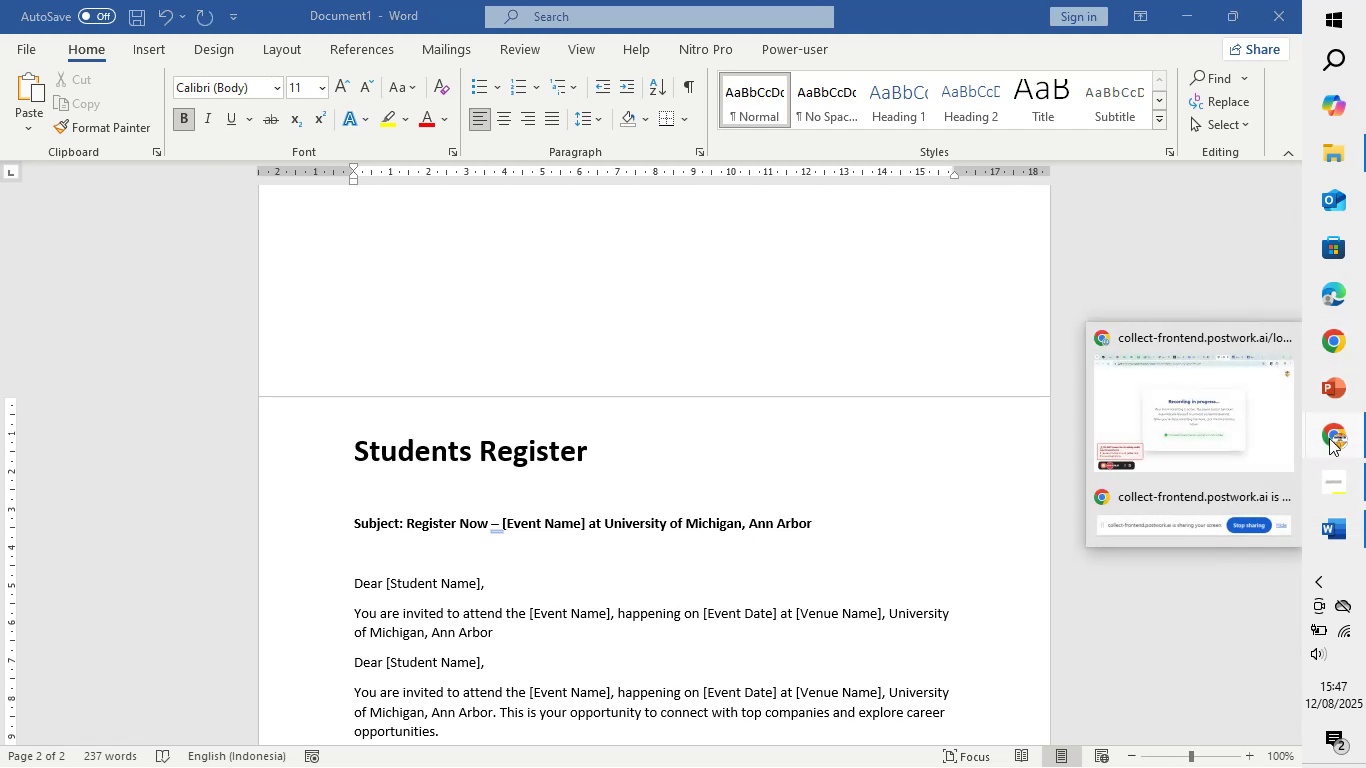 
mouse_move([1292, 440])
 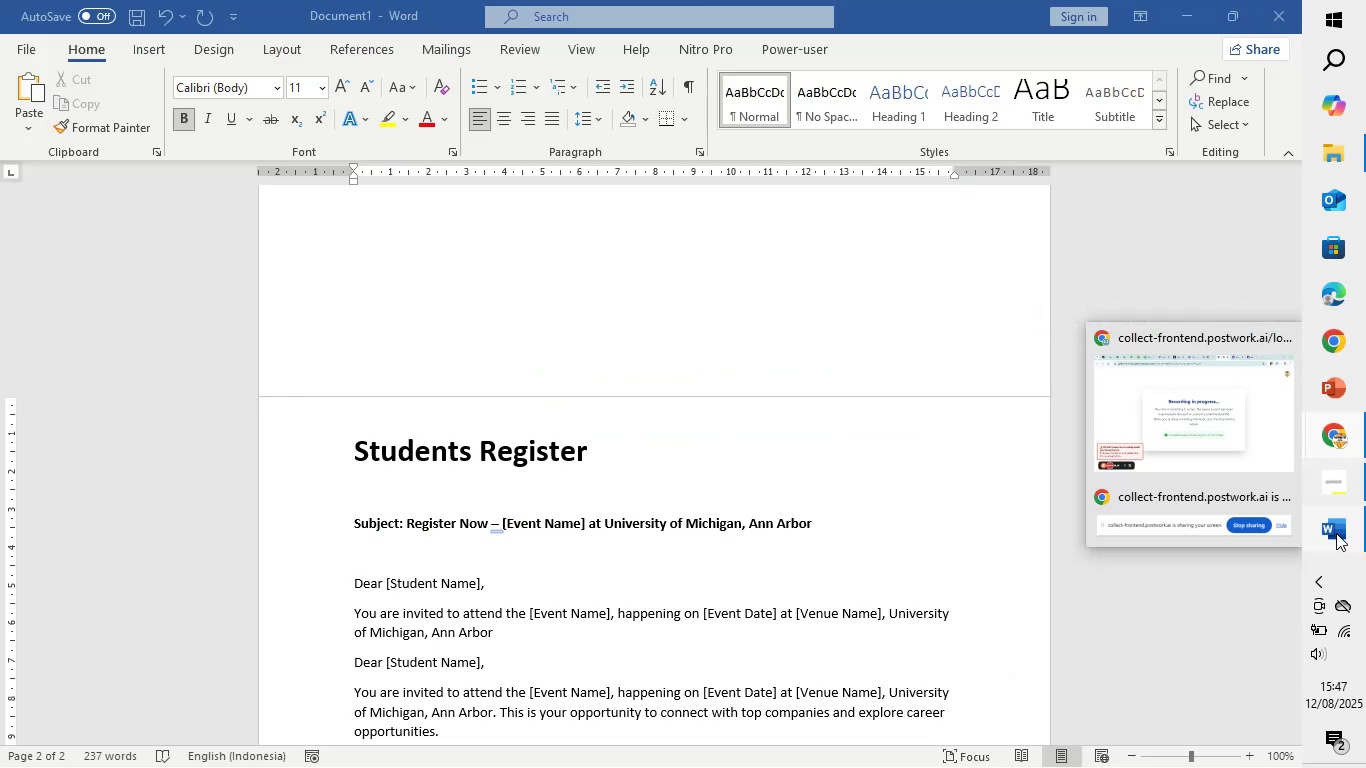 
left_click([1336, 533])
 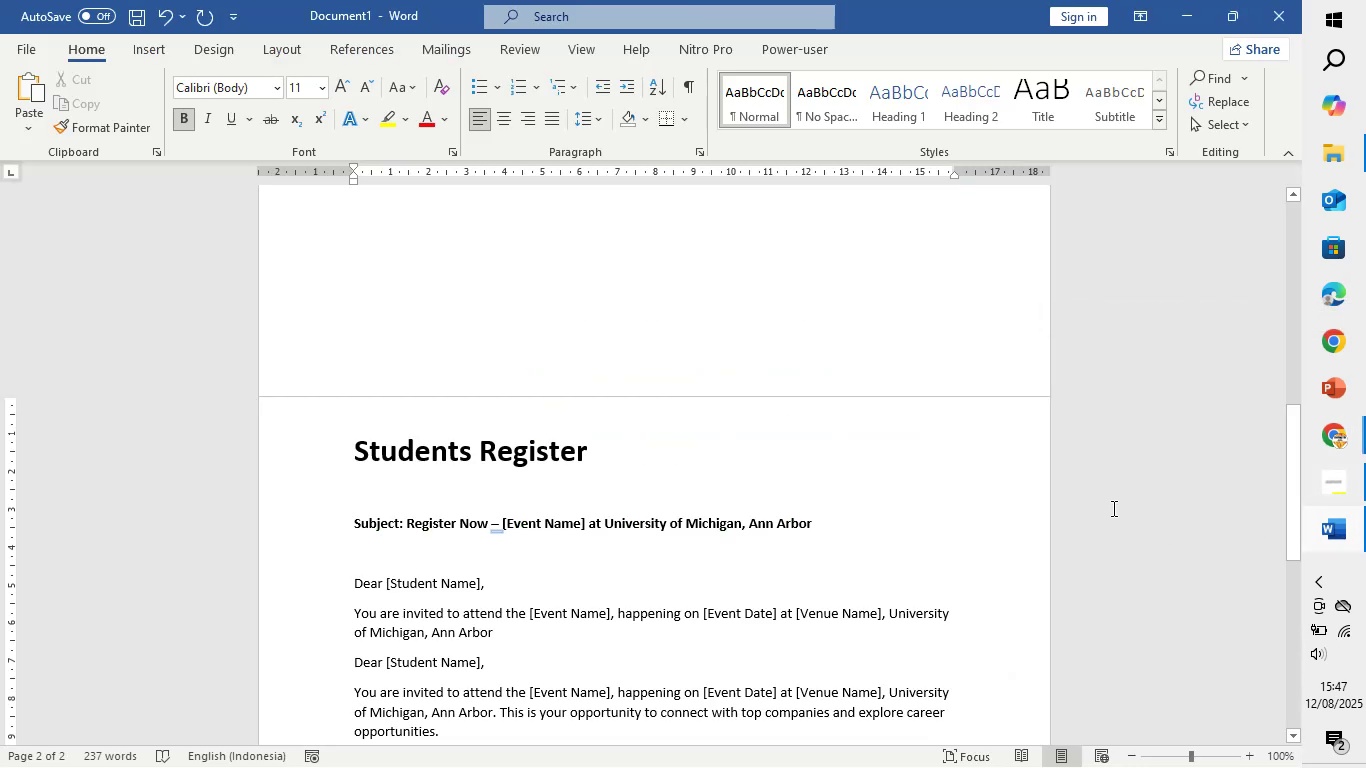 
scroll: coordinate [775, 524], scroll_direction: down, amount: 13.0
 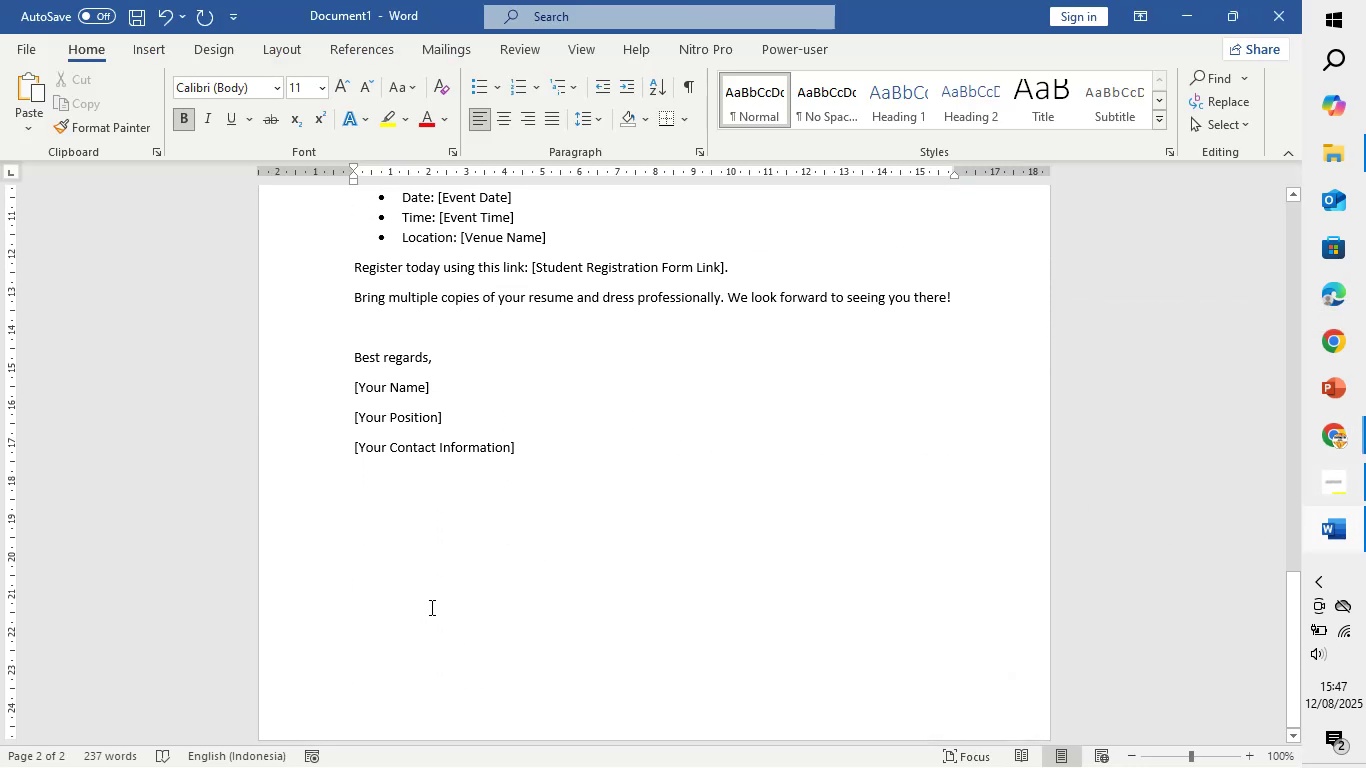 
left_click([430, 607])
 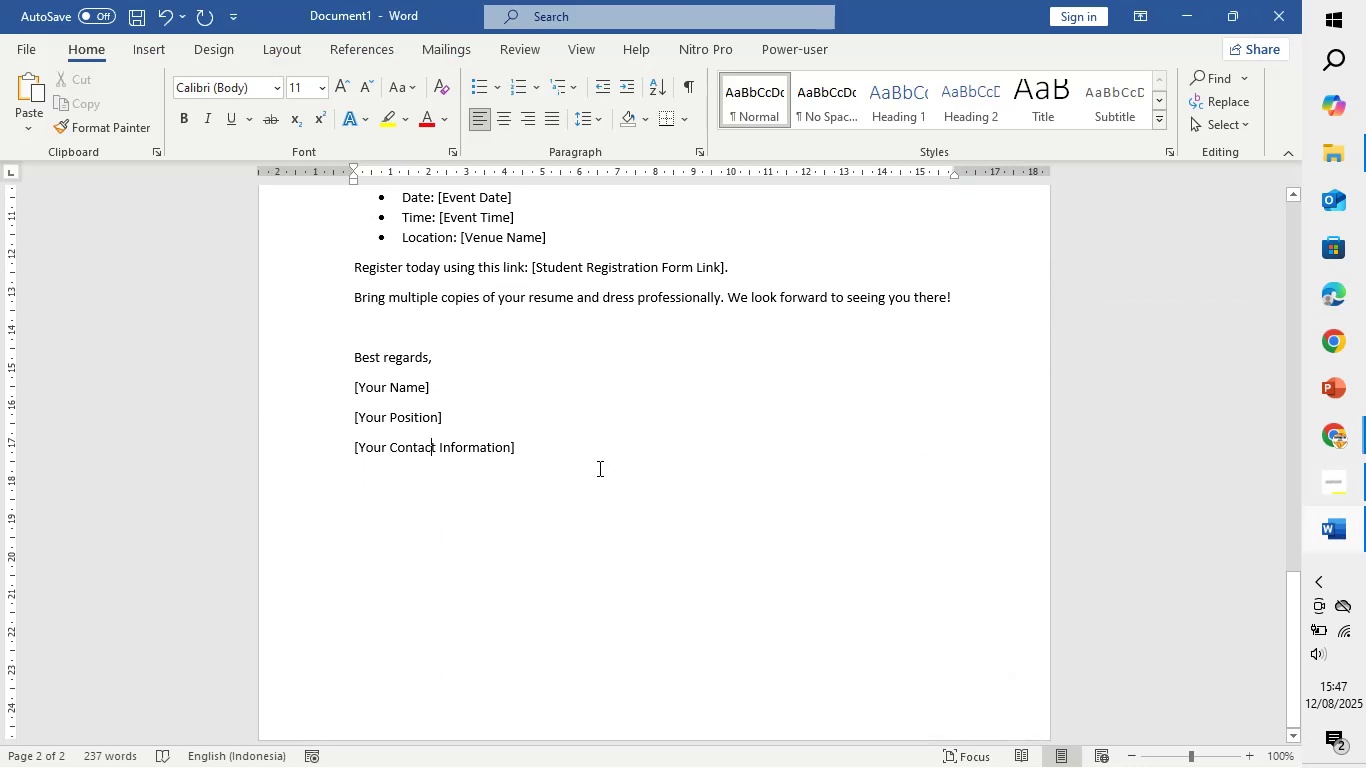 
left_click([598, 468])
 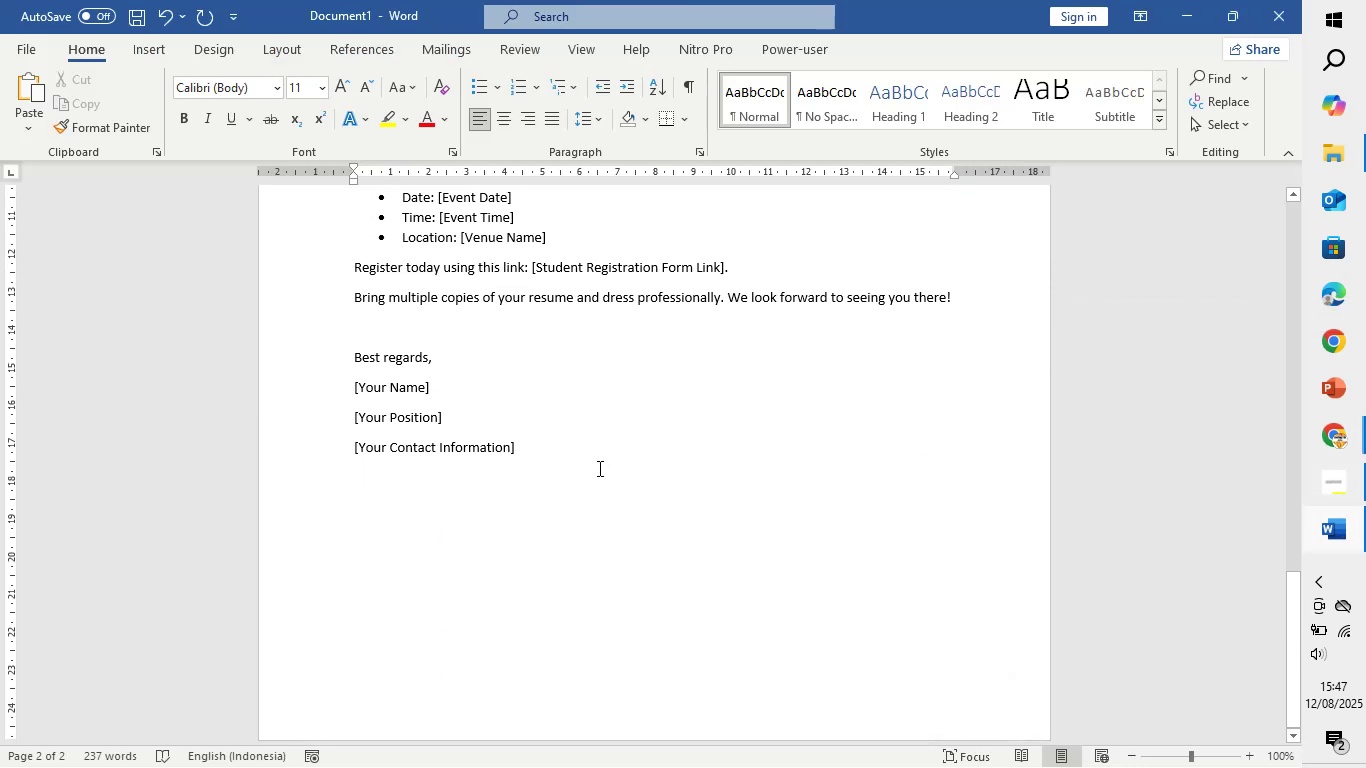 
key(Enter)
 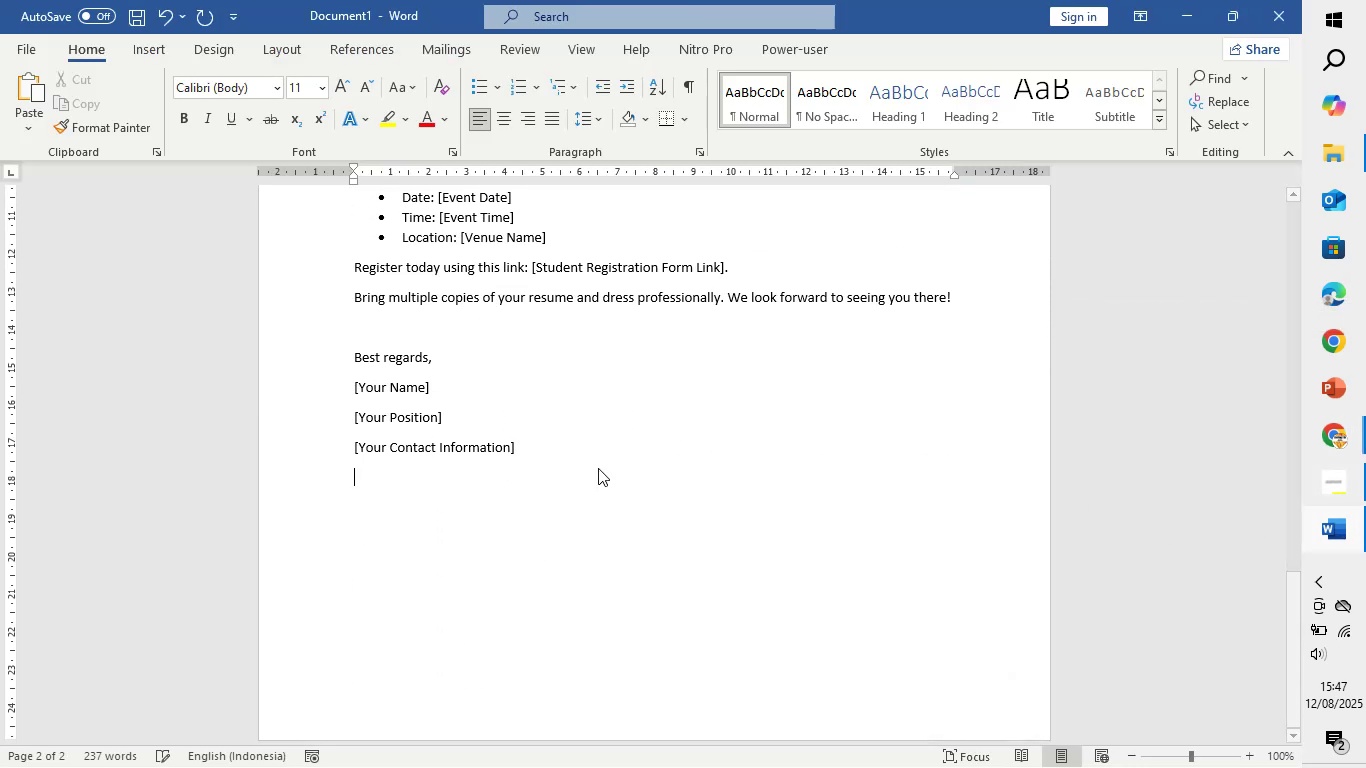 
key(Enter)
 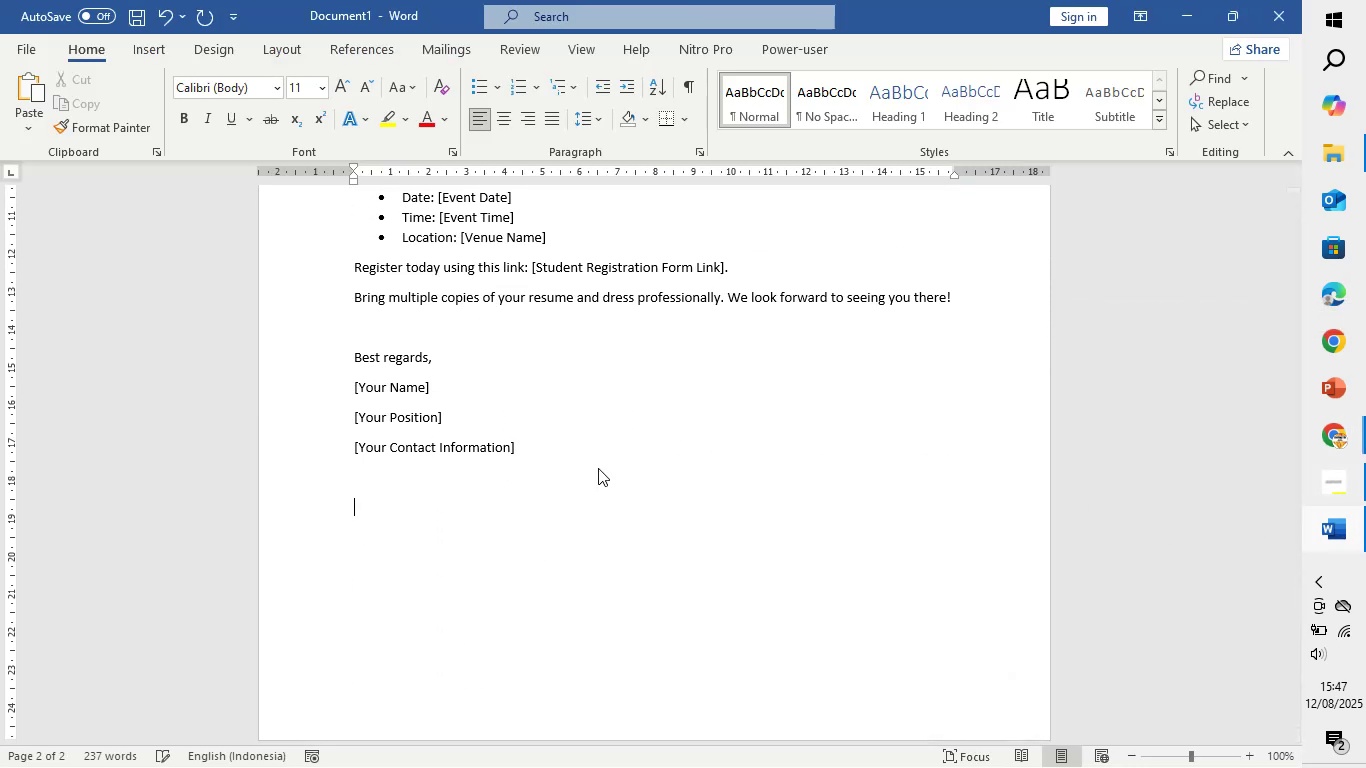 
key(Enter)
 